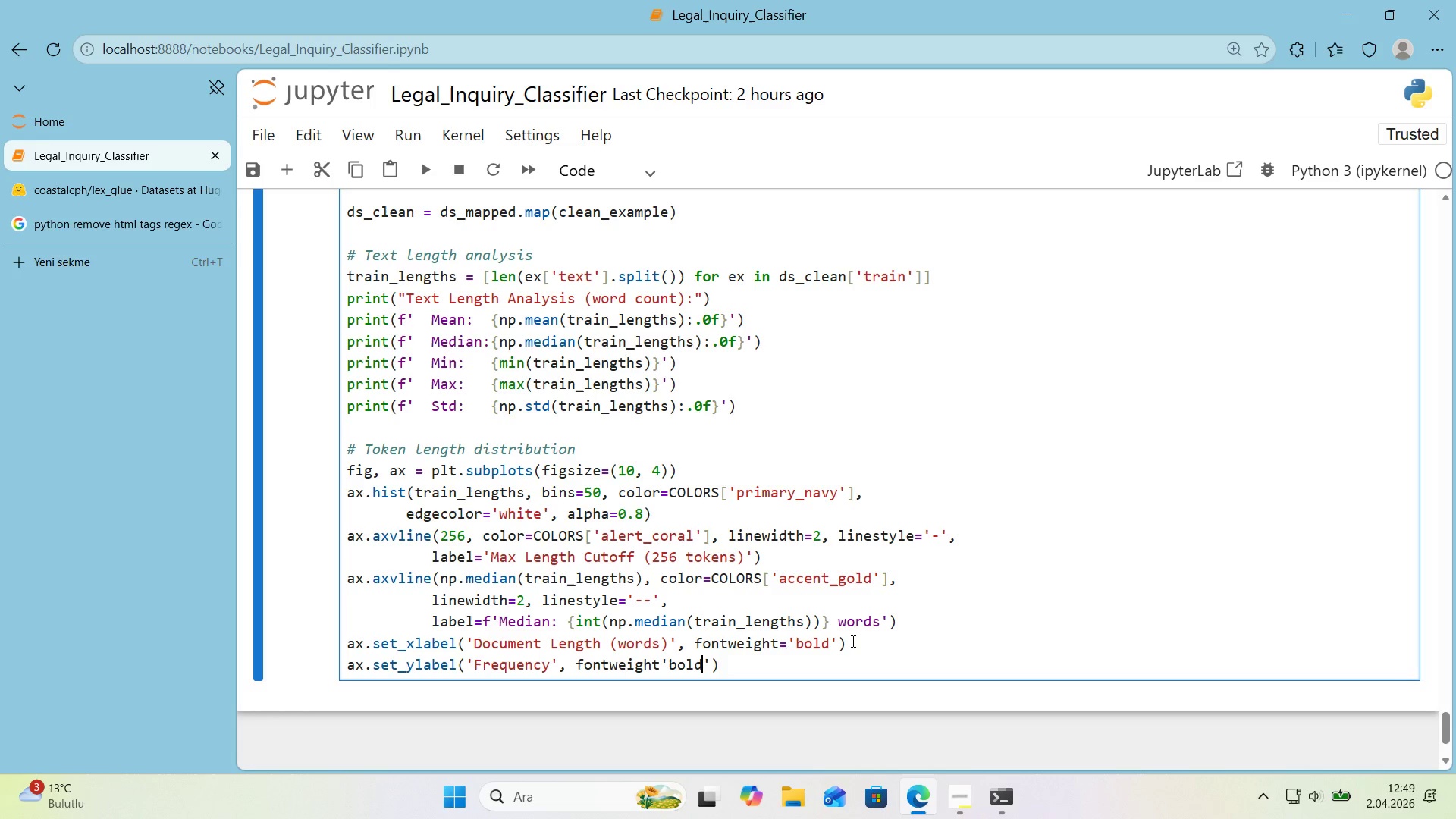 
key(ArrowRight)
 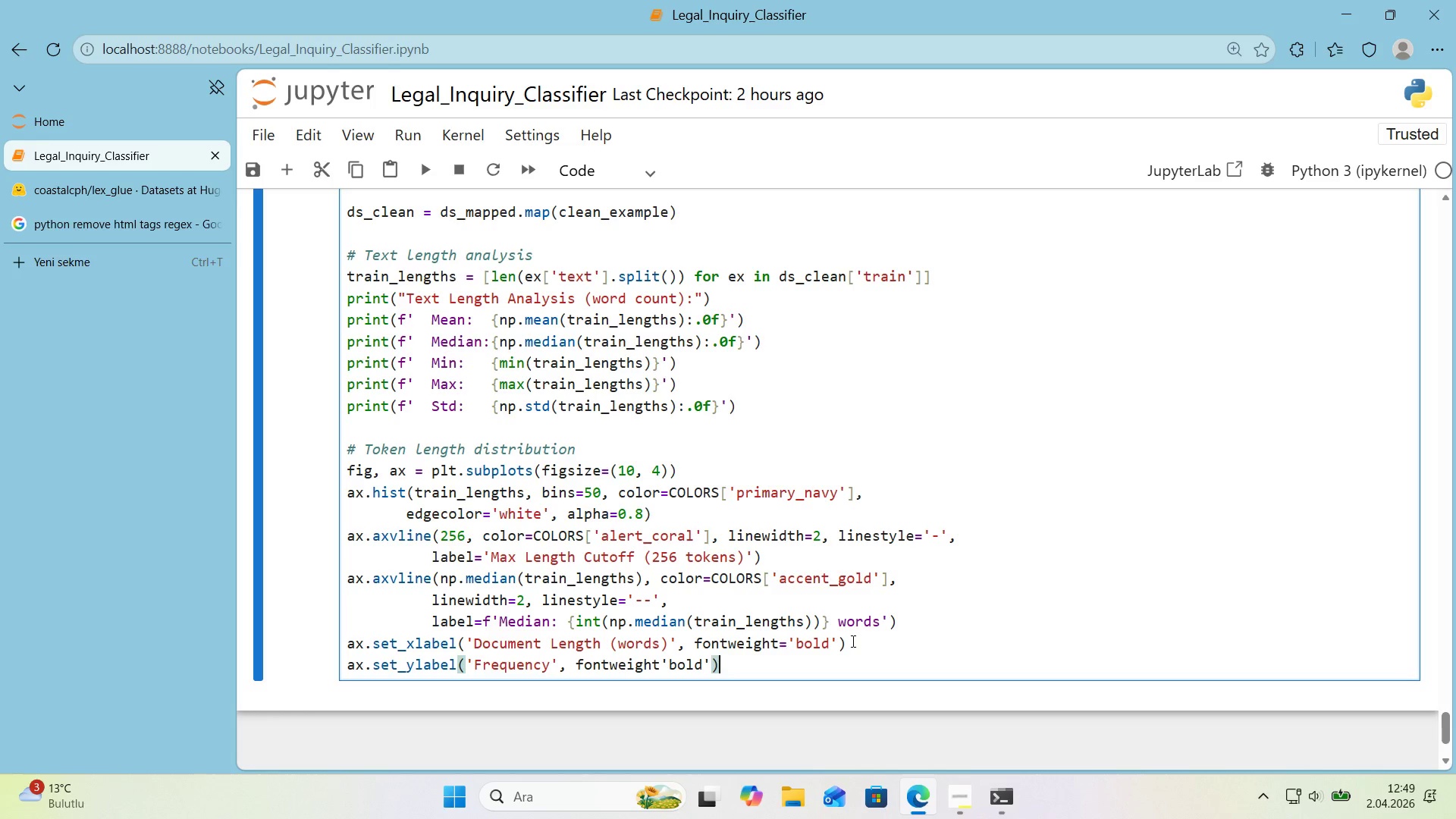 
key(ArrowRight)
 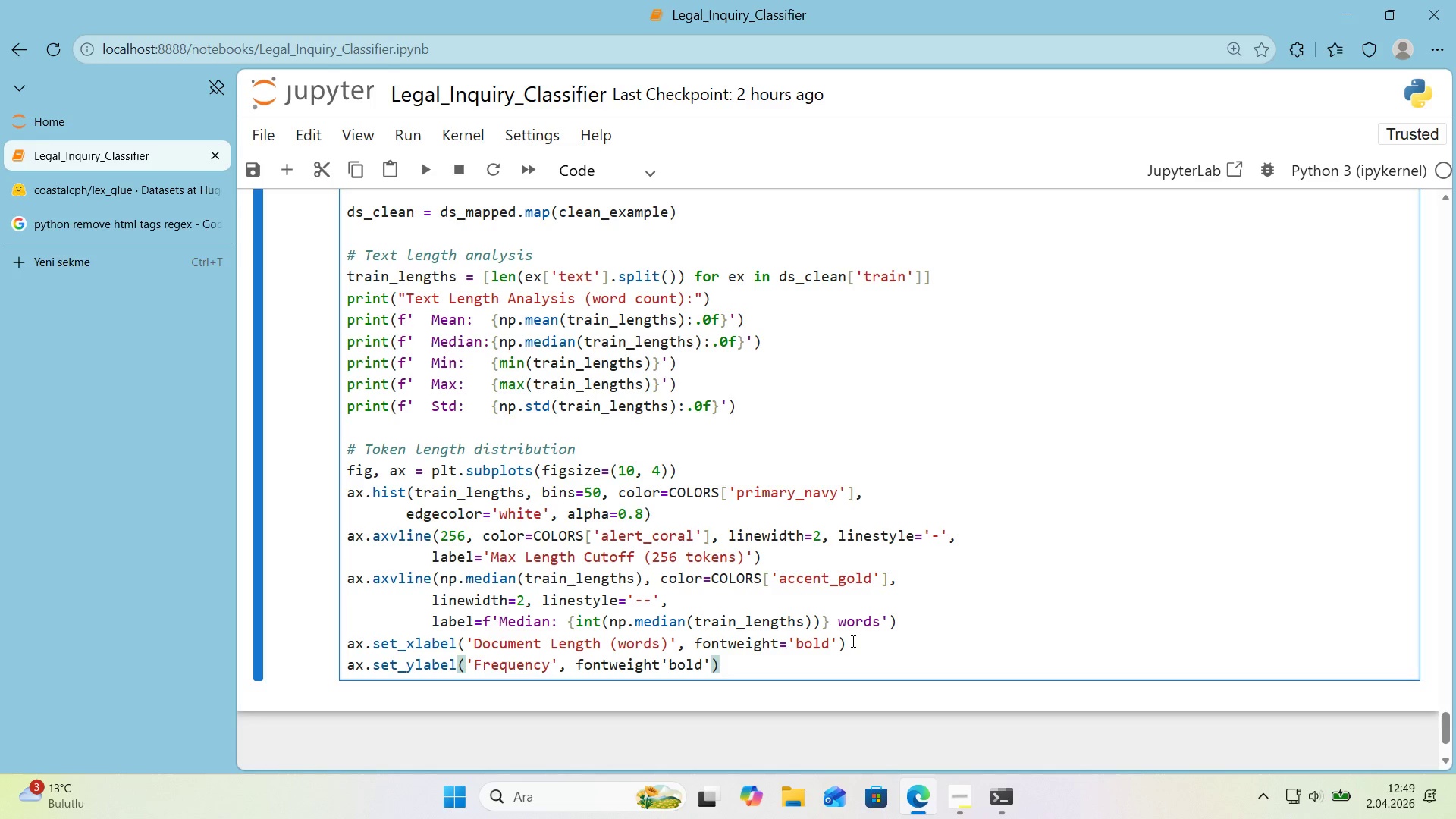 
key(Enter)
 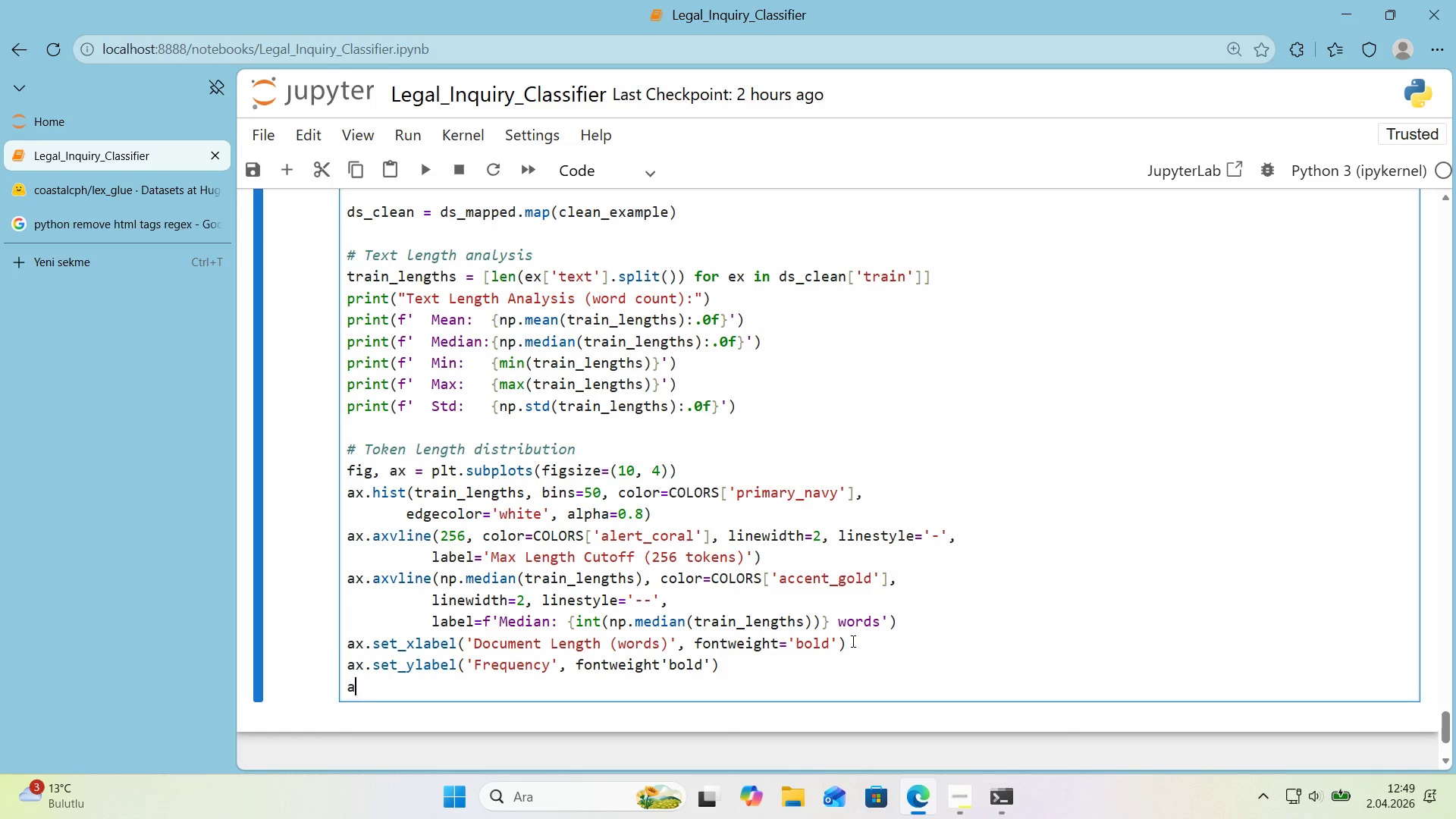 
type(ax.set_t'tle*()
 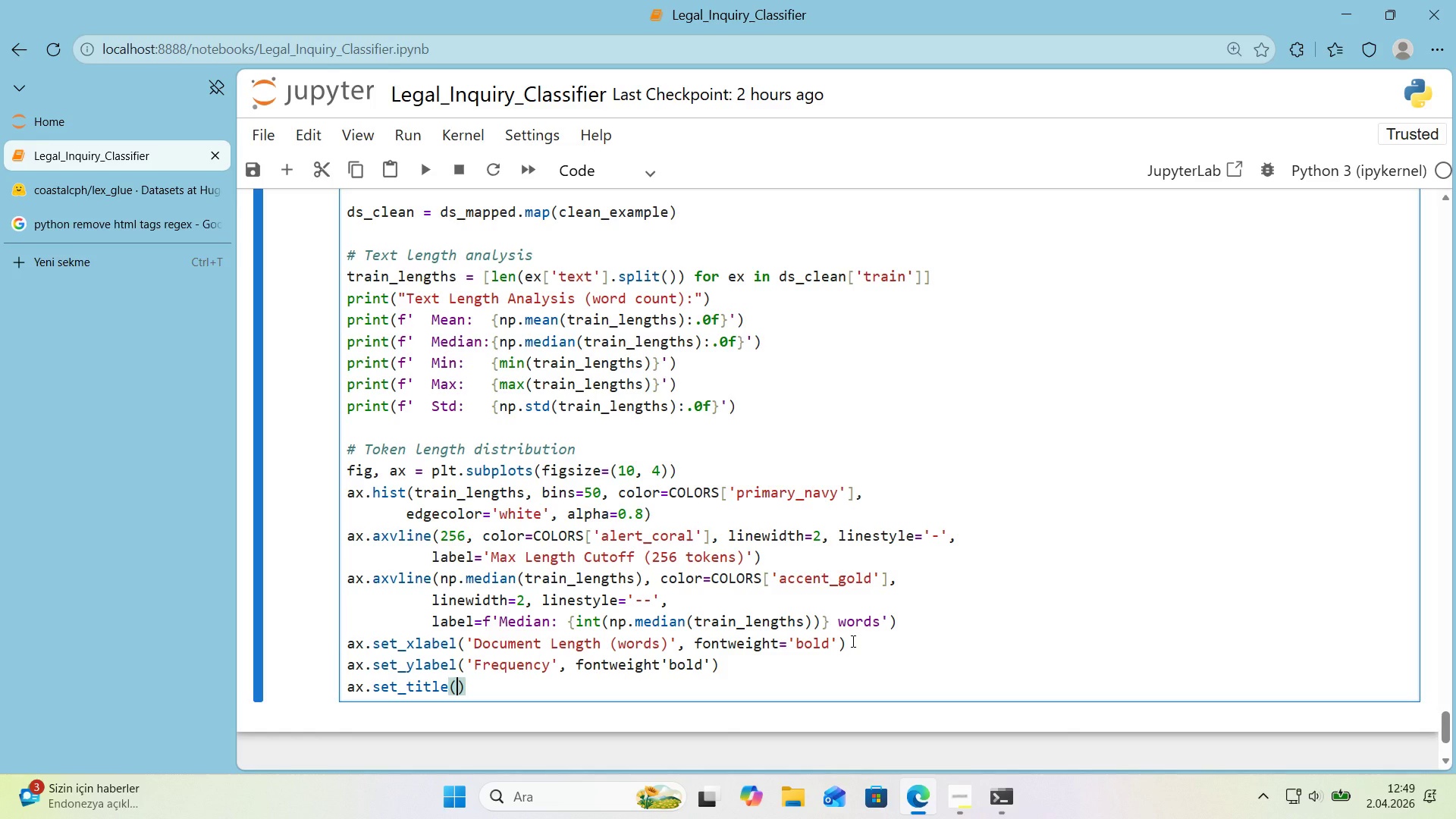 
 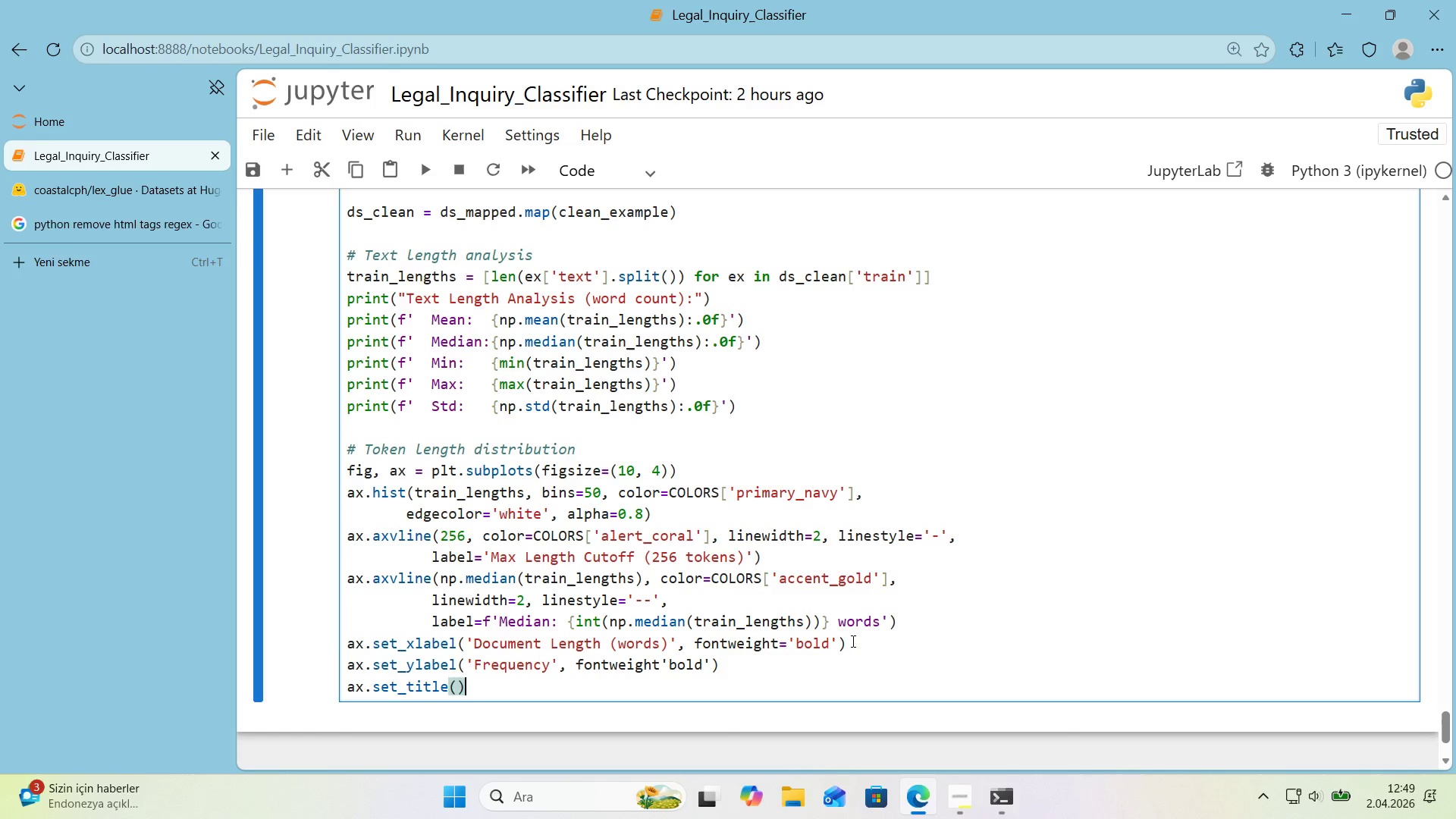 
key(ArrowLeft)
 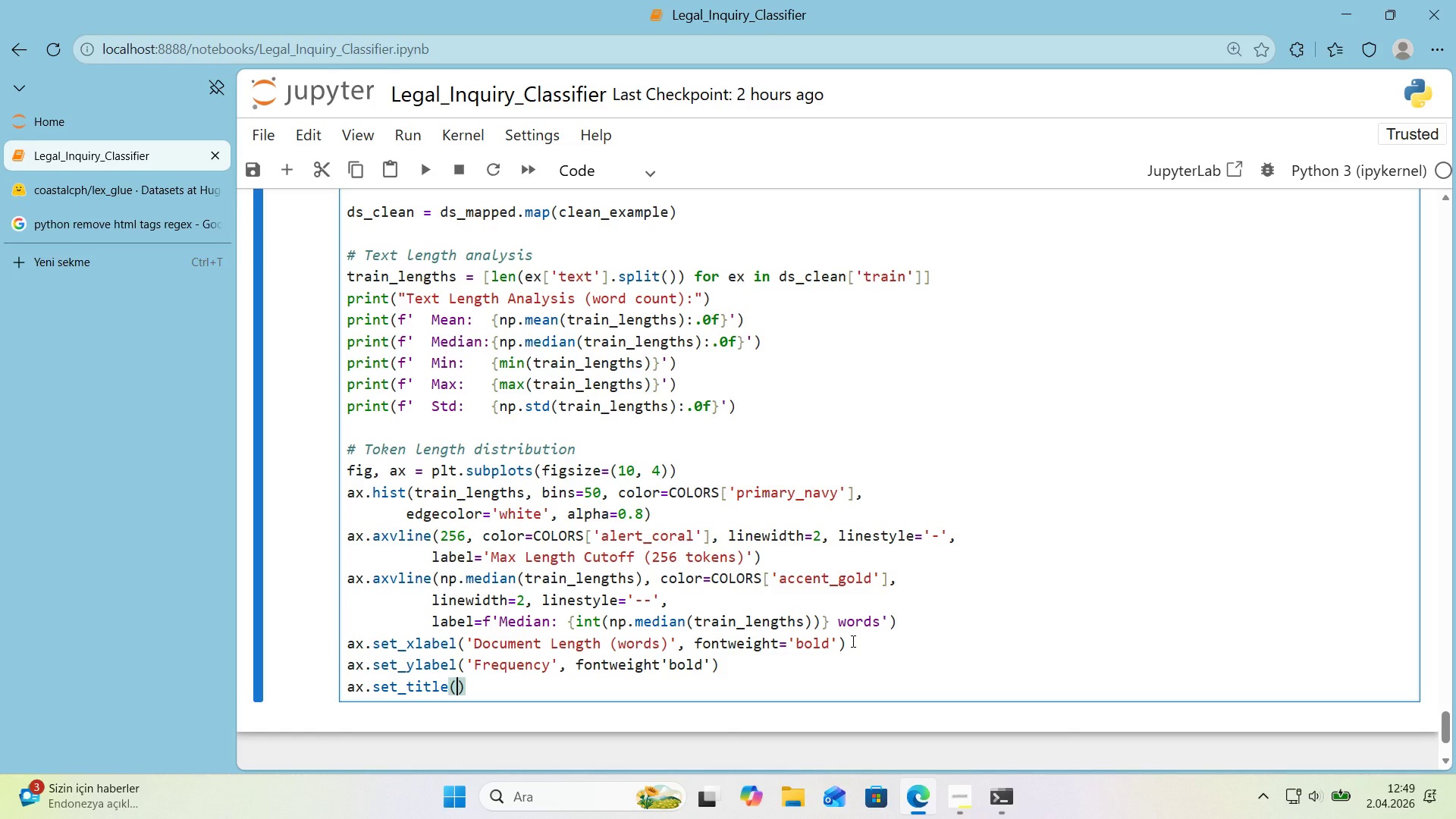 
type(@@)
 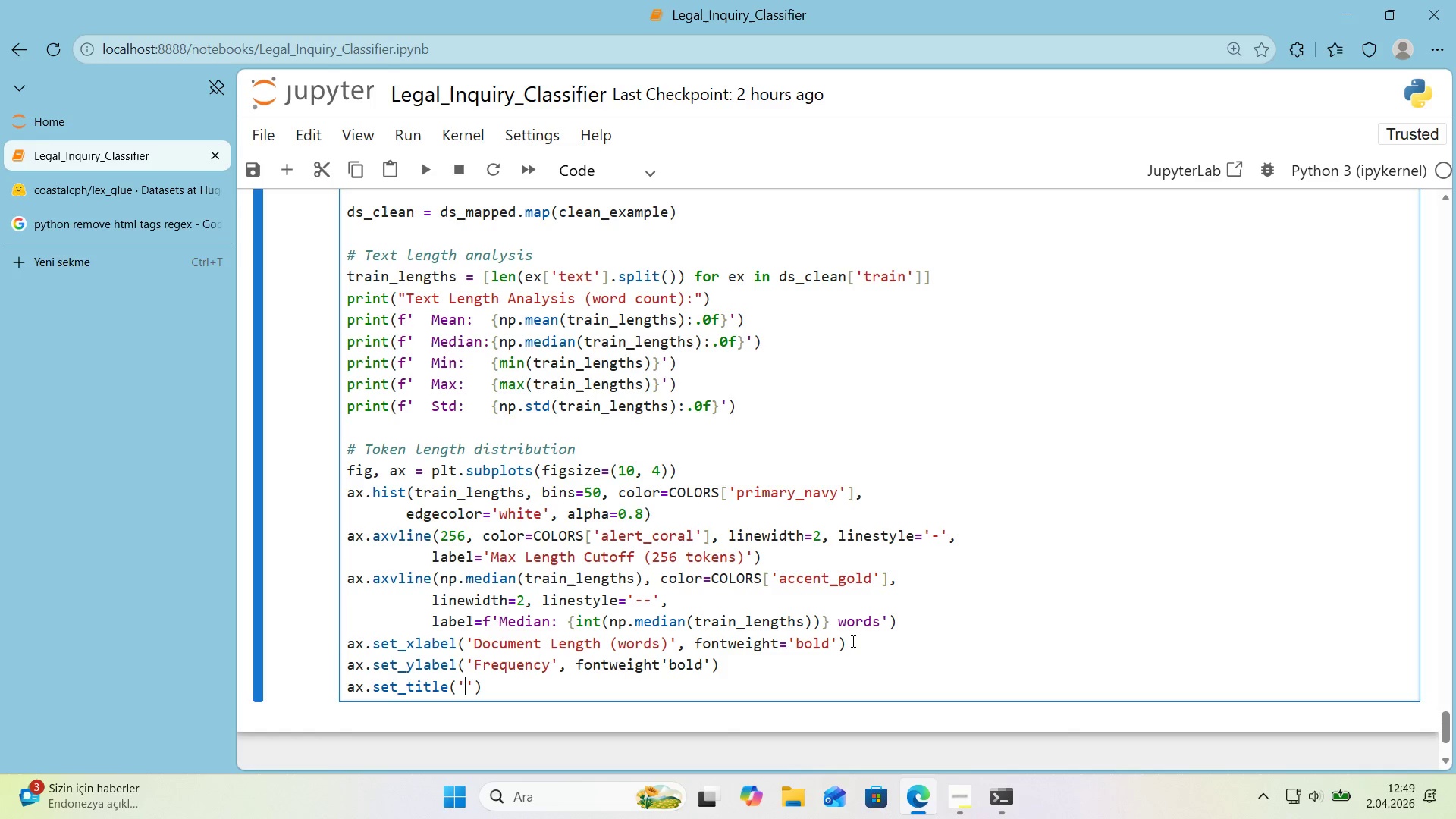 
key(ArrowLeft)
 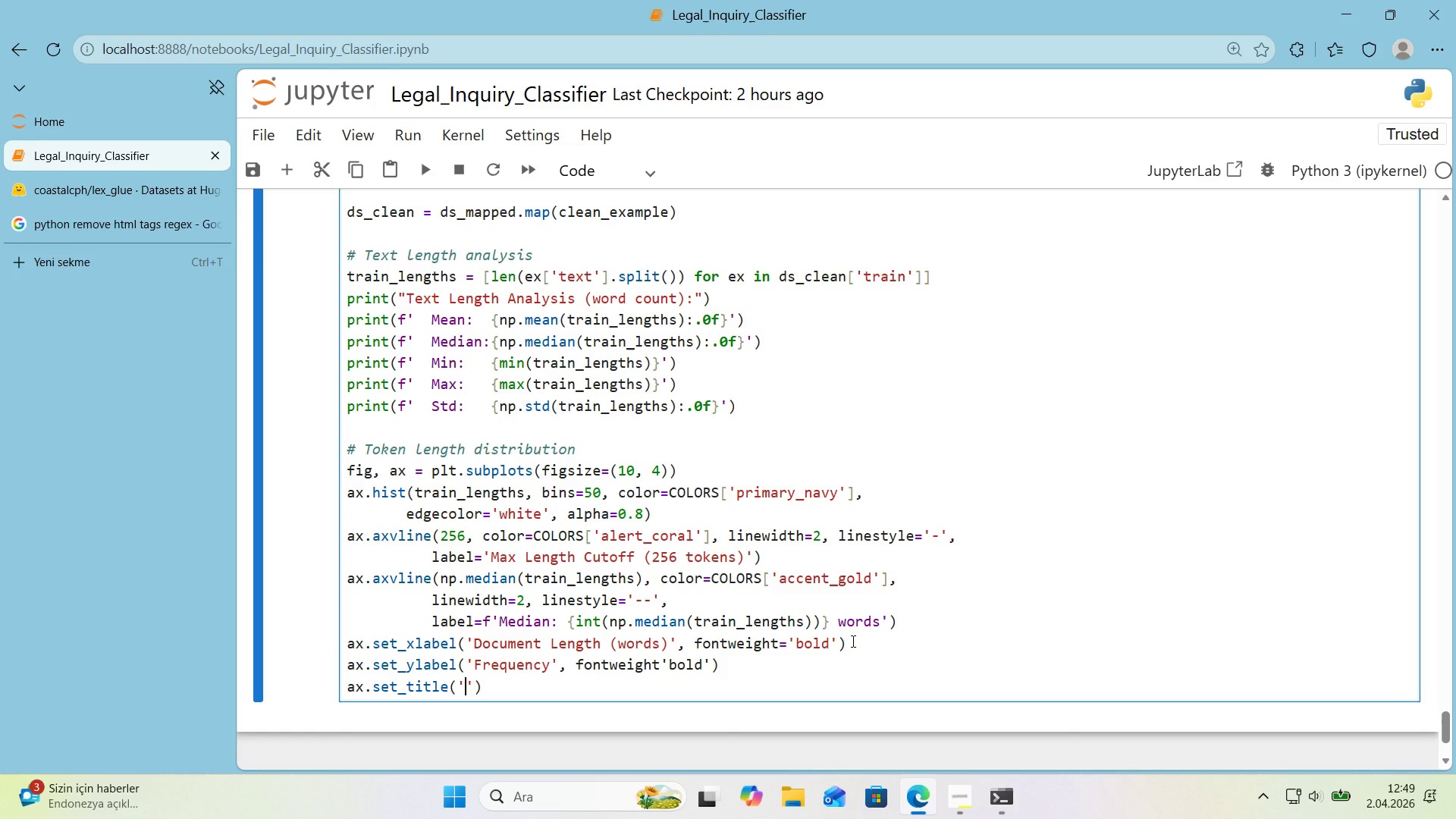 
type(Tra'n'ng Set - Text Length D'str'but'on)
 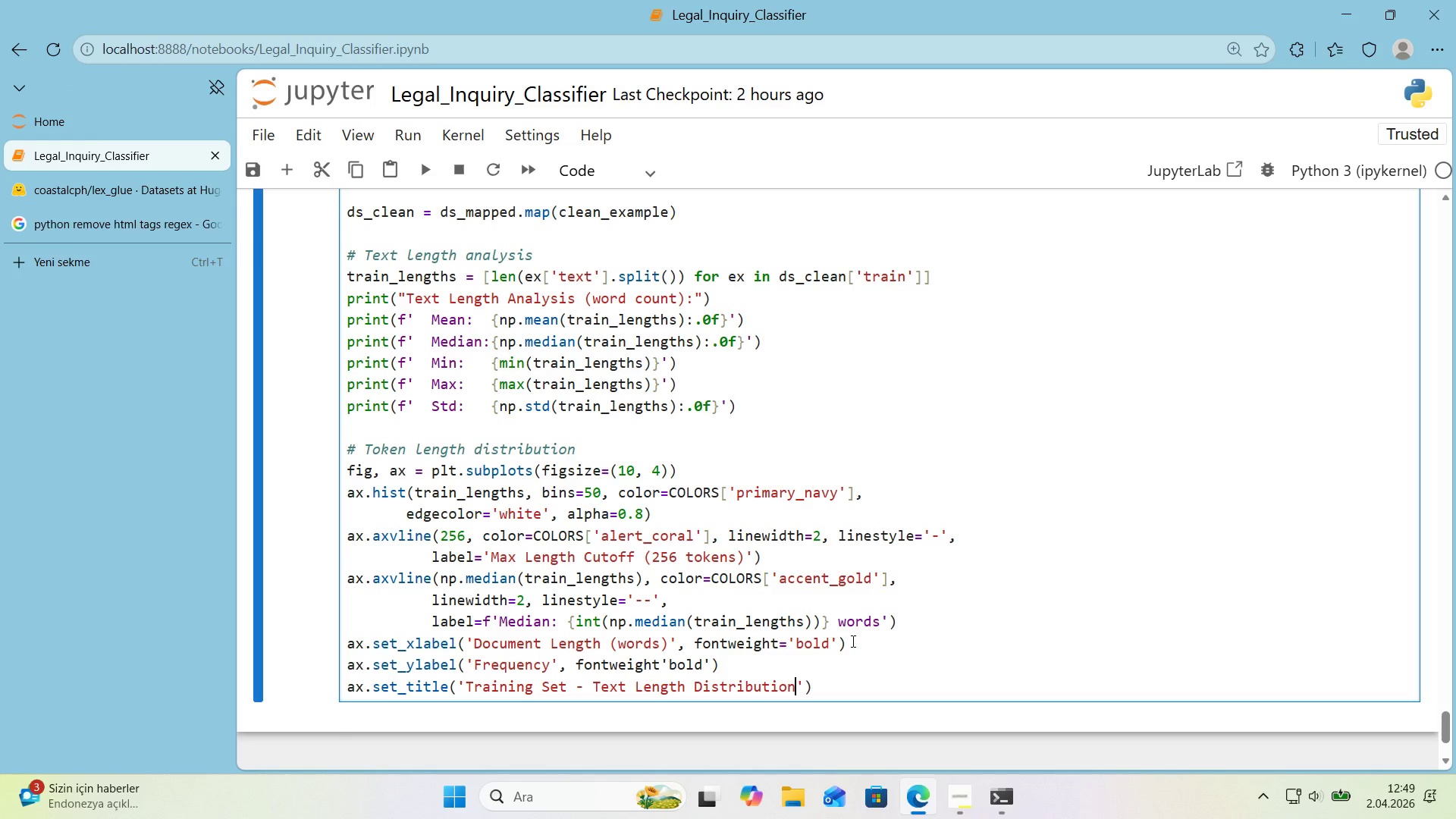 
key(ArrowRight)
 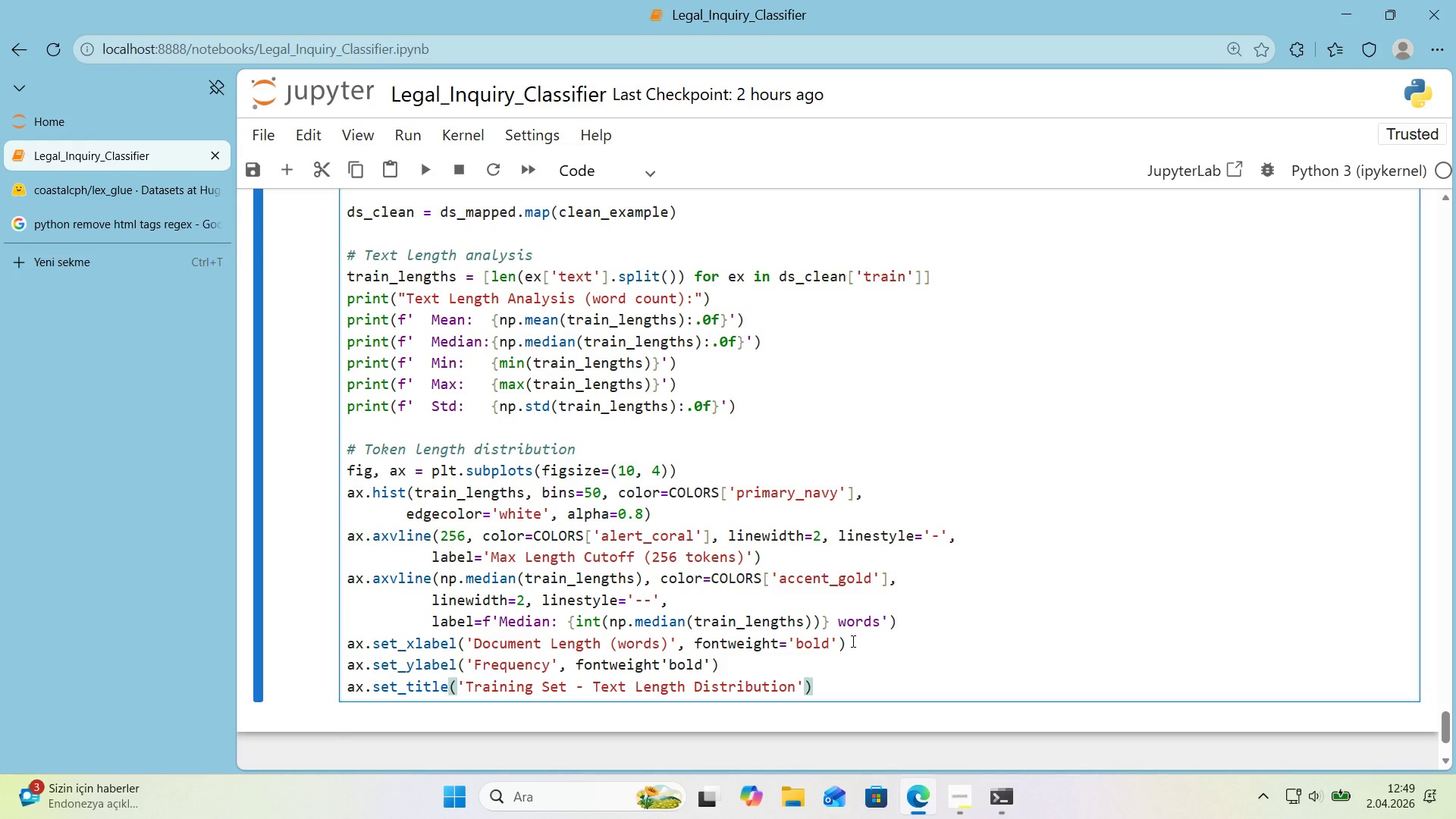 
type(, fontwe'ght)
 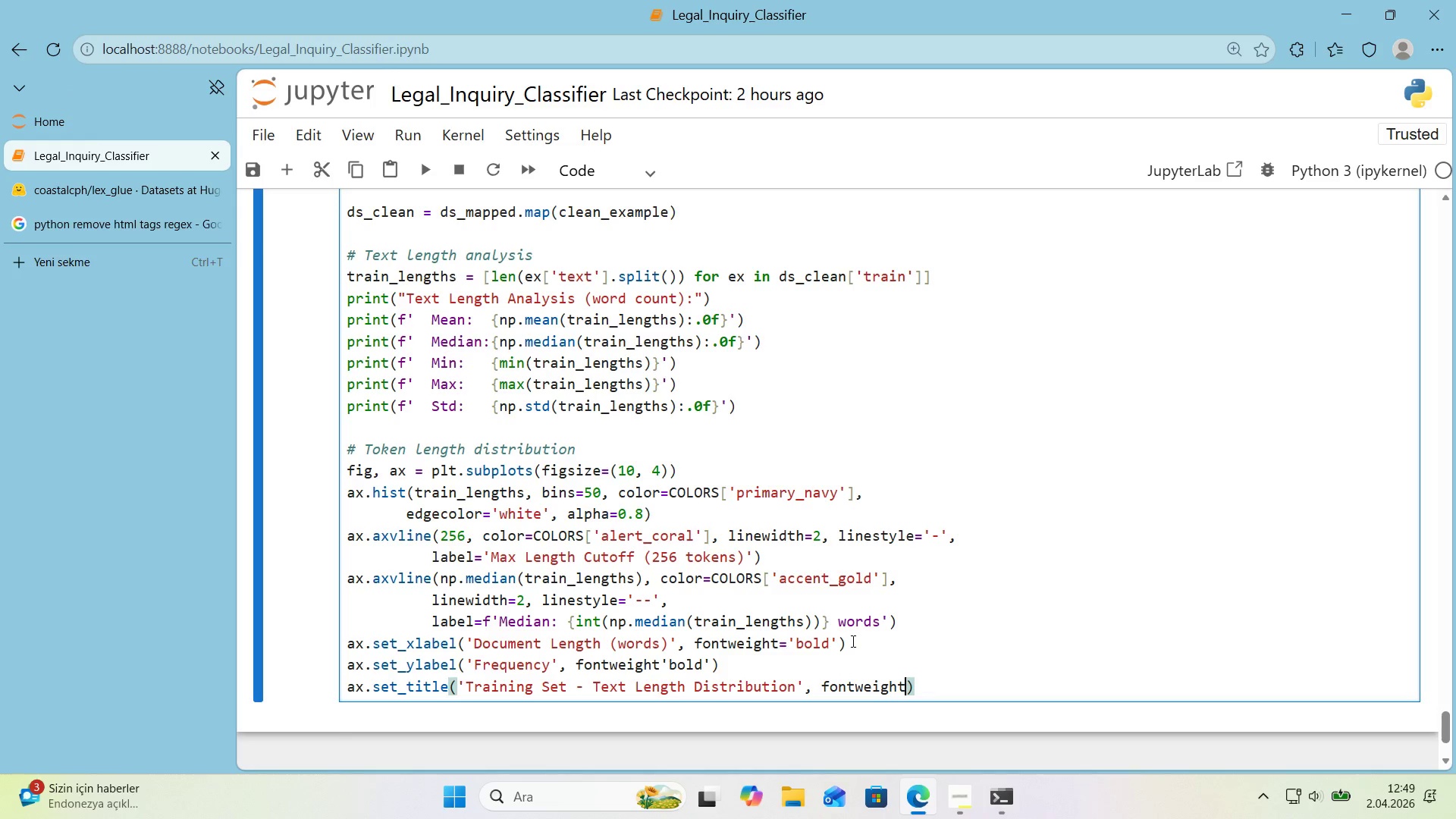 
type()@@)
 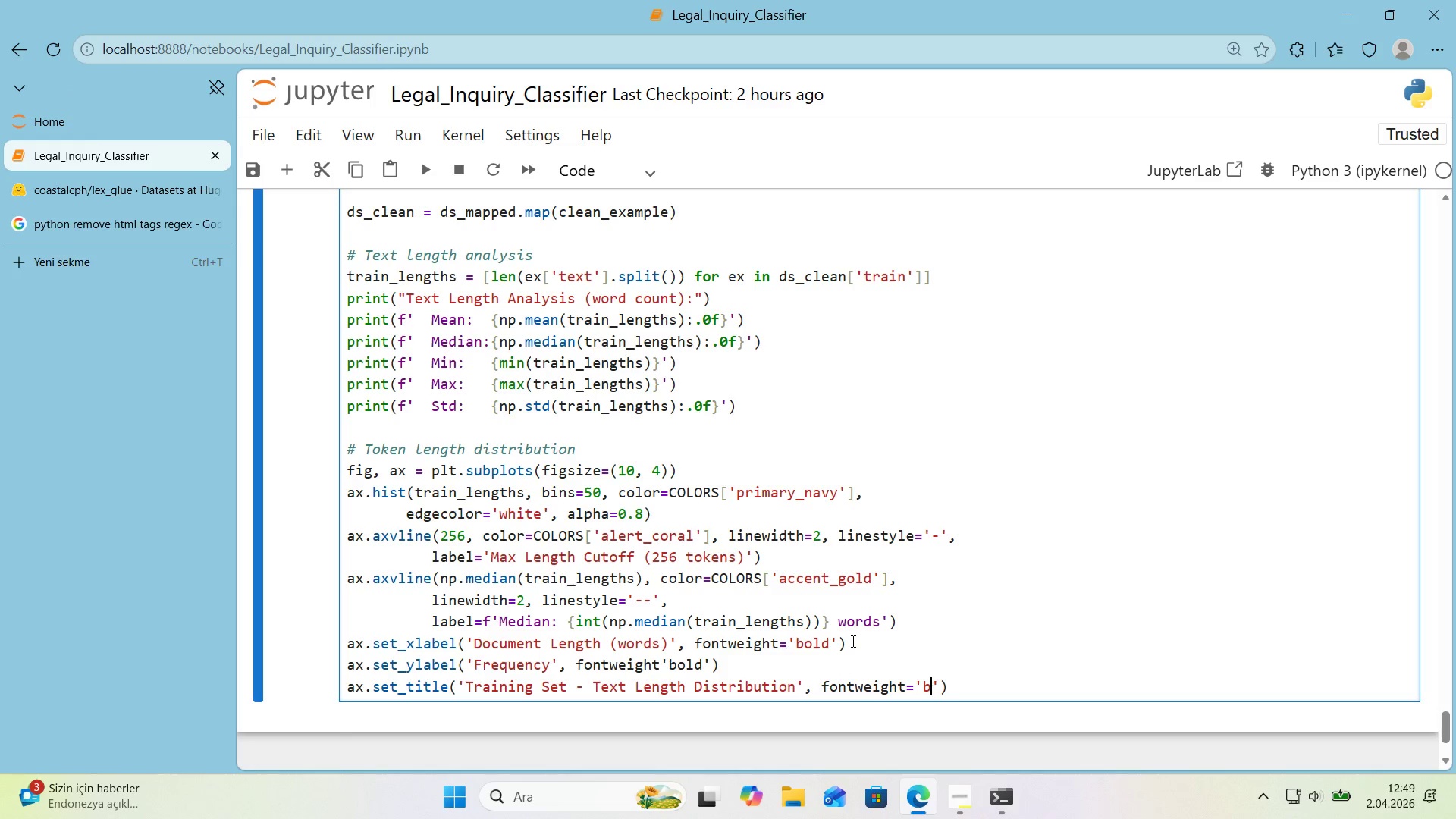 
 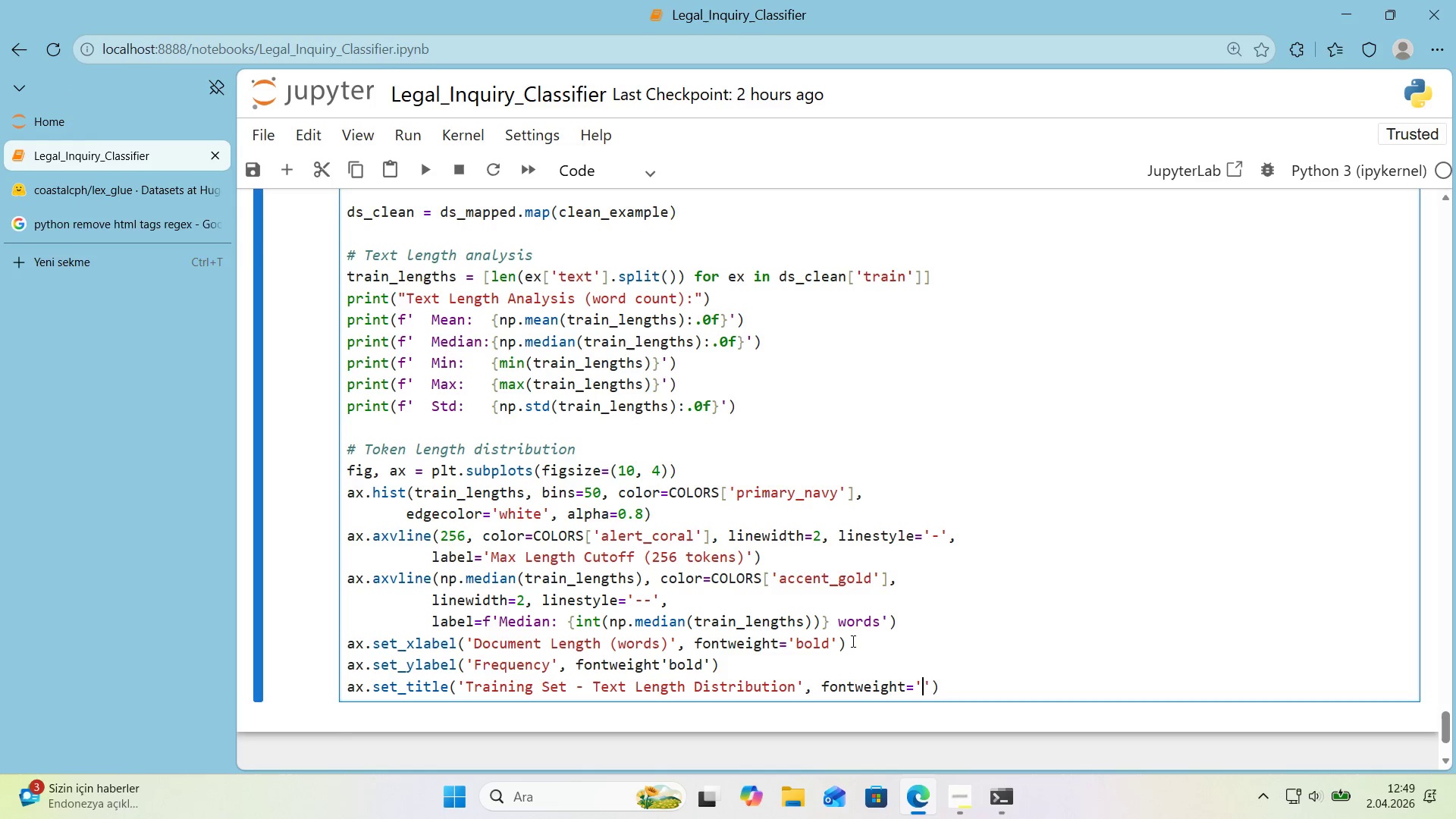 
key(ArrowLeft)
 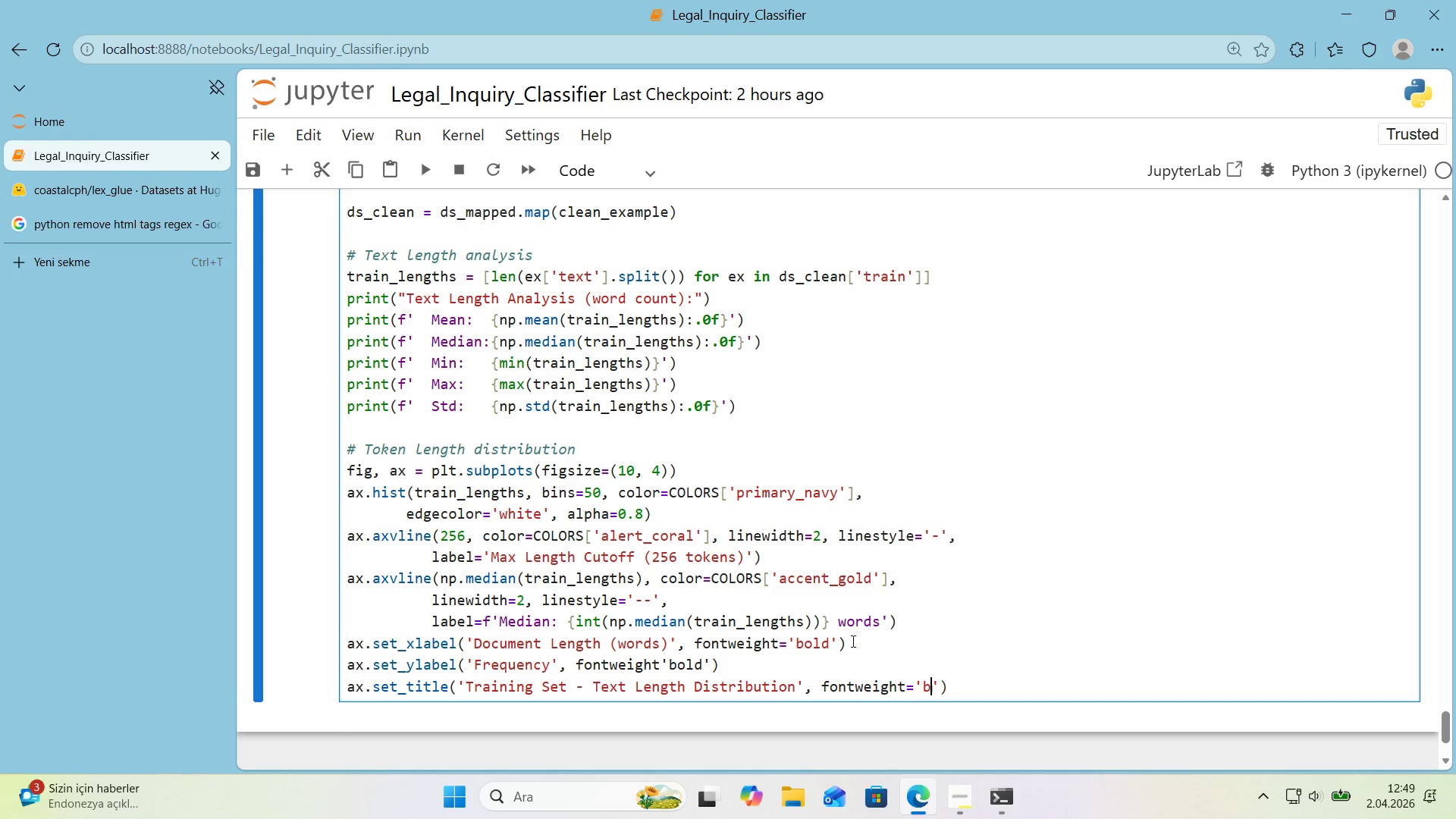 
type(bold)
 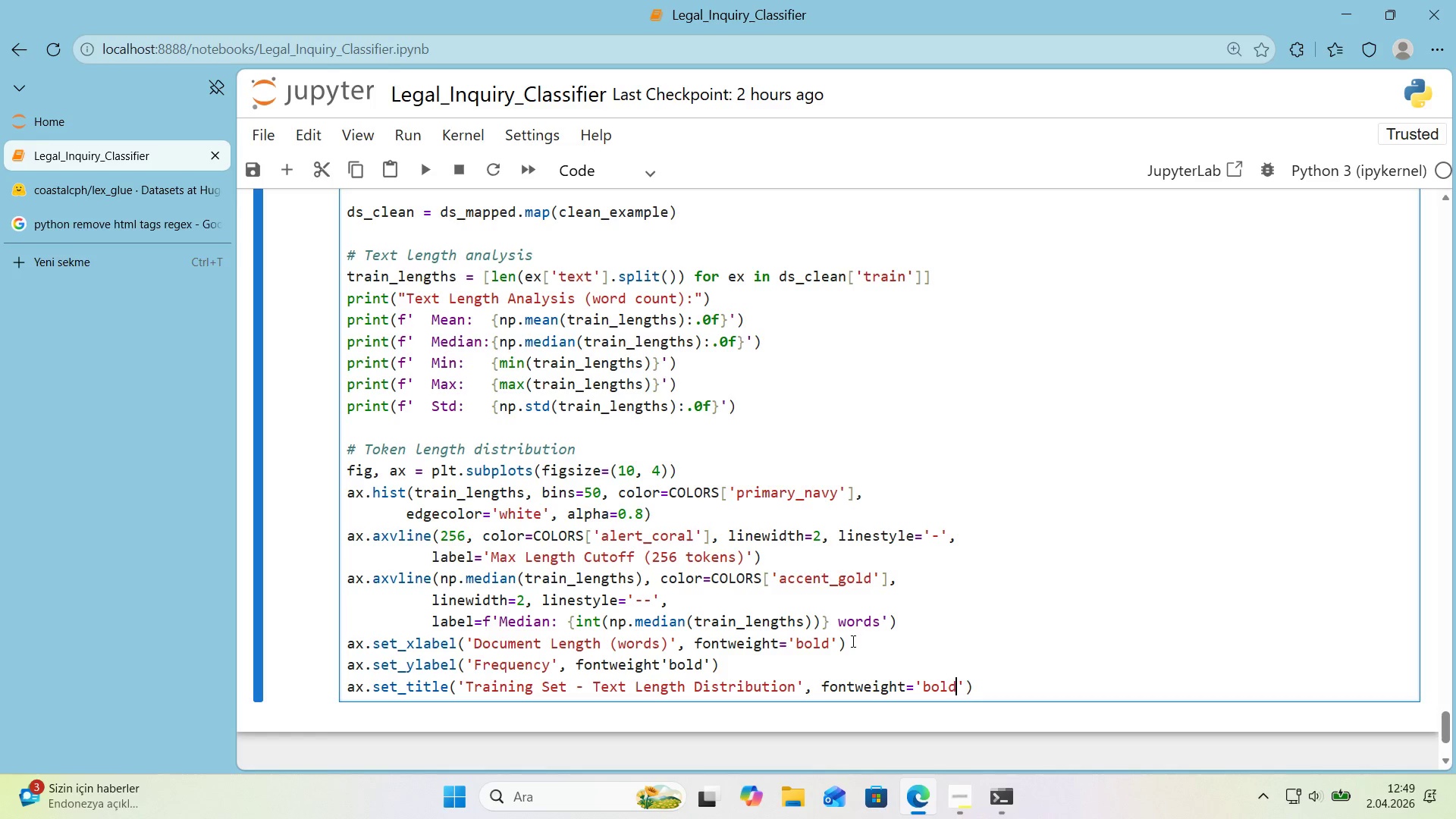 
key(ArrowRight)
 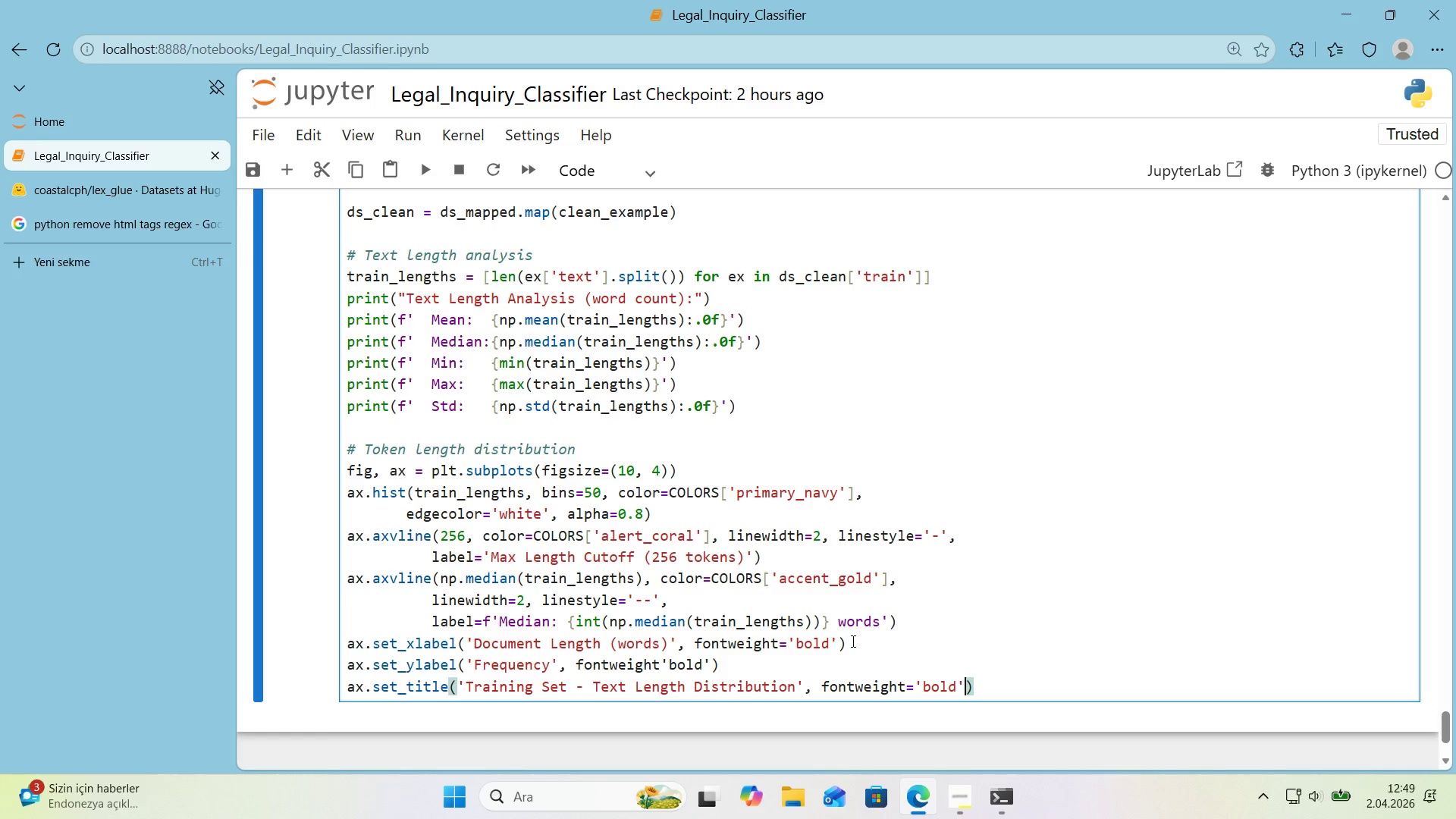 
key(ArrowRight)
 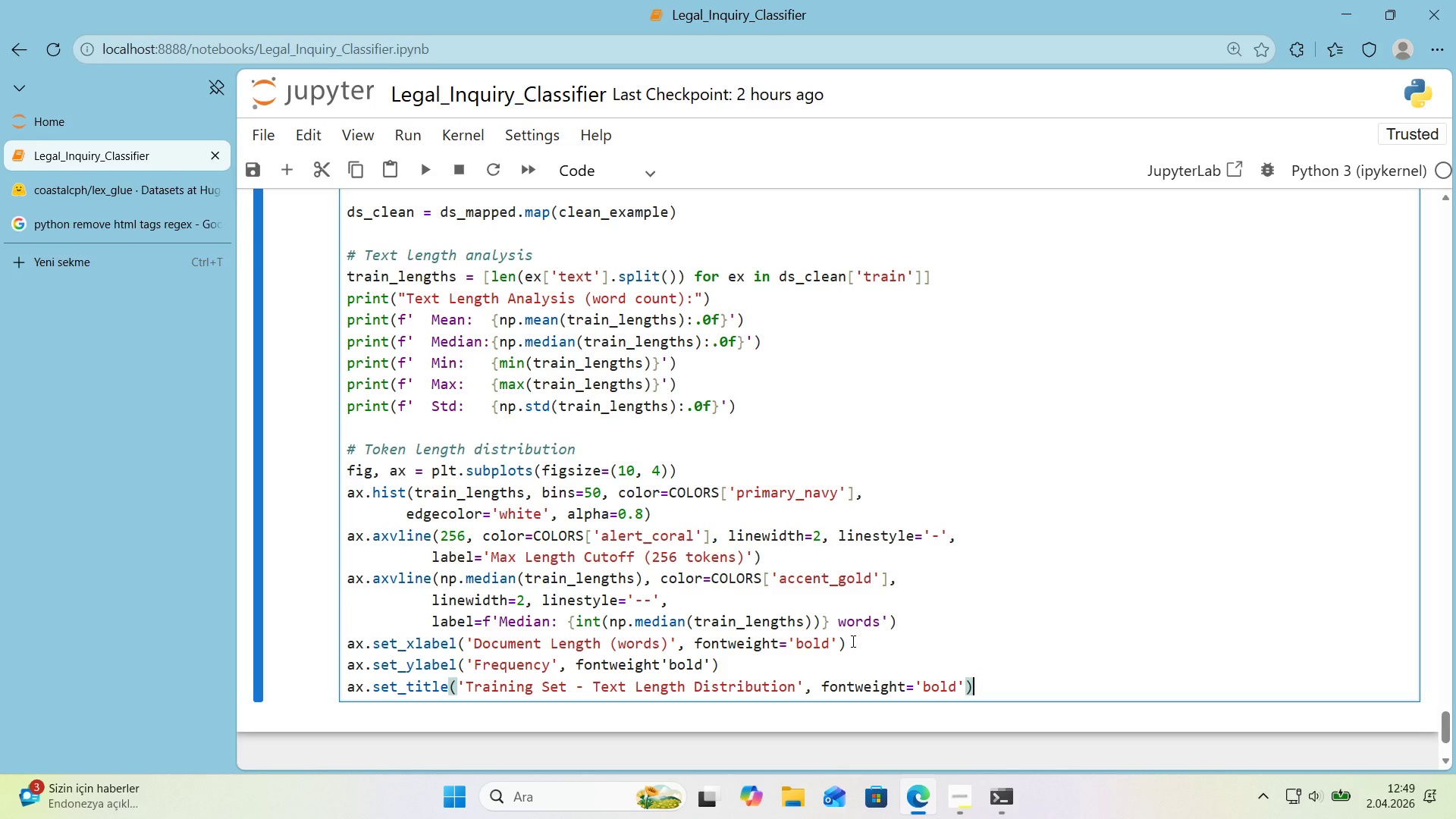 
key(Enter)
 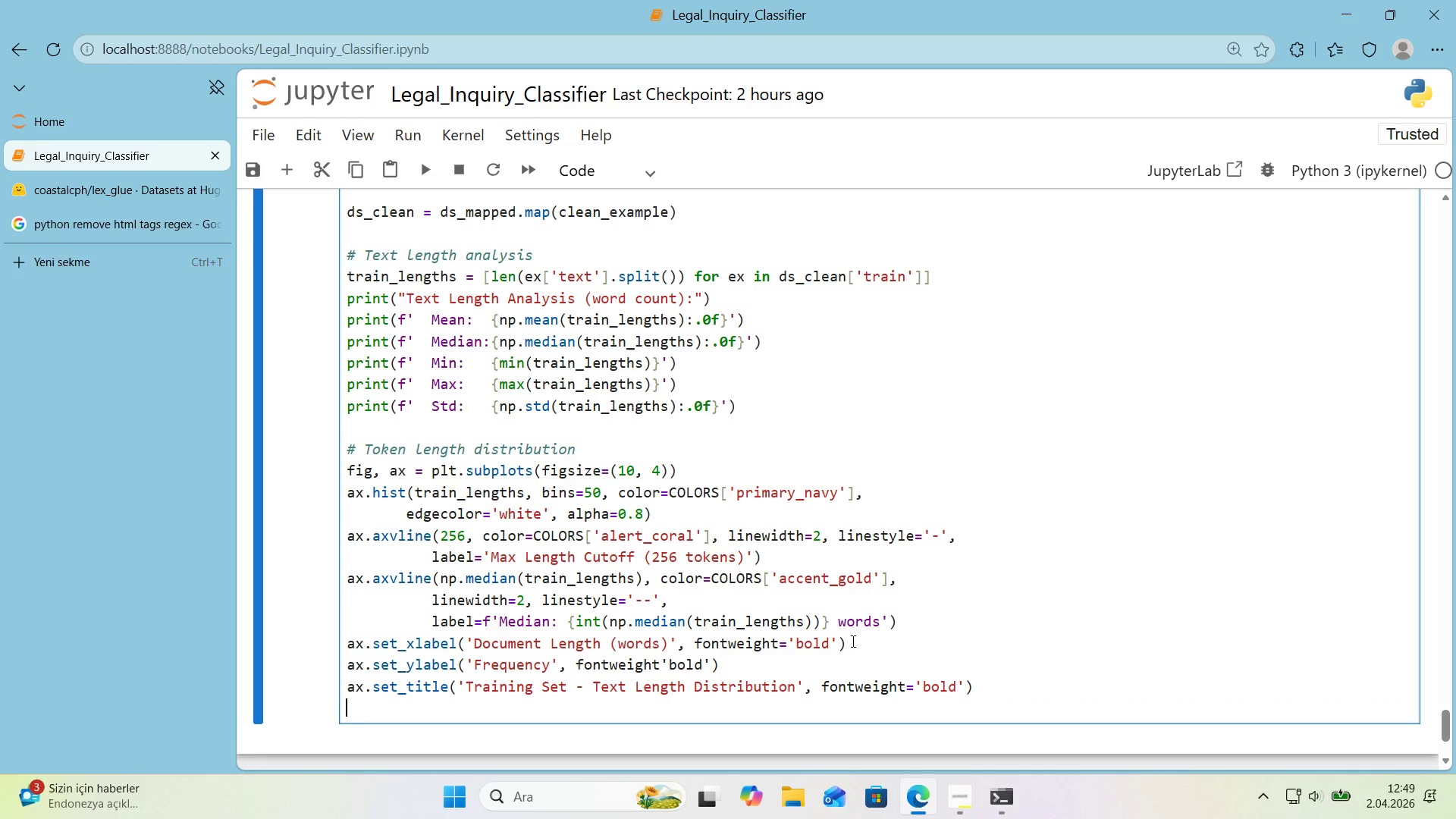 
type(ax.legend*()
 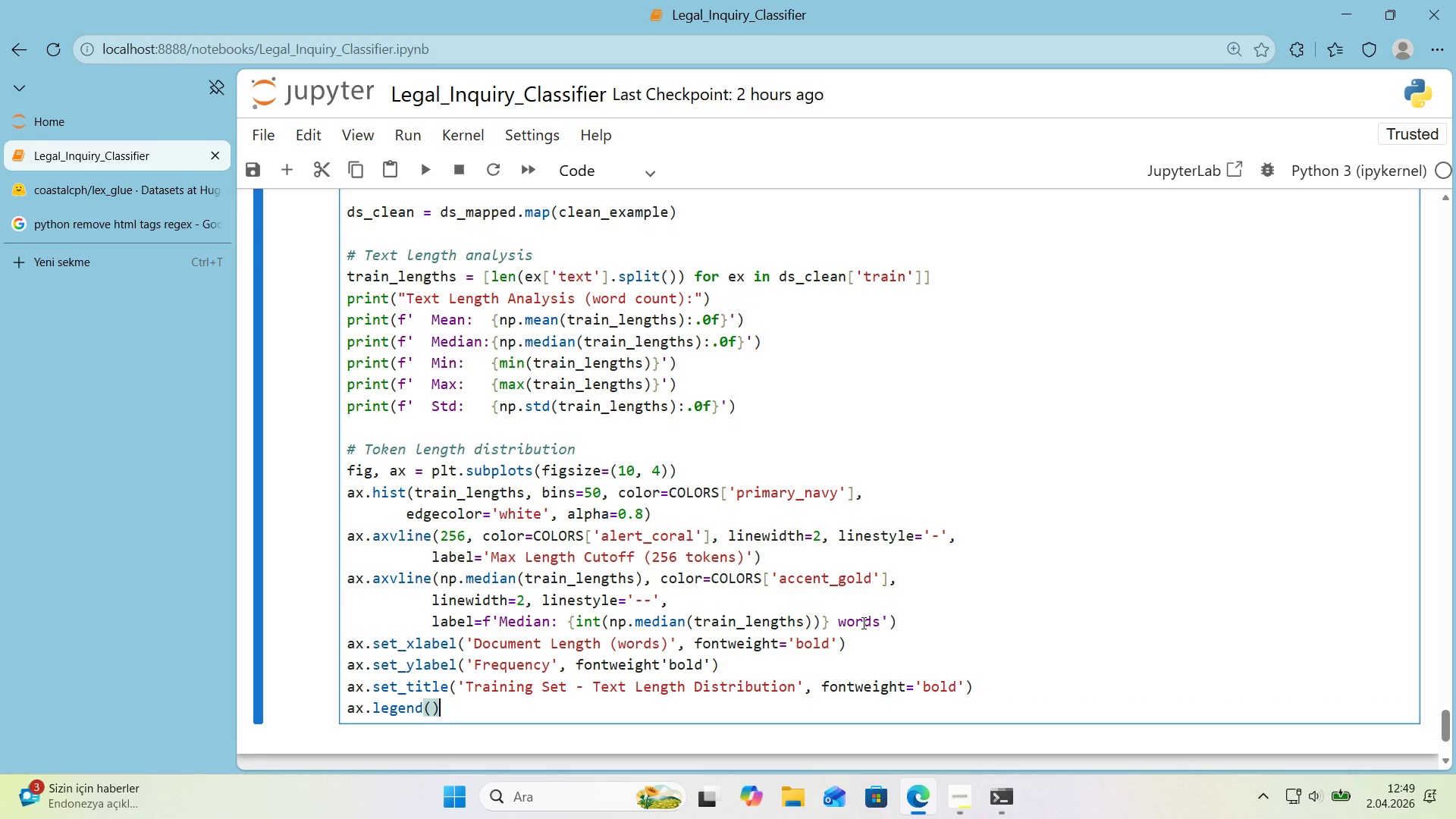 
left_click([893, 617])
 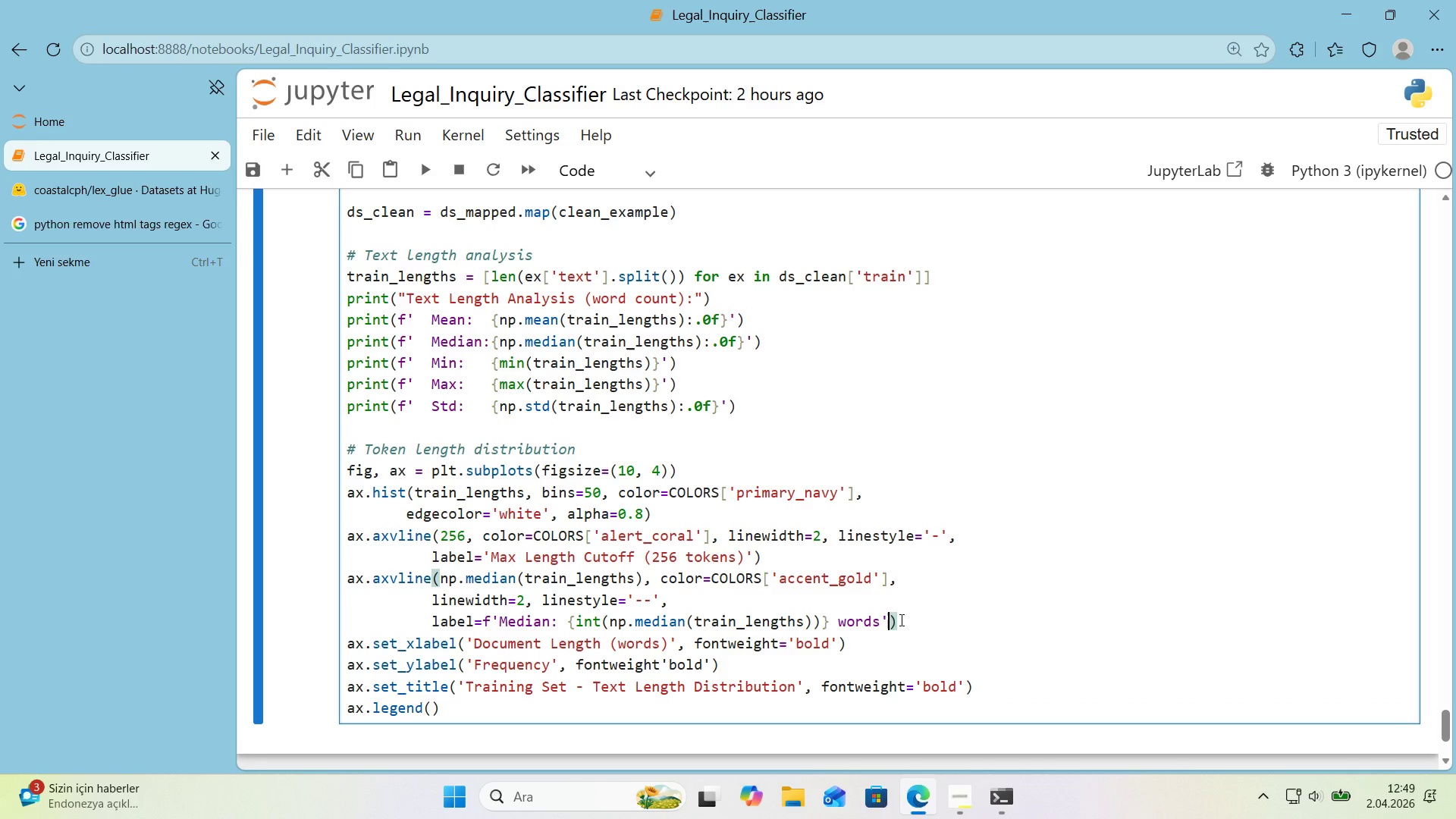 
left_click([900, 620])
 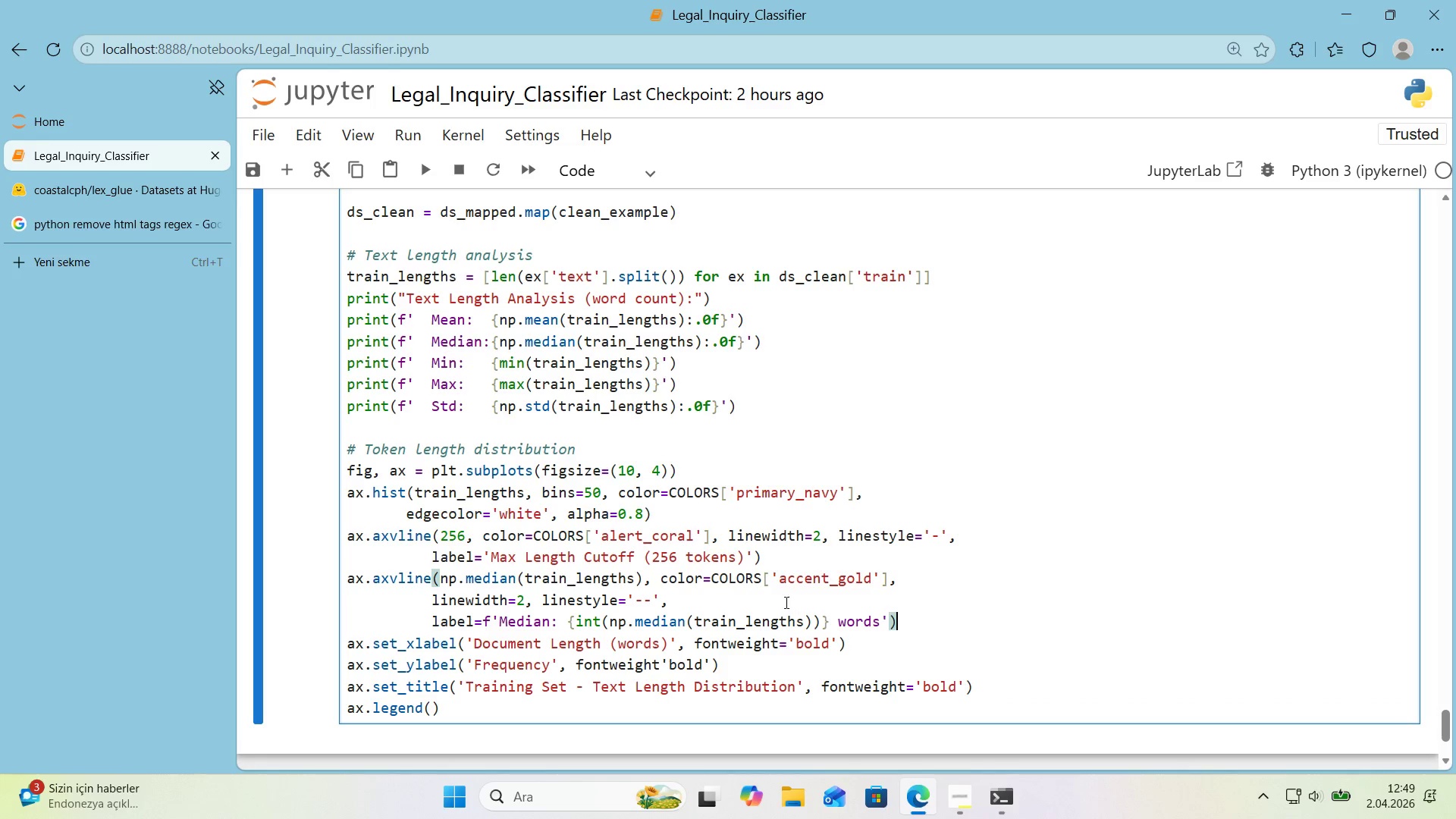 
left_click([783, 601])
 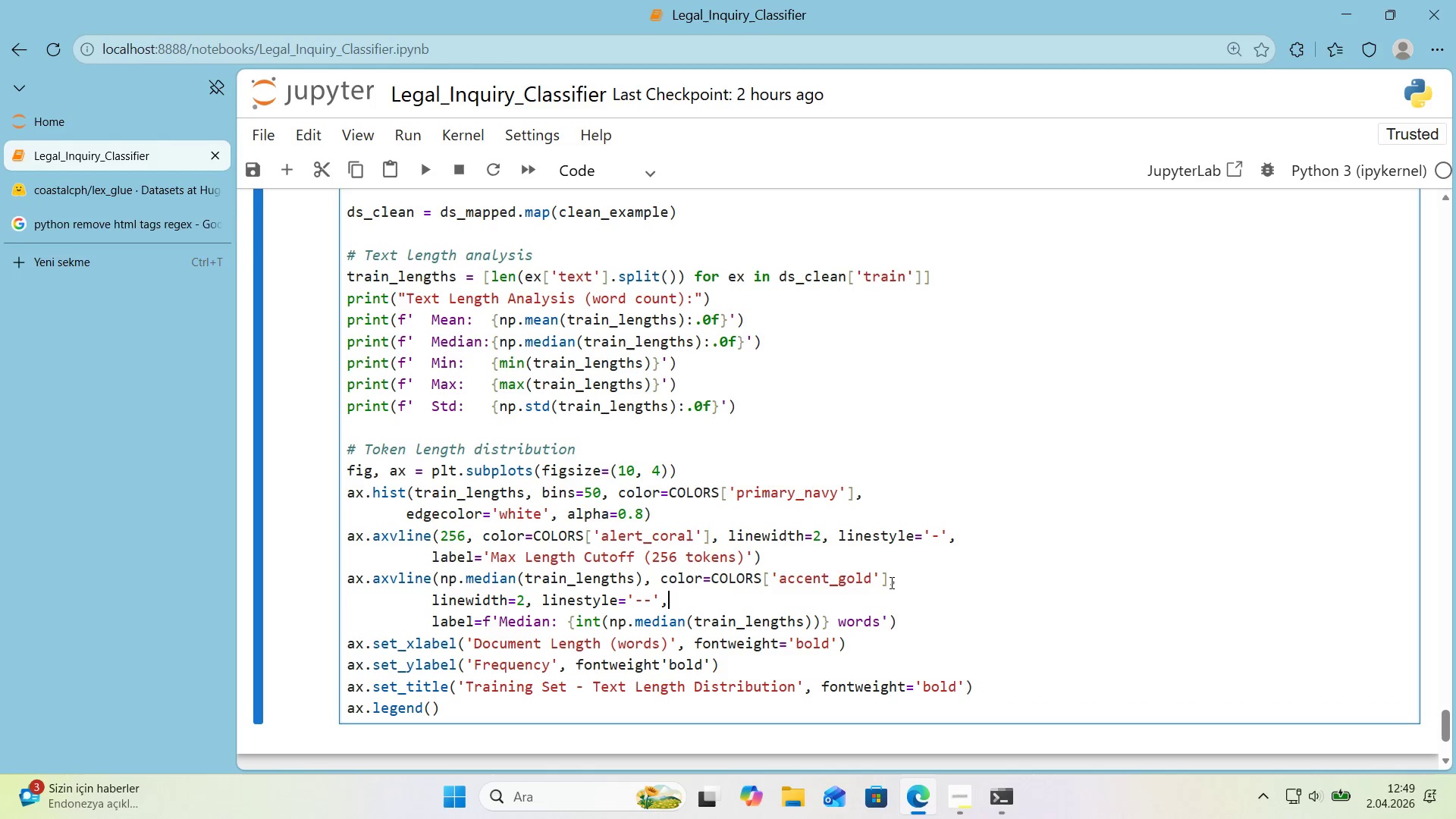 
left_click([896, 582])
 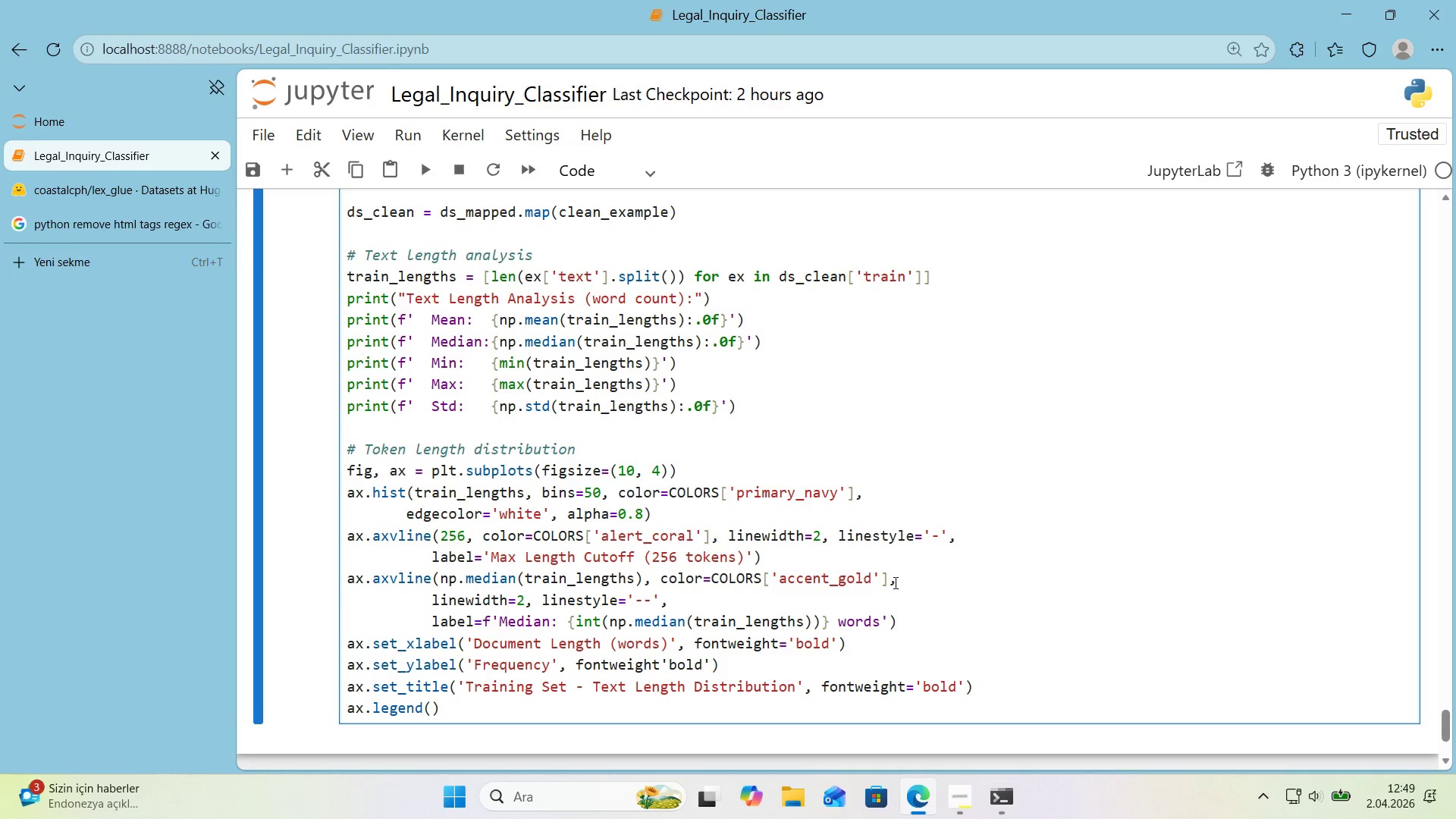 
key(Backspace)
 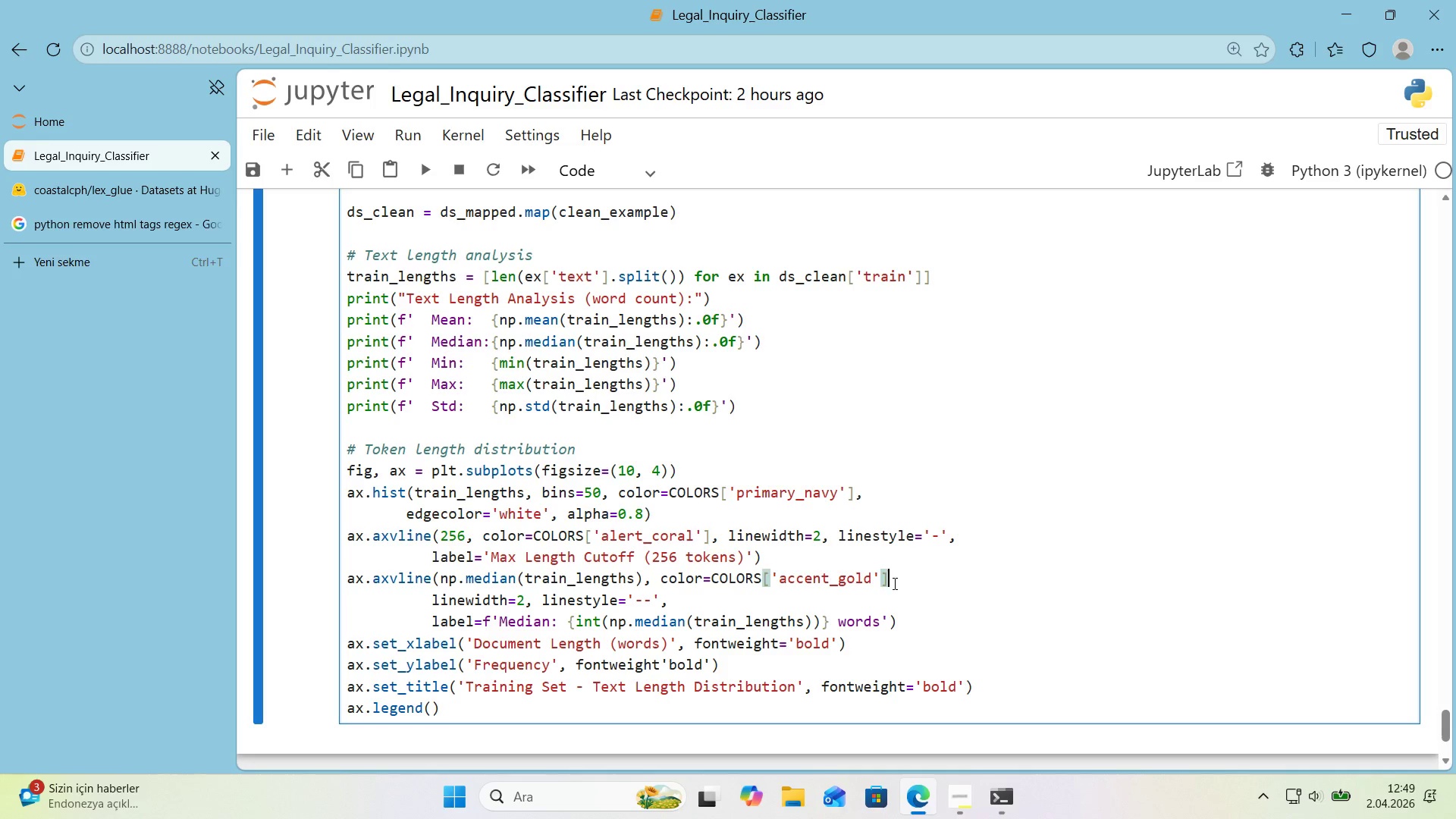 
key(Comma)
 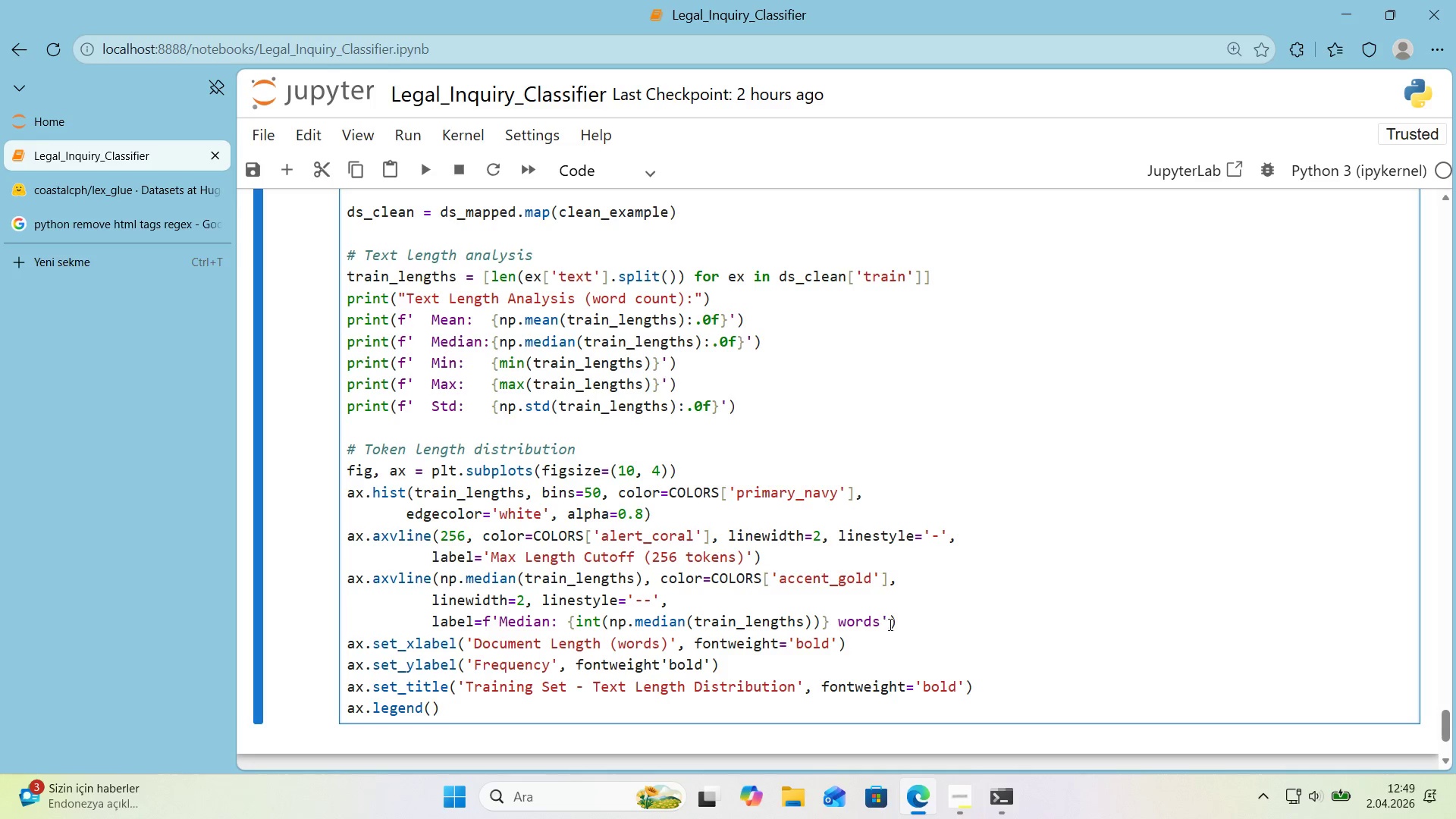 
left_click([899, 620])
 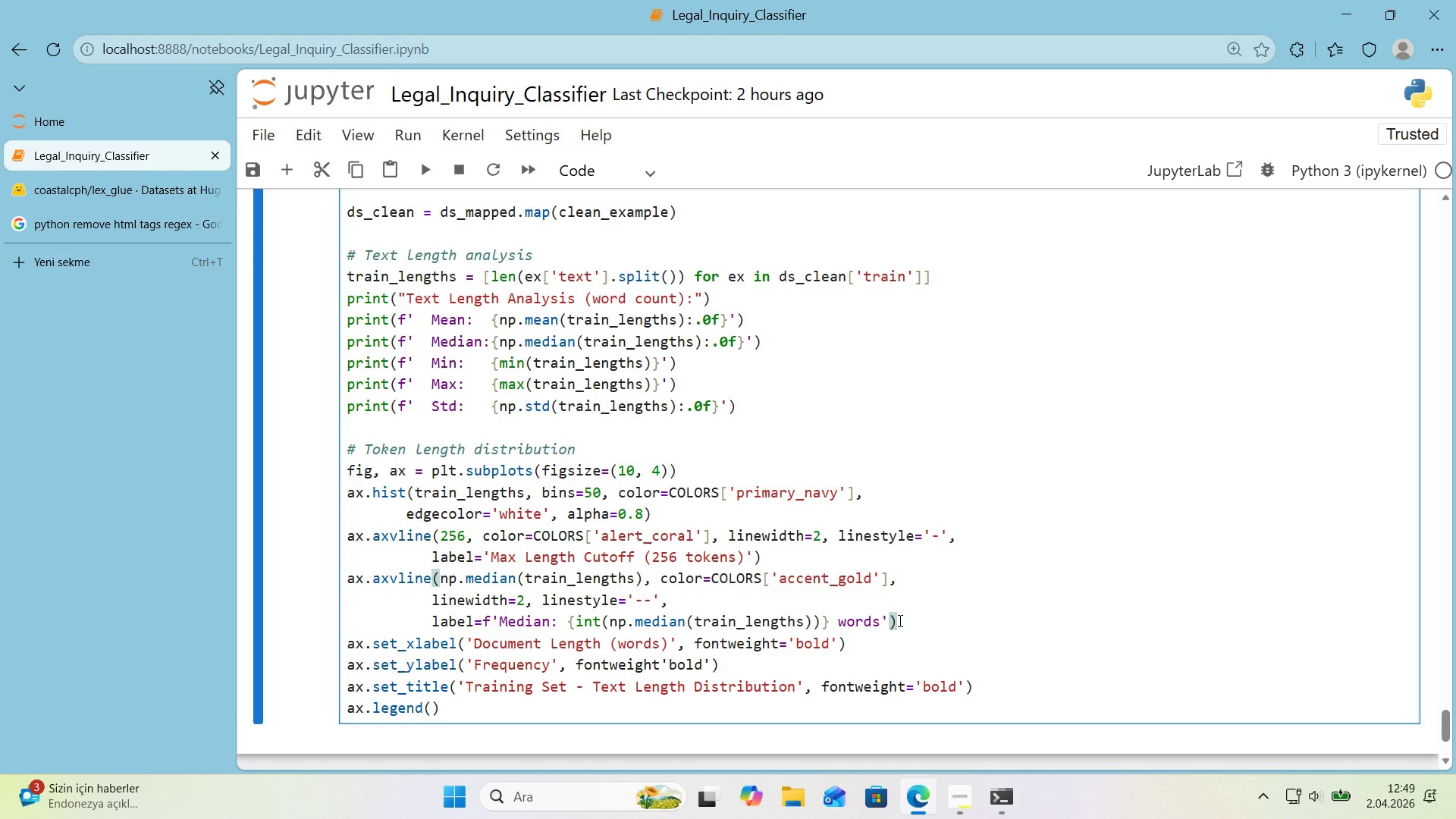 
key(Backspace)
 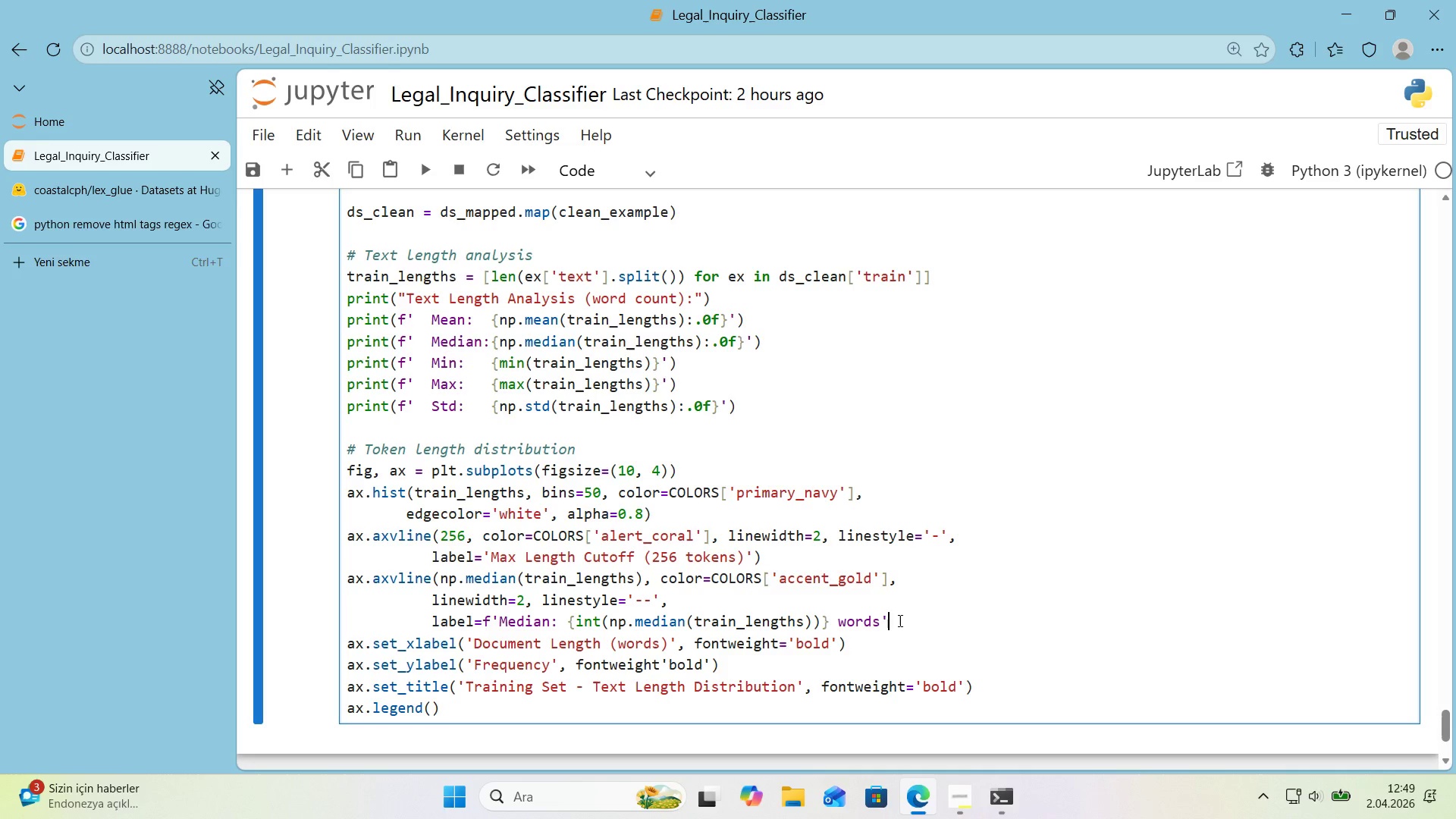 
key(Shift+ShiftRight)
 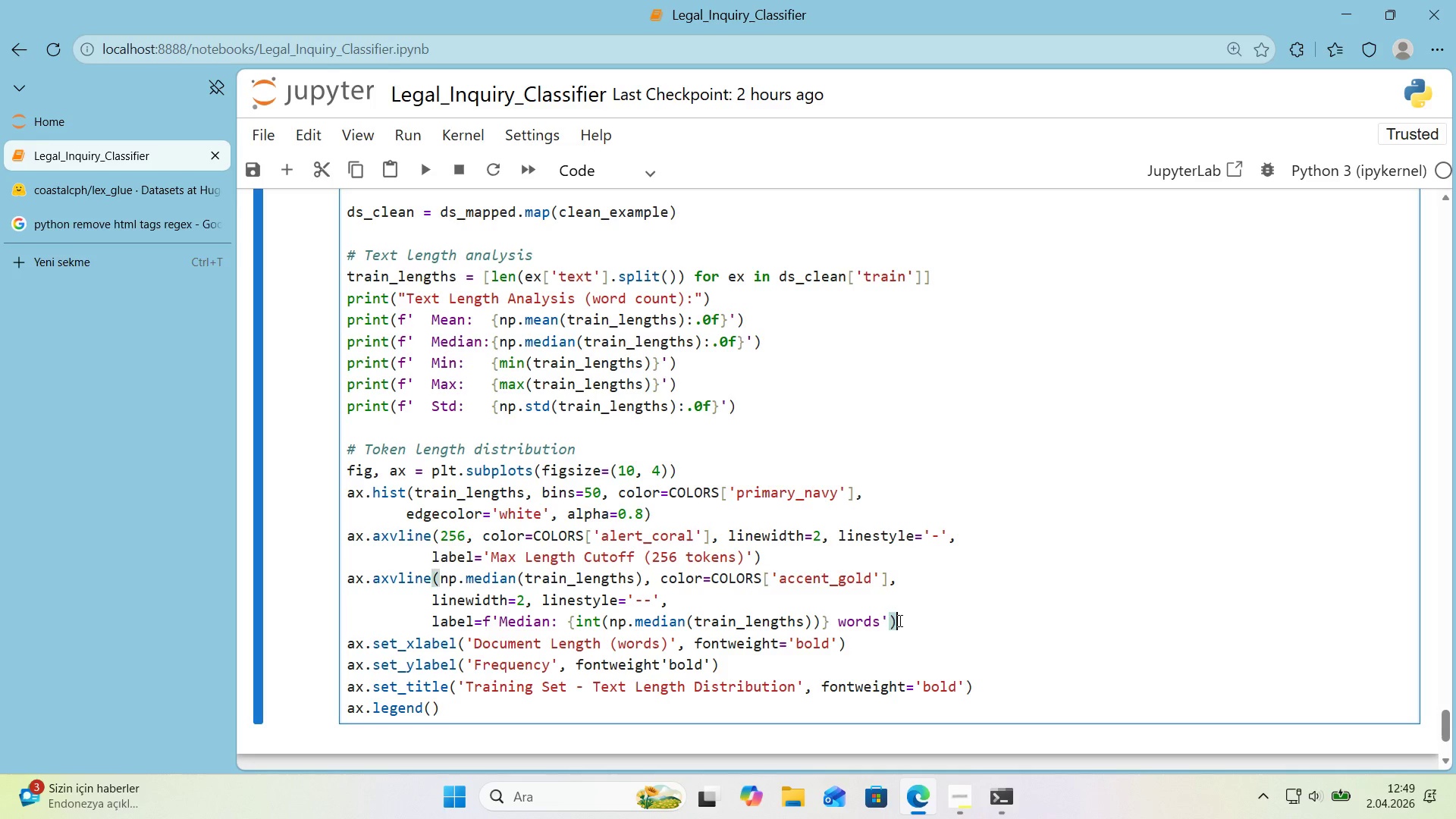 
key(Shift+9)
 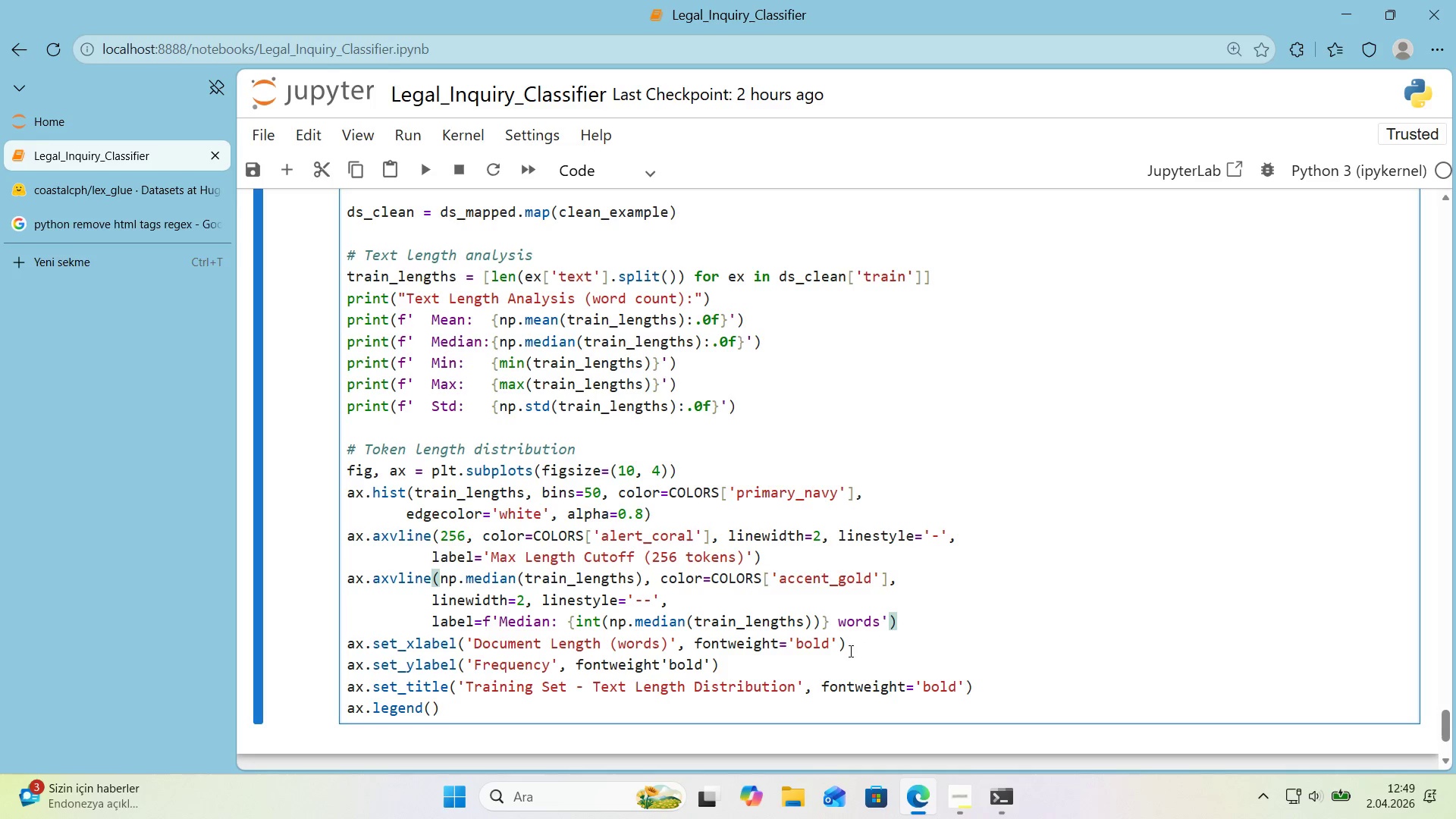 
left_click([833, 649])
 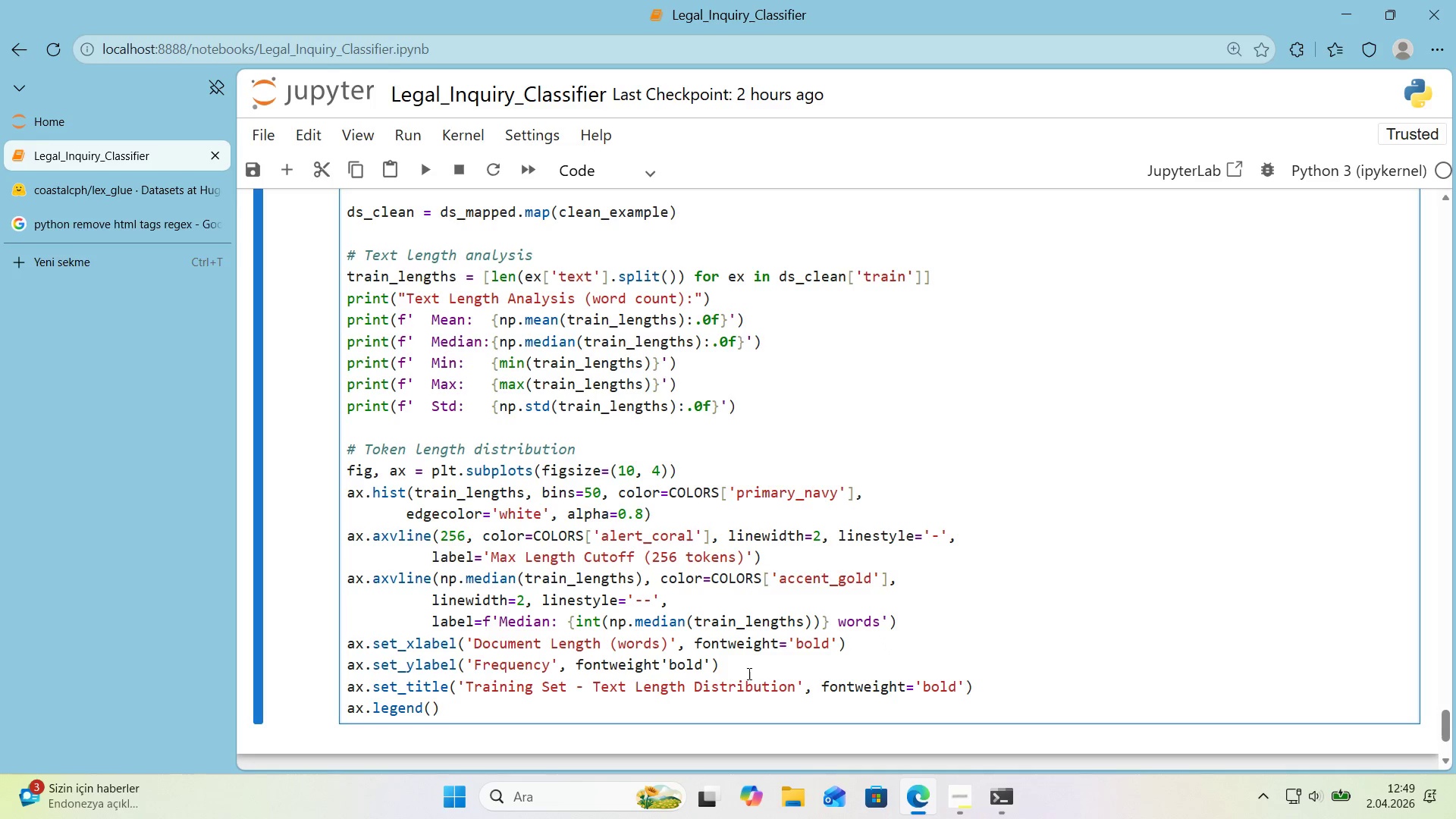 
left_click([751, 667])
 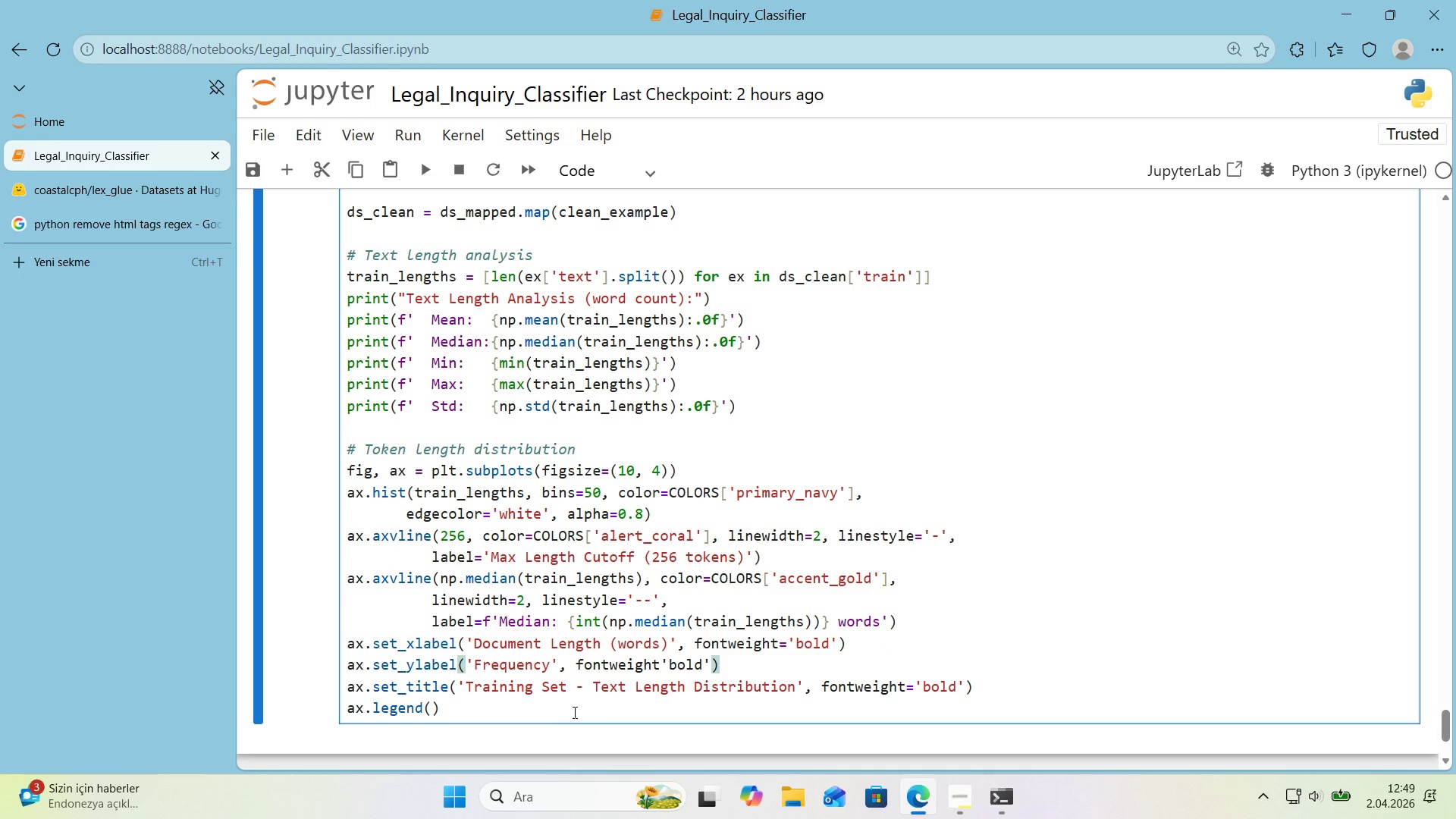 
left_click([567, 714])
 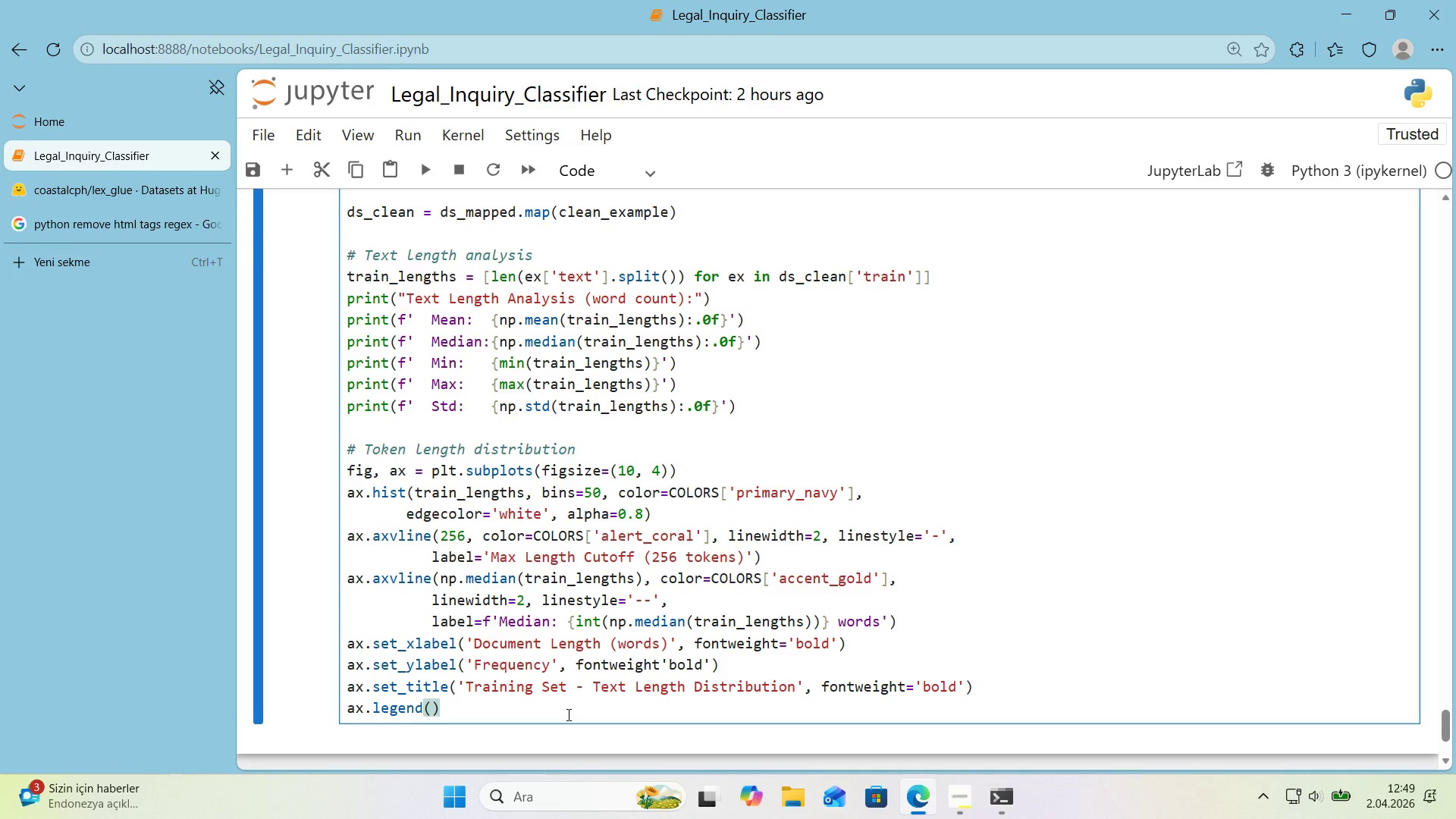 
key(Enter)
 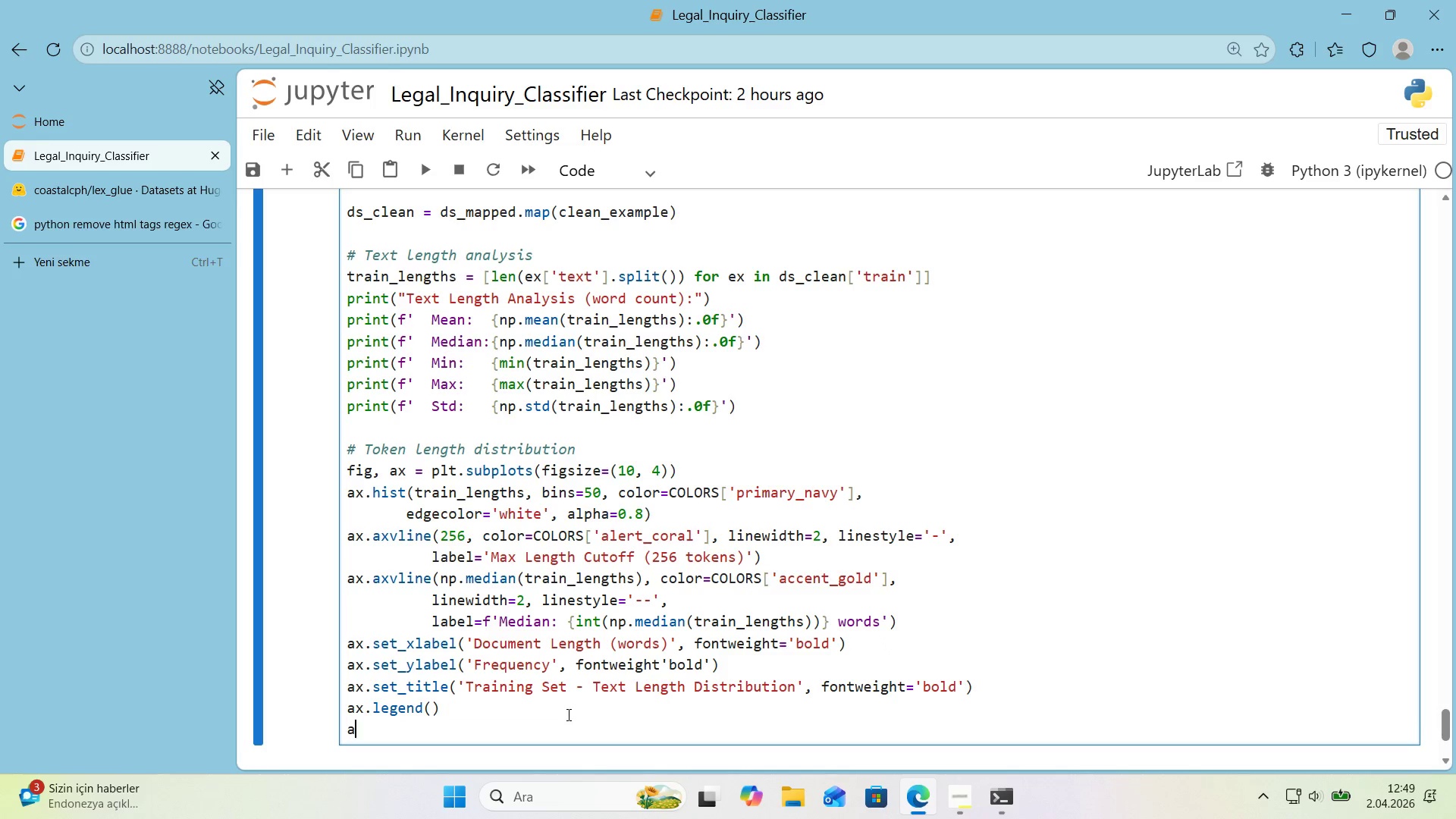 
type(ax.)
 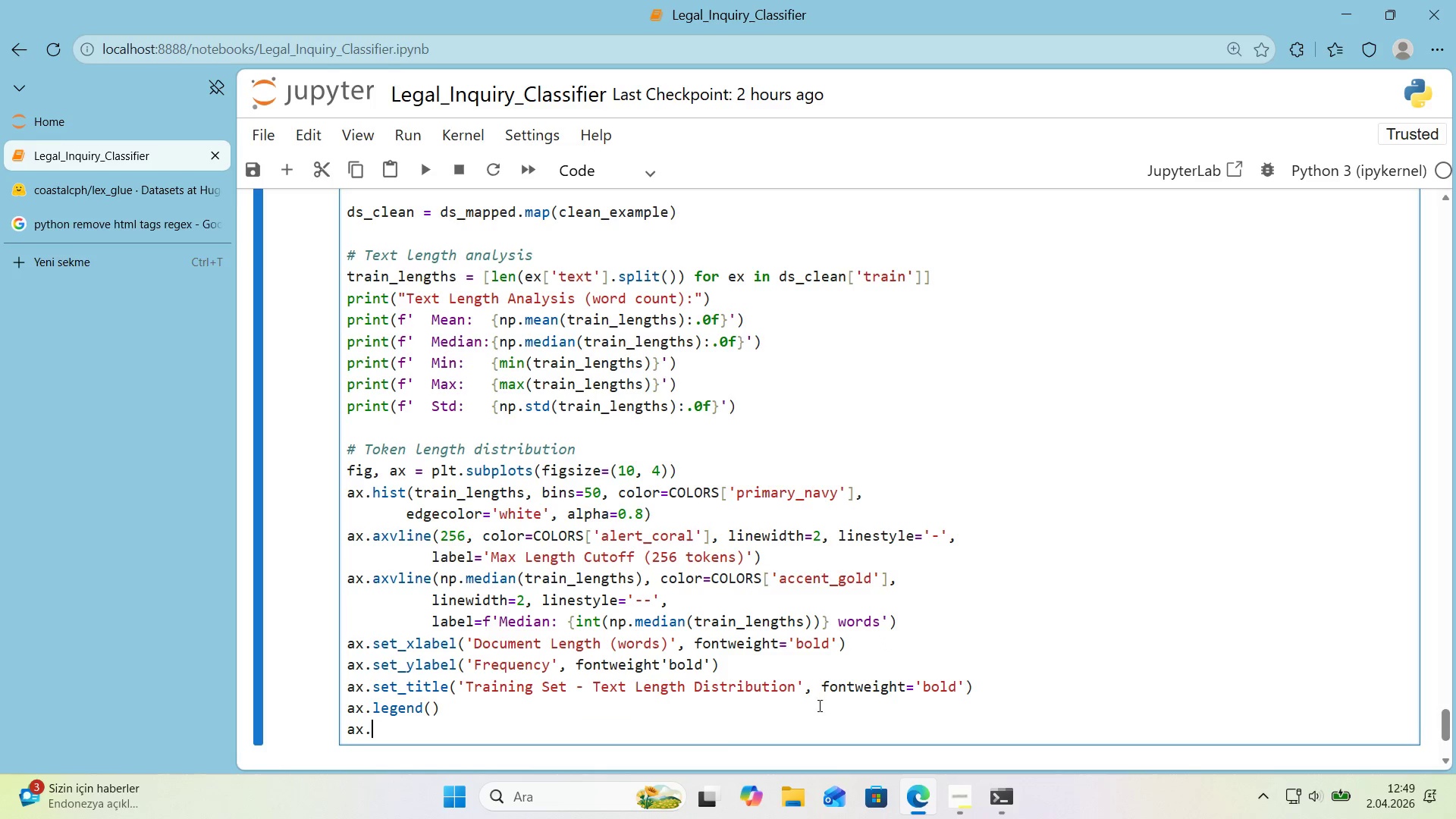 
left_click_drag(start_coordinate=[802, 695], to_coordinate=[811, 692])
 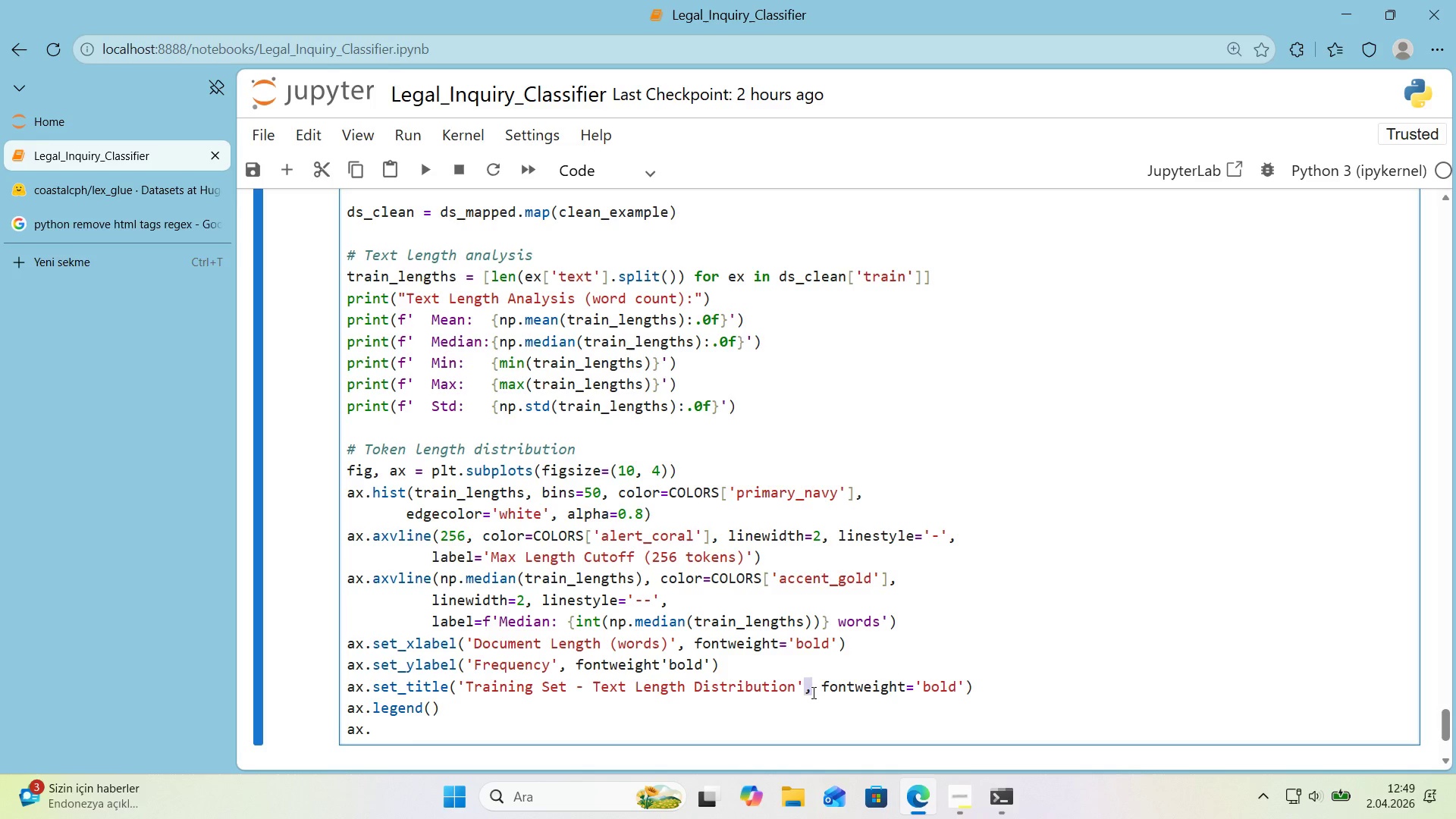 
key(Comma)
 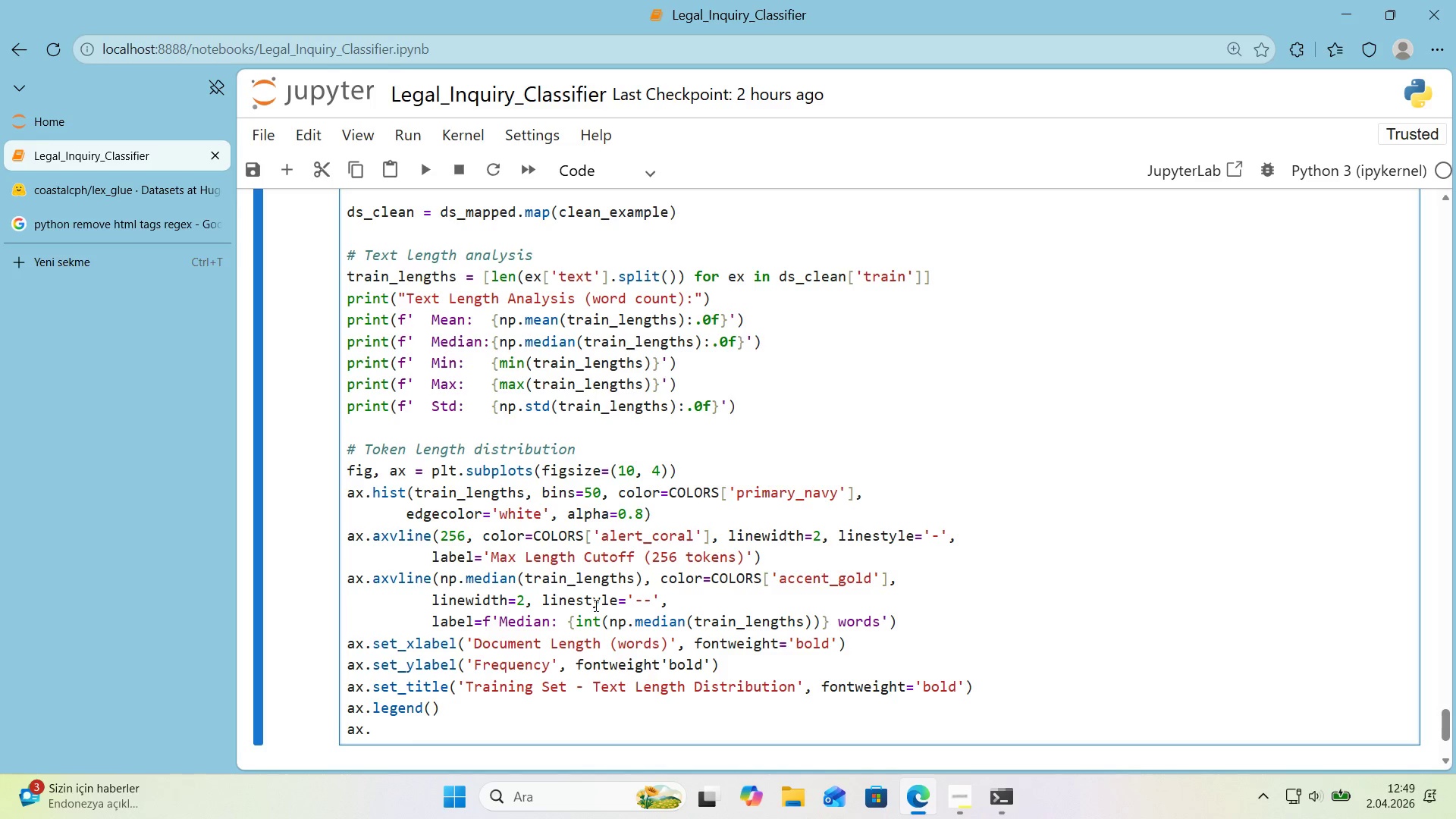 
scroll: coordinate [492, 572], scroll_direction: up, amount: 1.0
 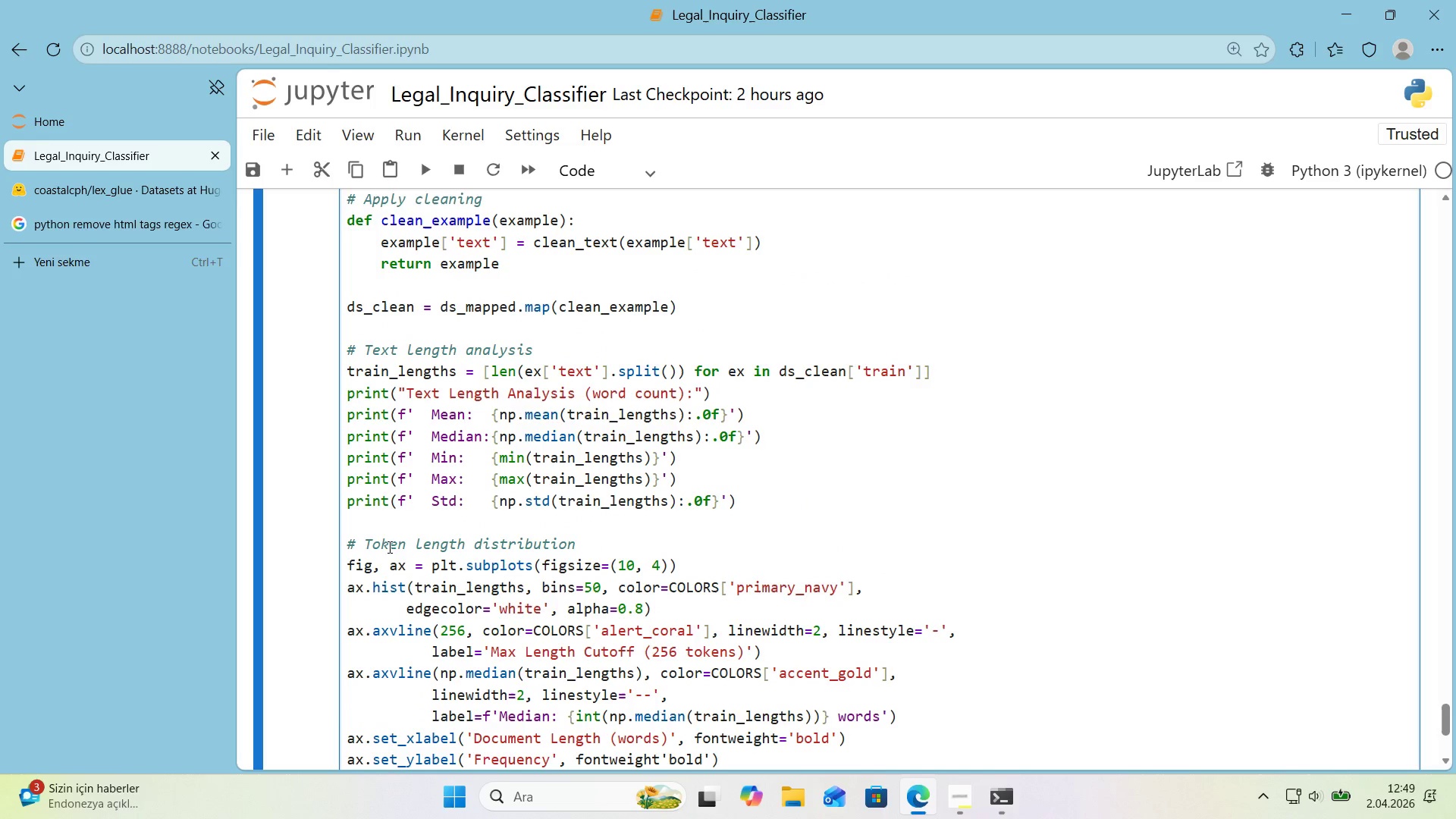 
scroll: coordinate [388, 546], scroll_direction: down, amount: 1.0
 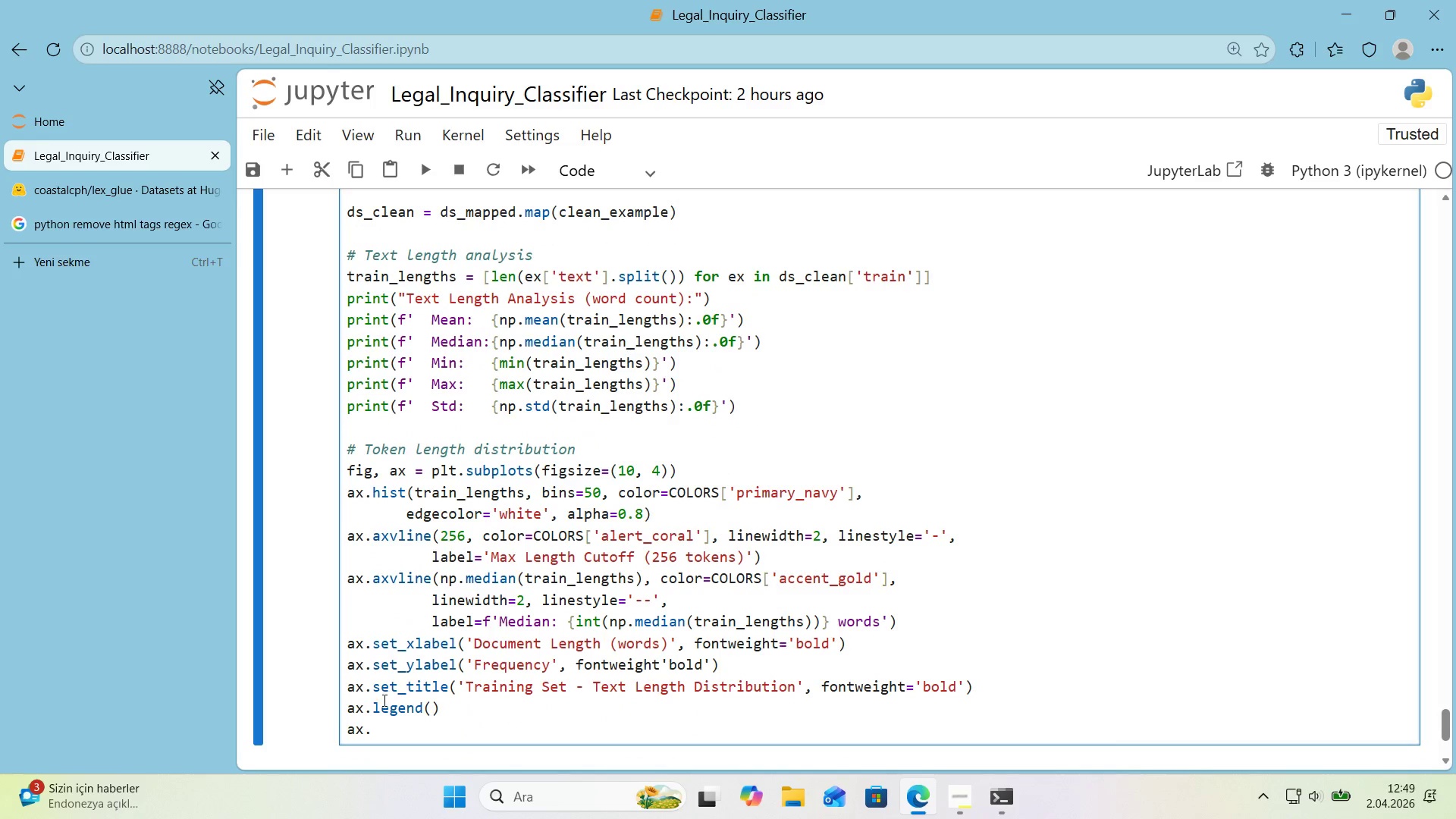 
left_click([381, 725])
 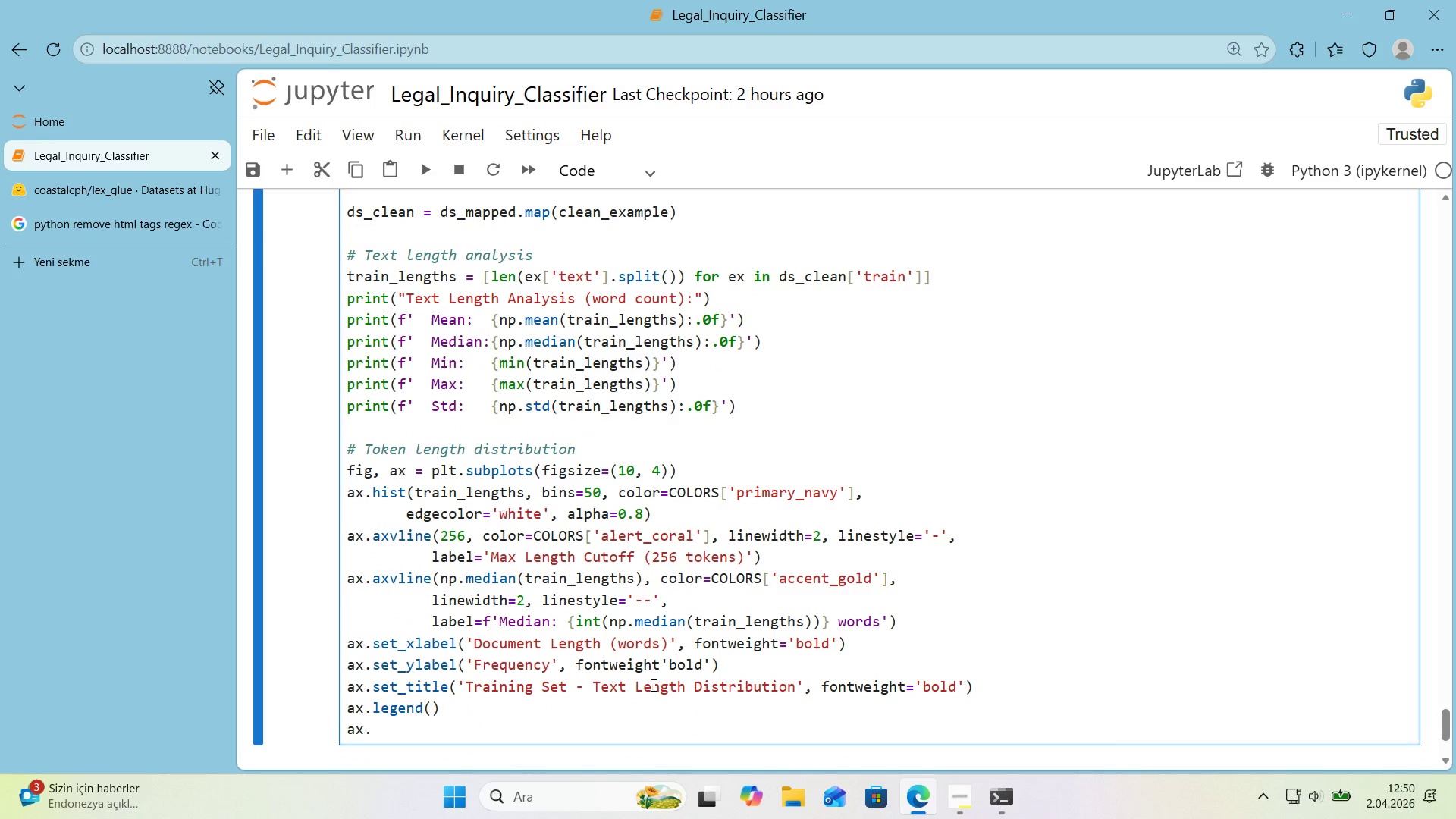 
type(set_xl'm)
 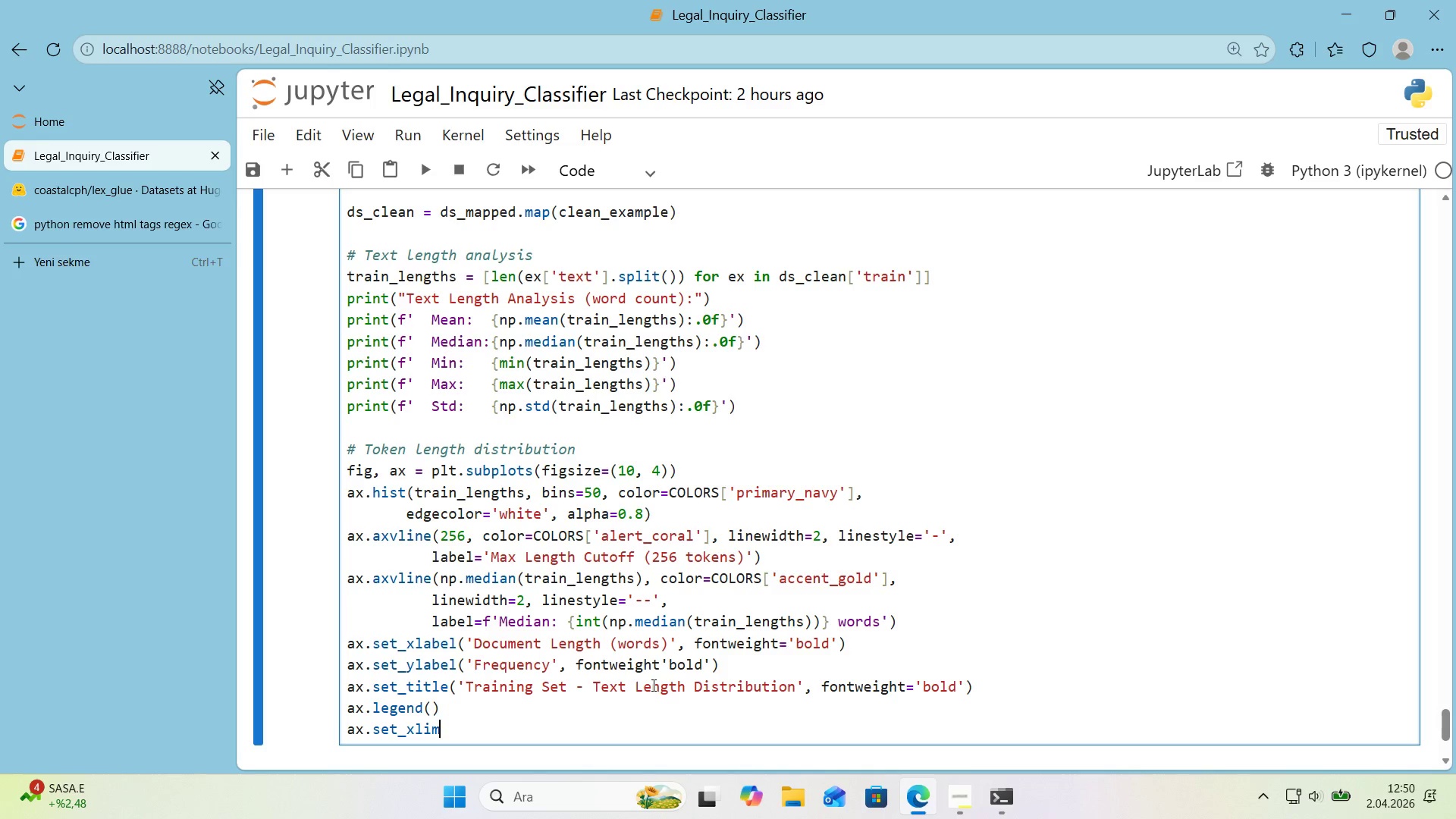 
key(Alt+Control+8)
 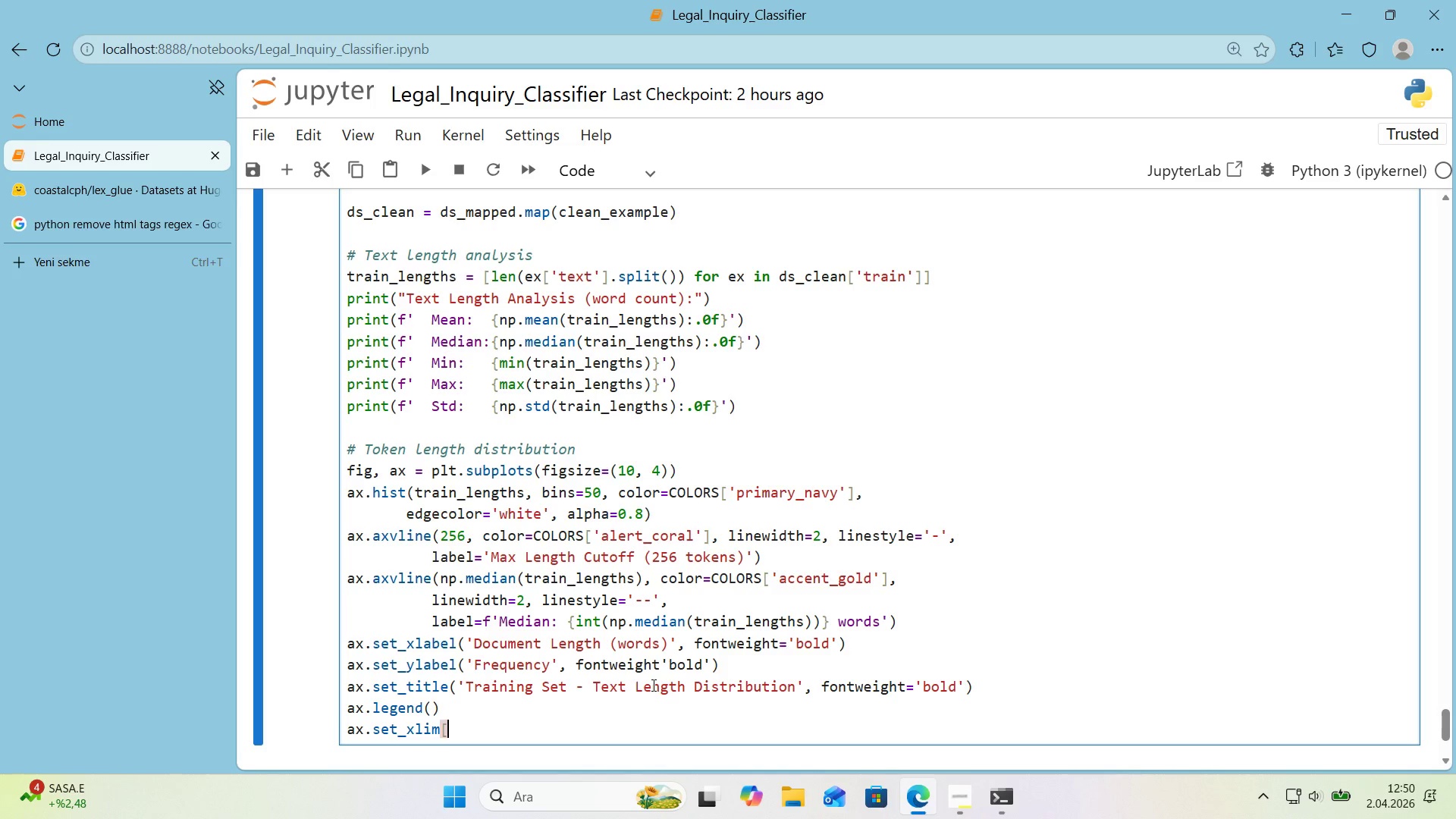 
key(Alt+Control+9)
 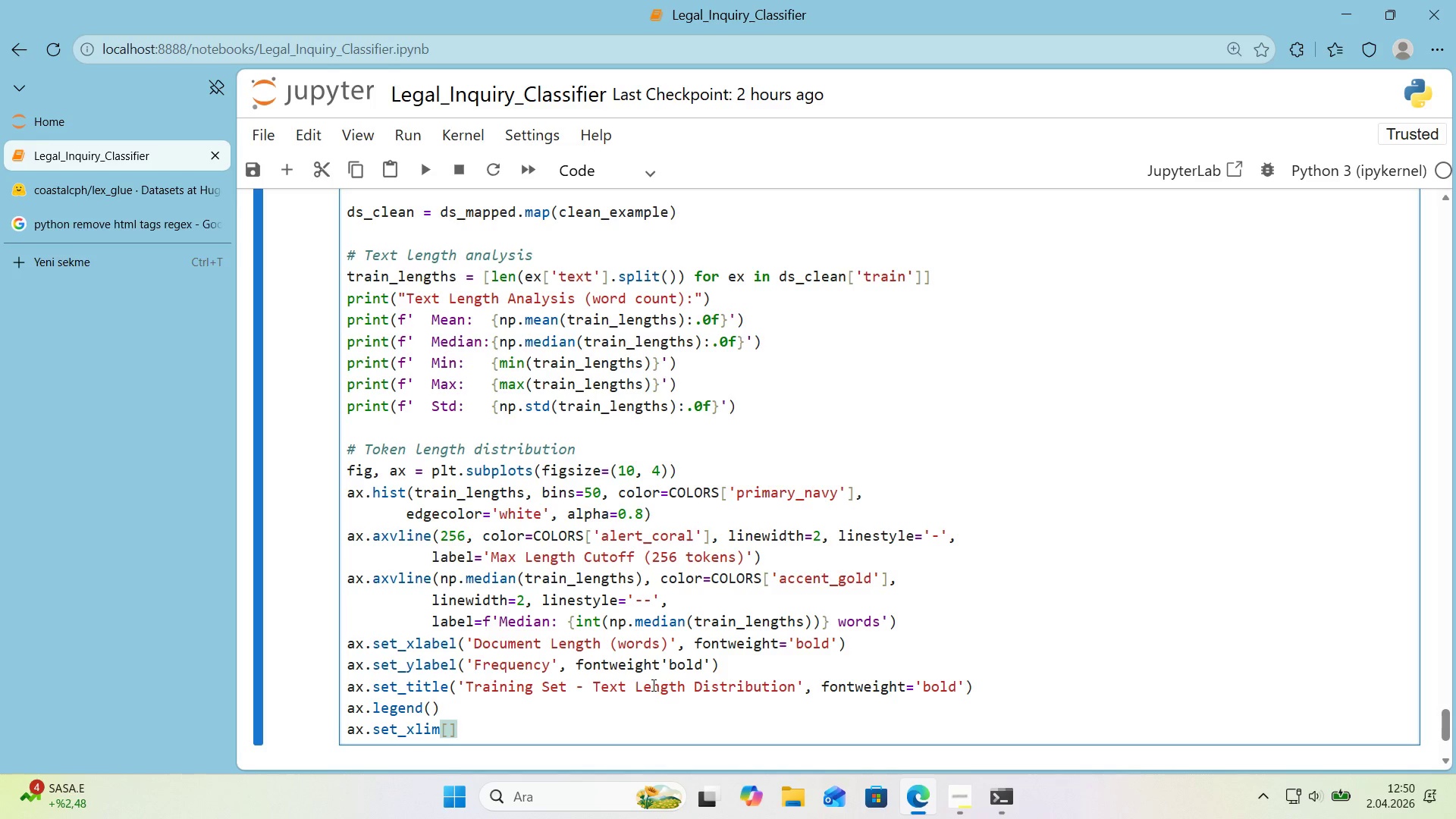 
key(ArrowLeft)
 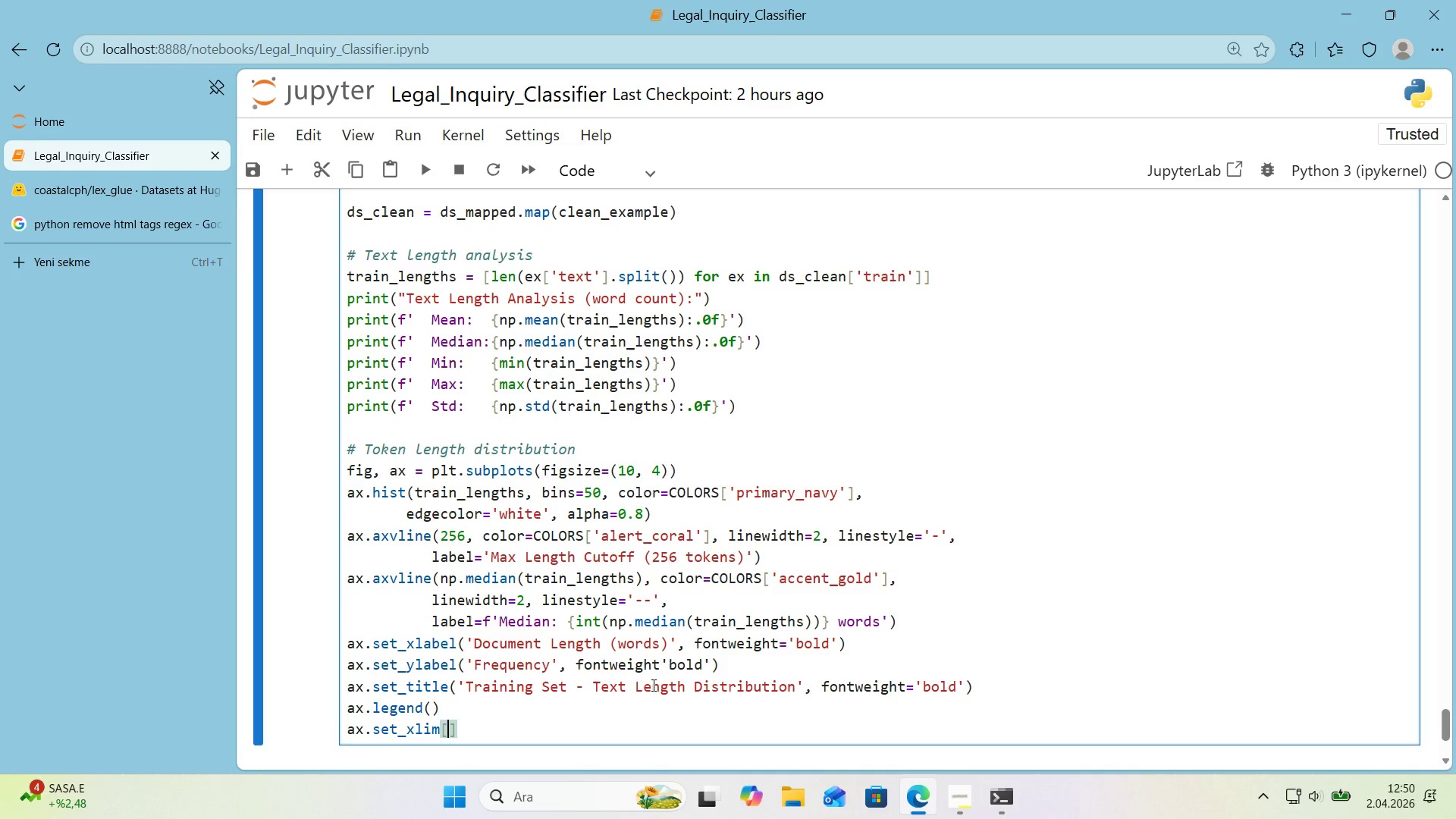 
key(Numpad0)
 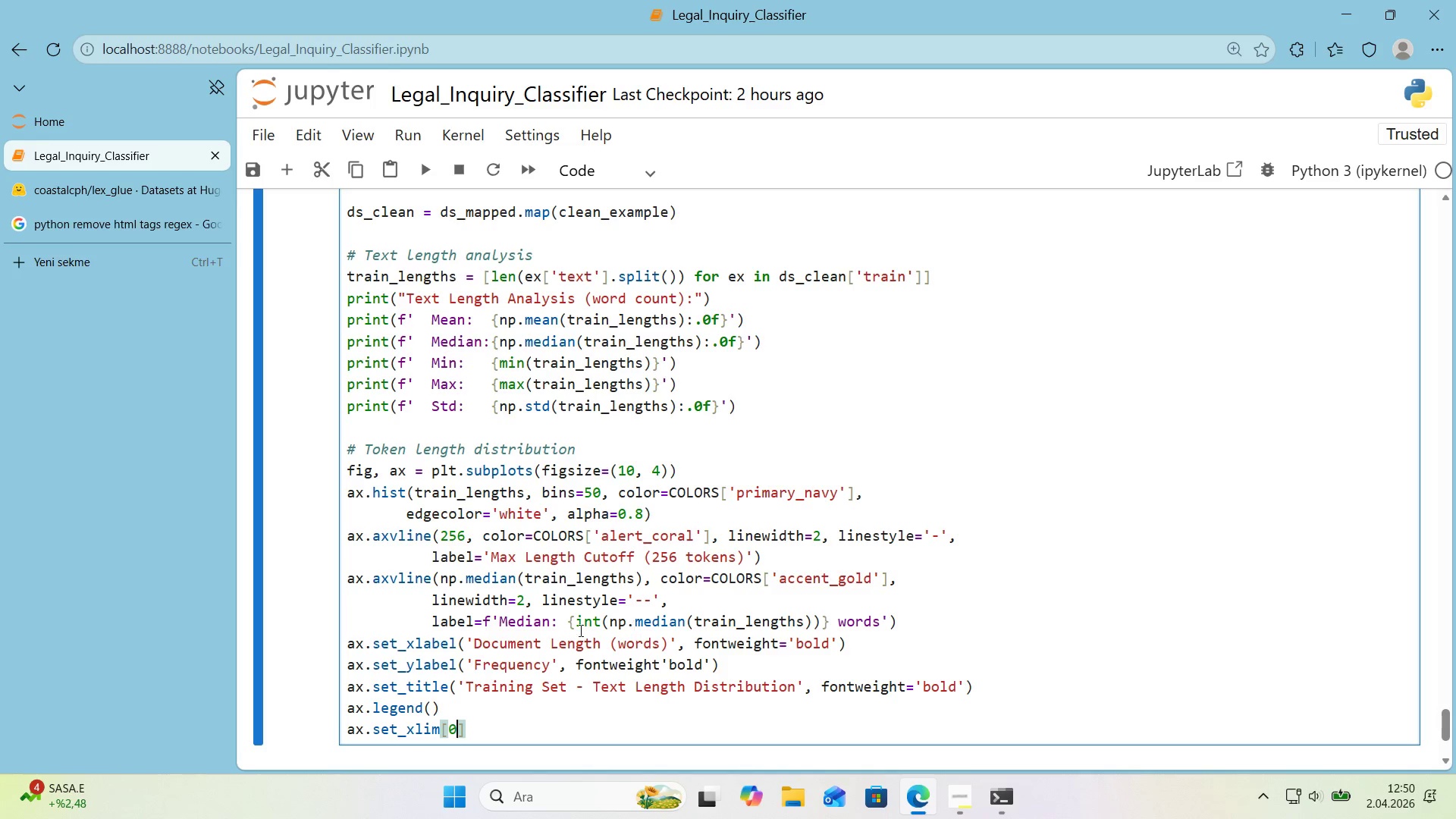 
left_click([431, 603])
 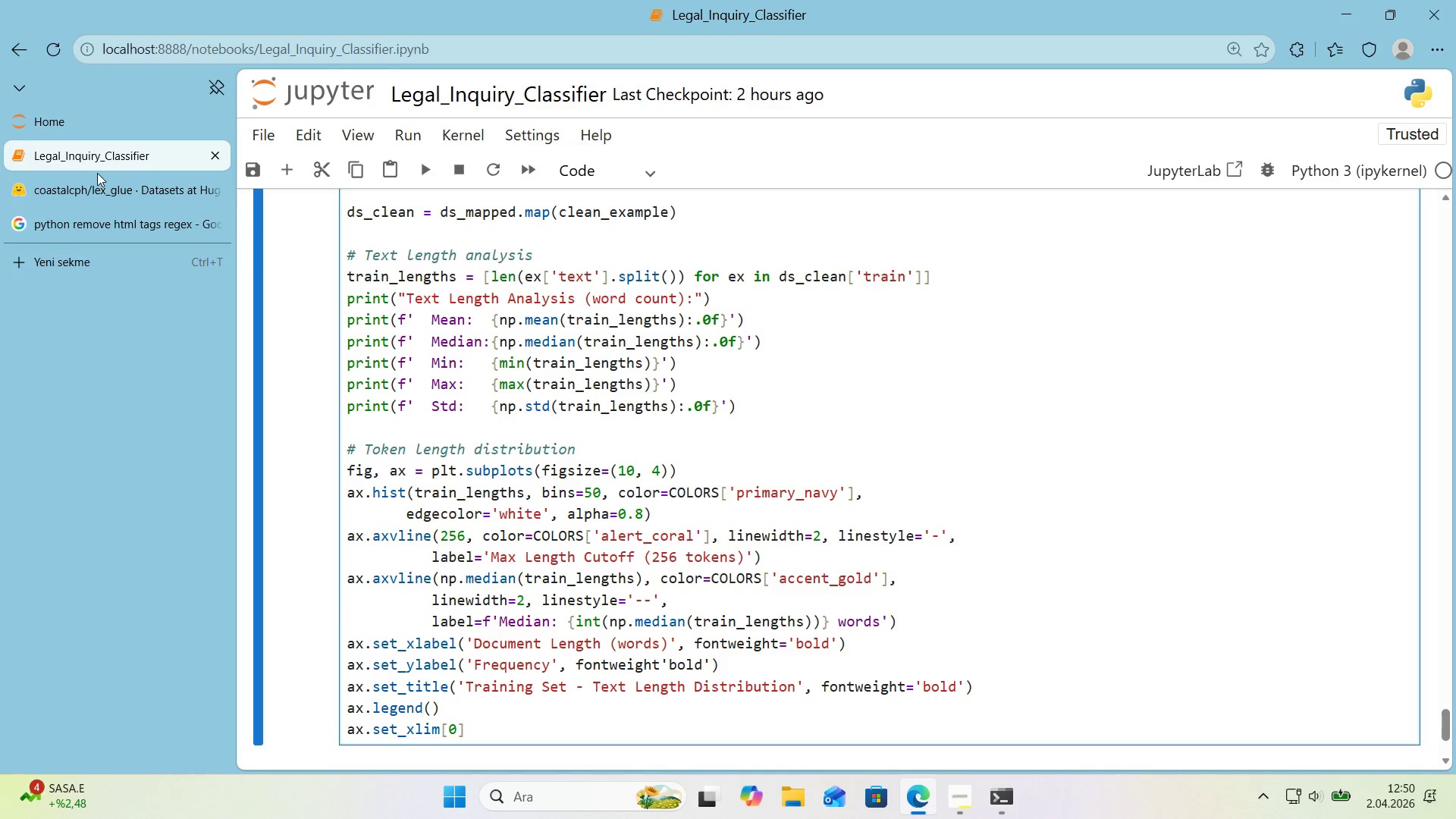 
left_click([99, 193])
 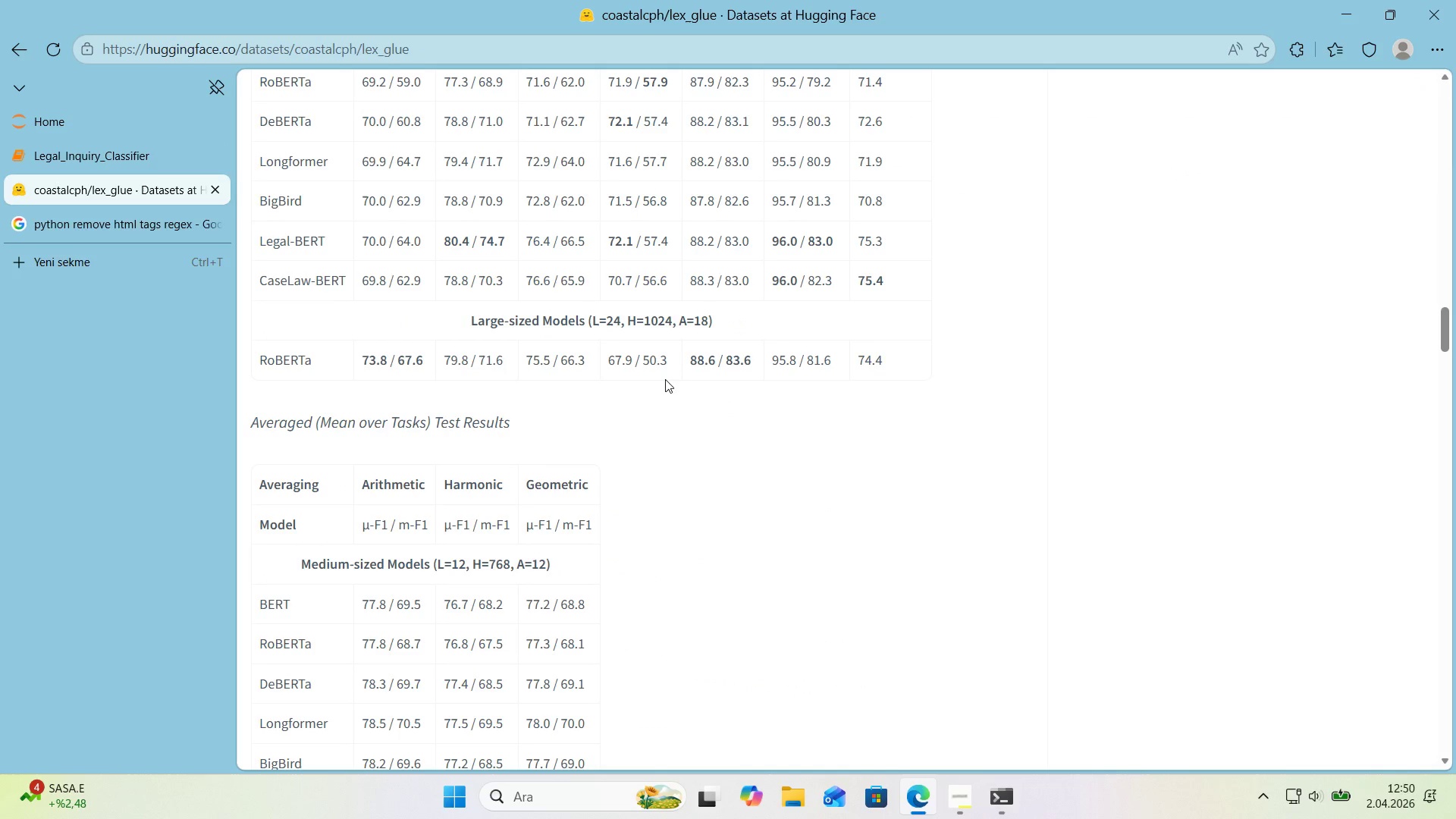 
scroll: coordinate [650, 392], scroll_direction: up, amount: 34.0
 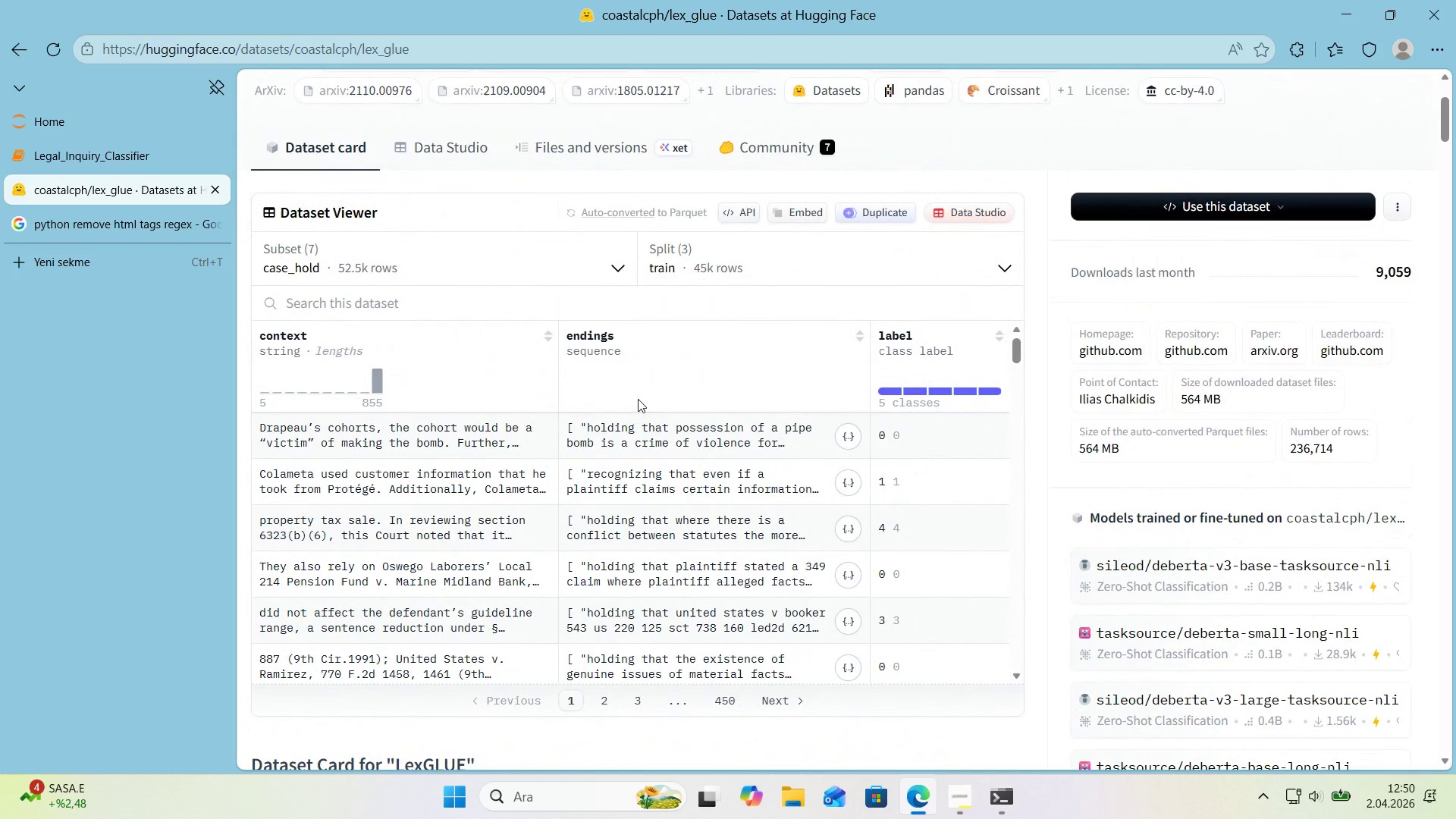 
scroll: coordinate [944, 520], scroll_direction: down, amount: 37.0
 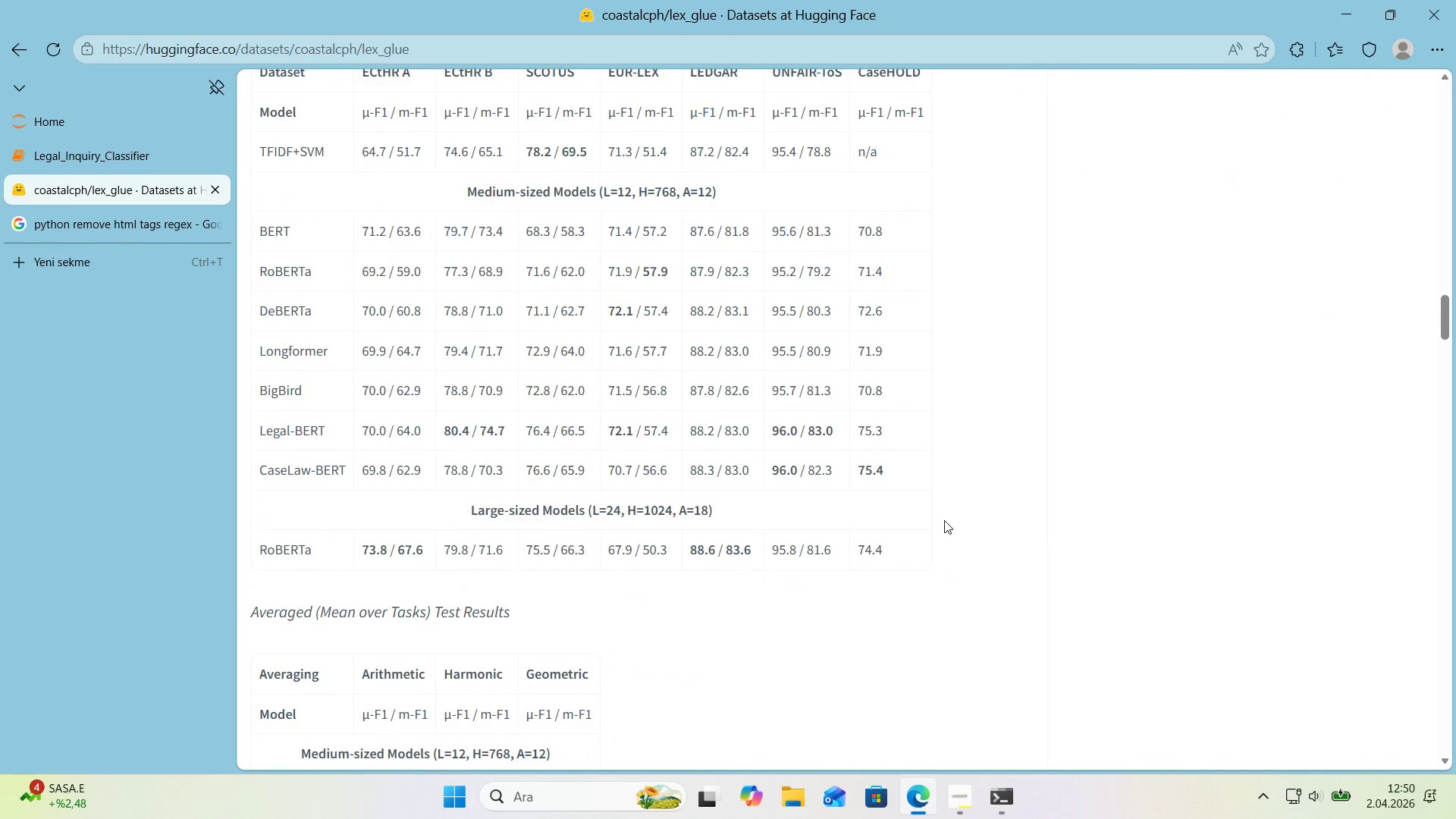 
scroll: coordinate [753, 444], scroll_direction: up, amount: 2.0
 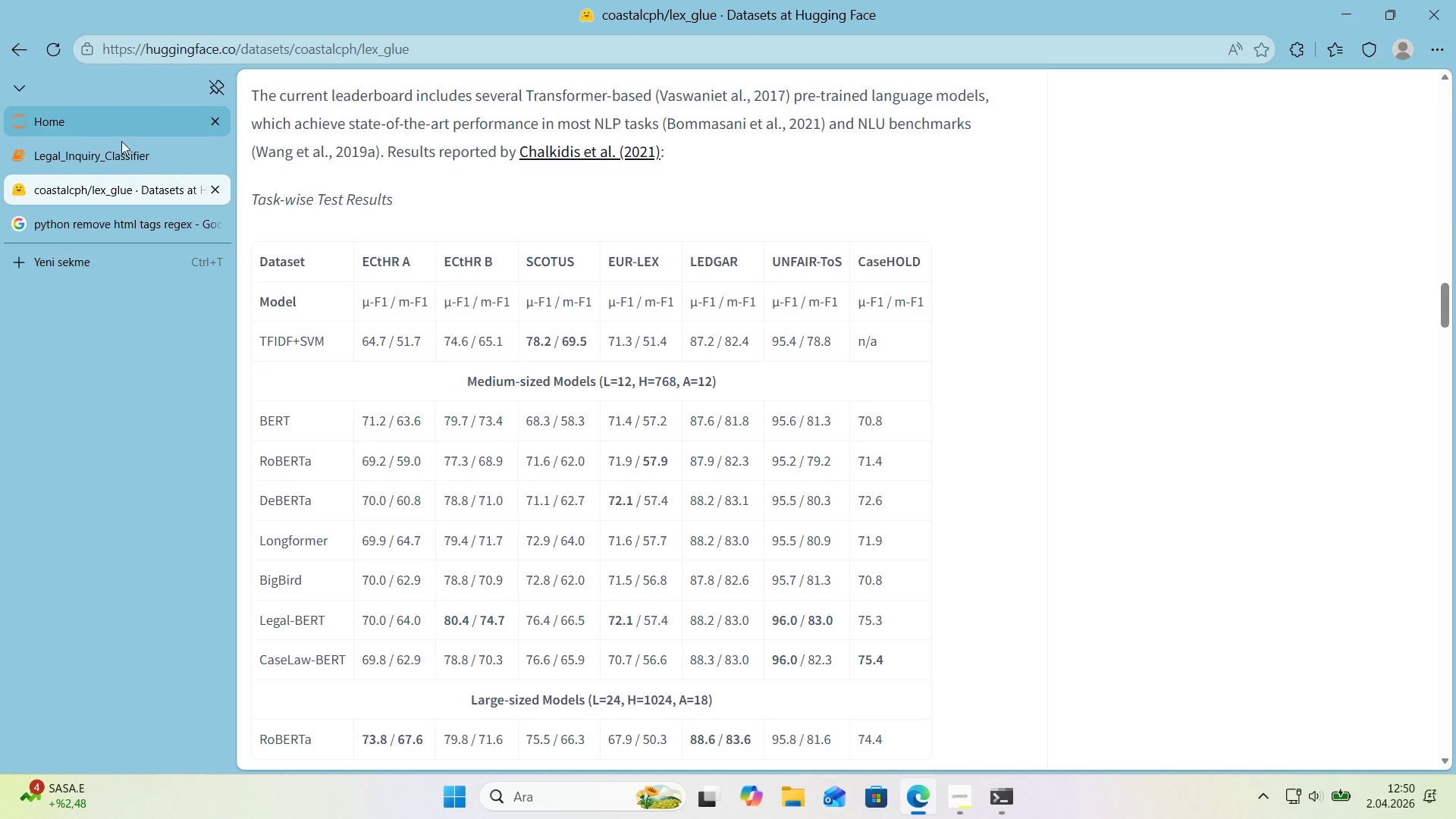 
left_click([120, 146])
 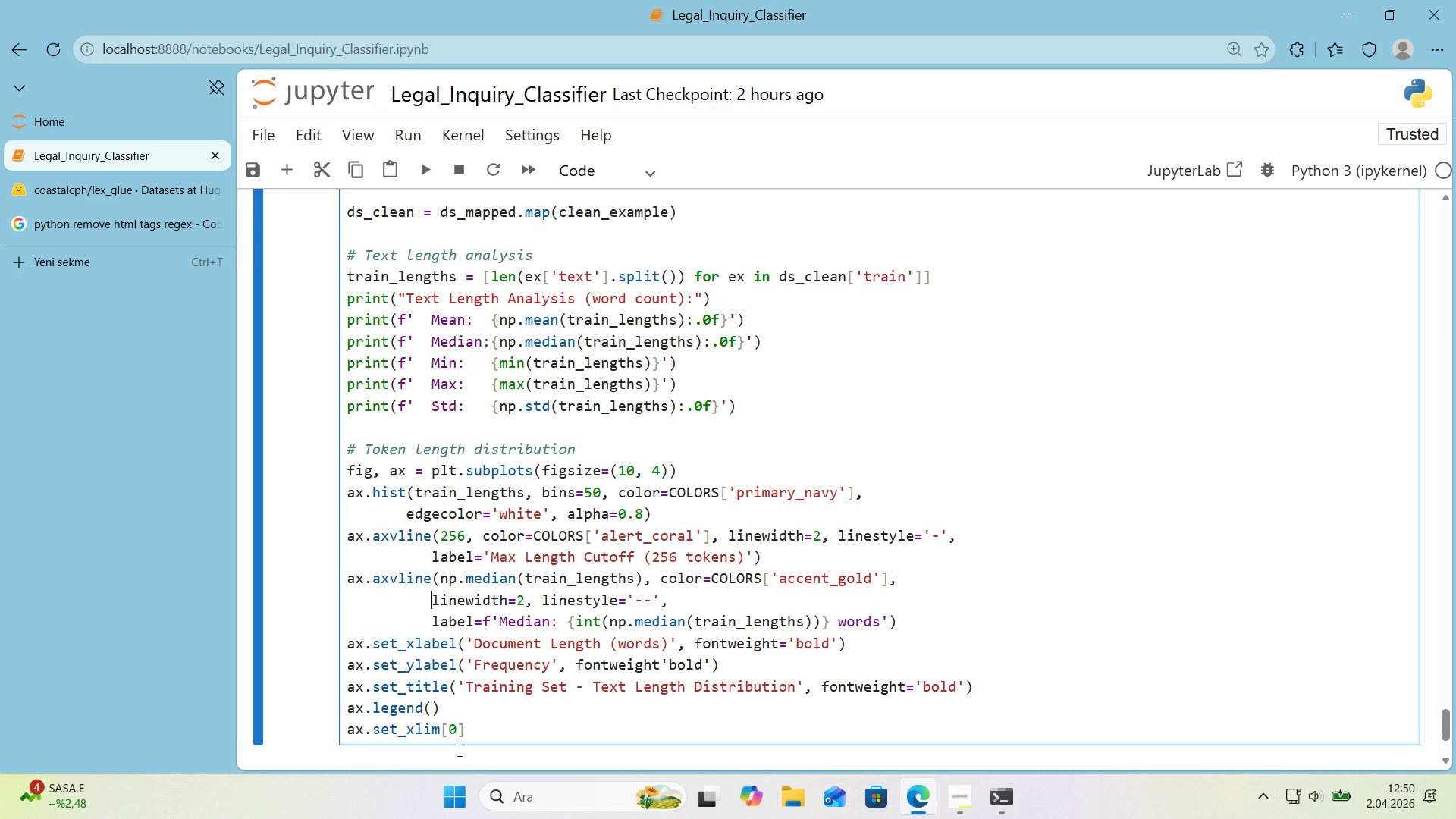 
left_click([469, 725])
 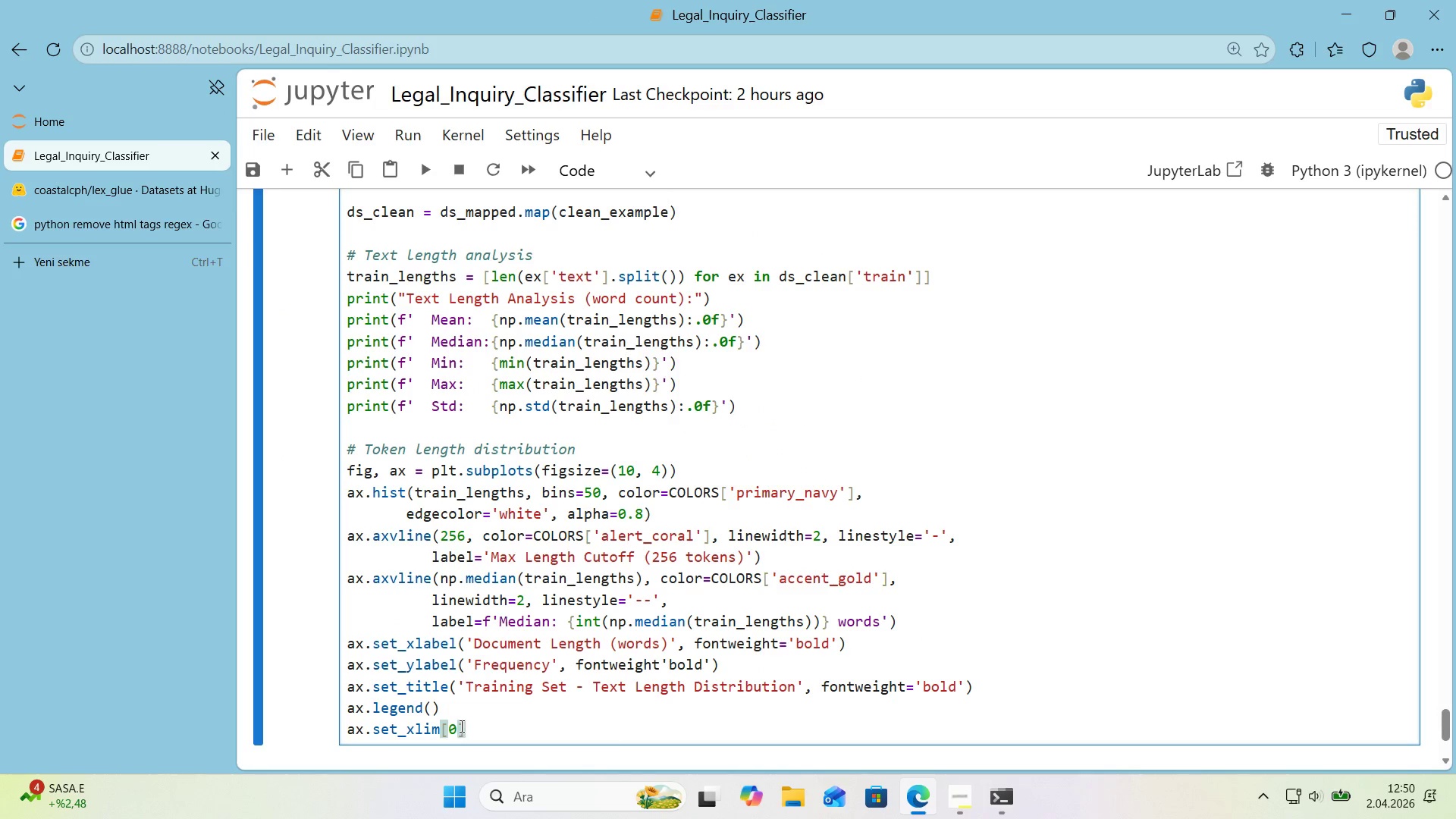 
wait(7.2)
 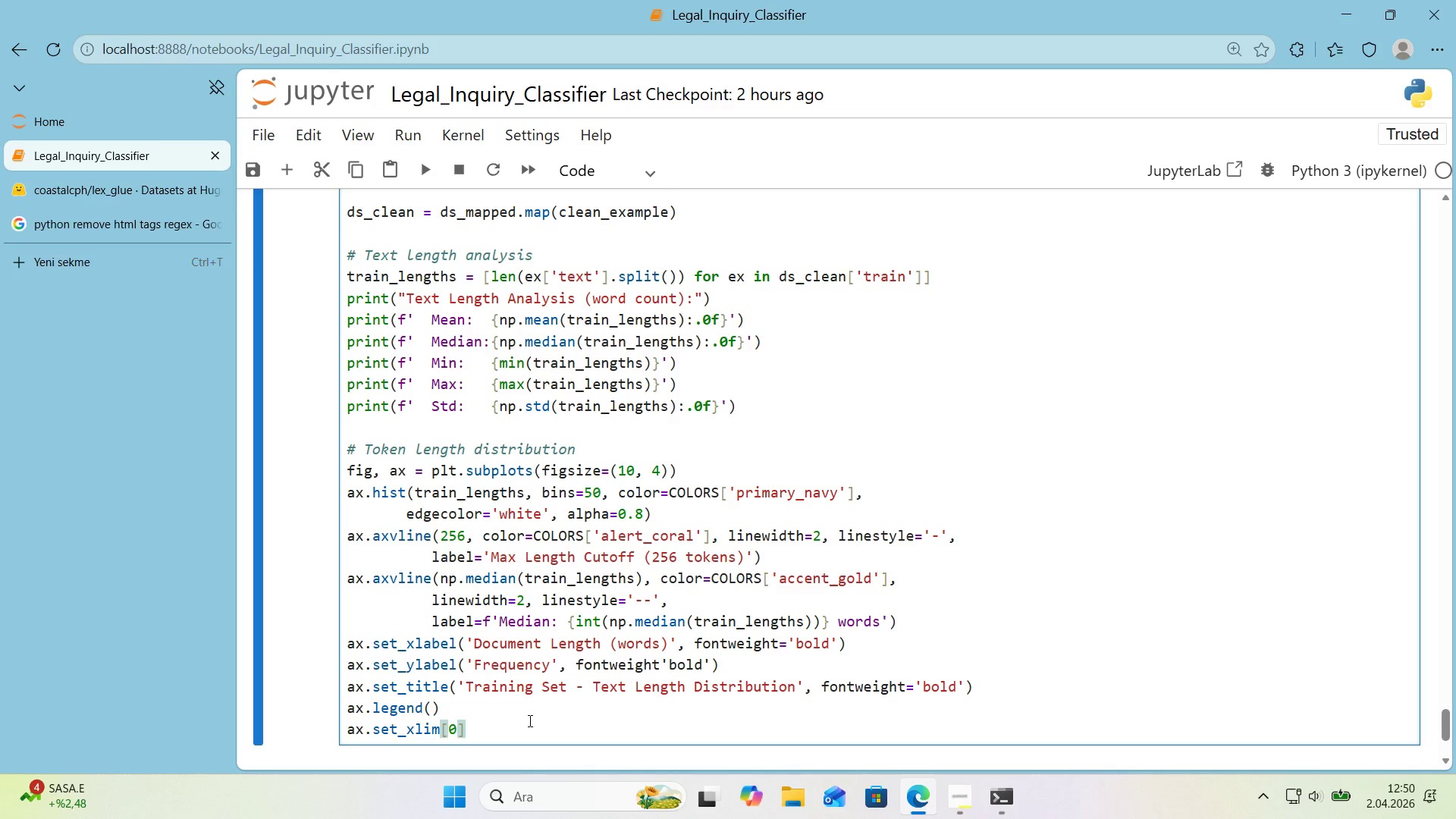 
key(Backspace)
key(Backspace)
key(Backspace)
type(*()
 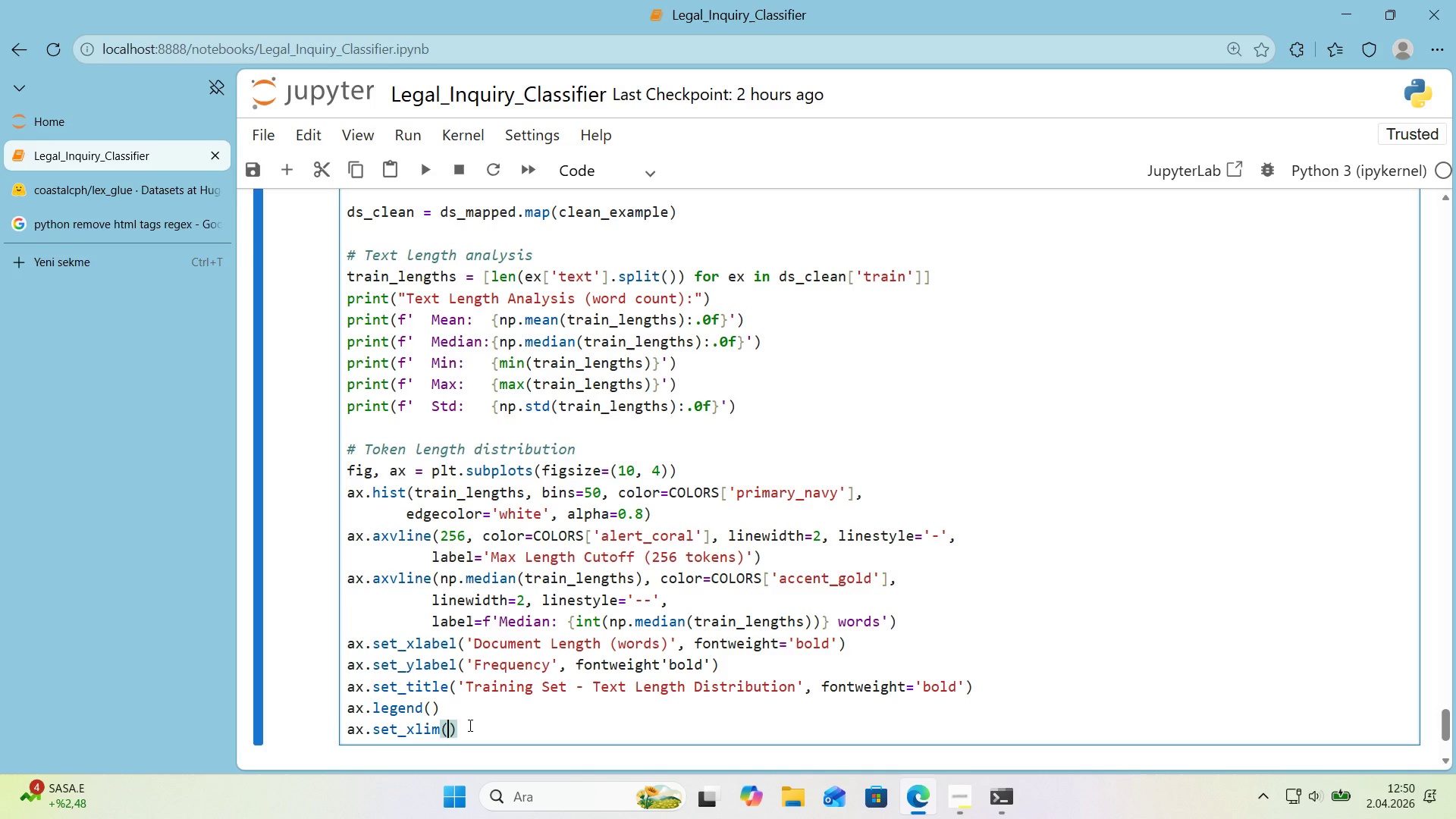 
 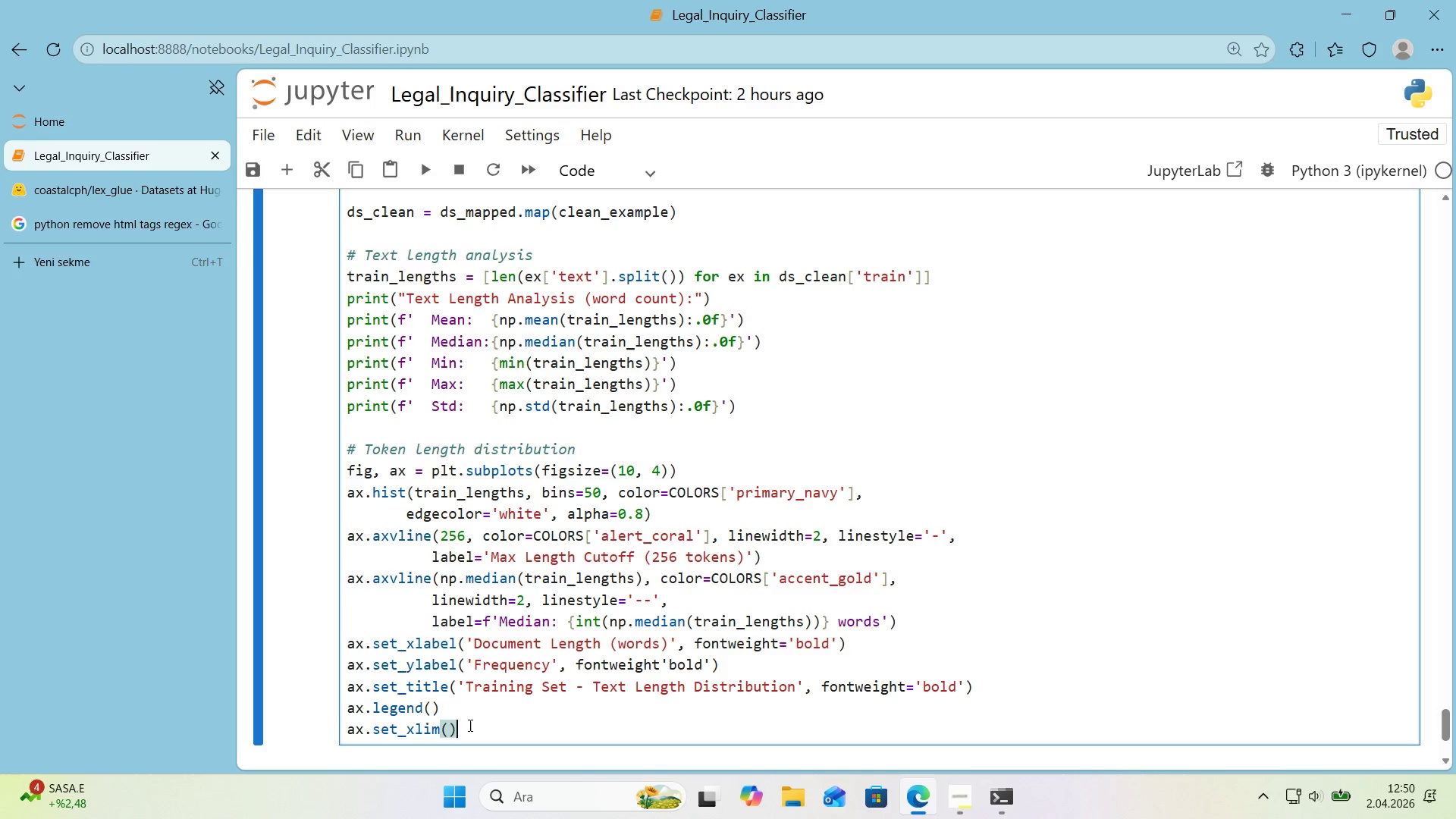 
key(ArrowLeft)
 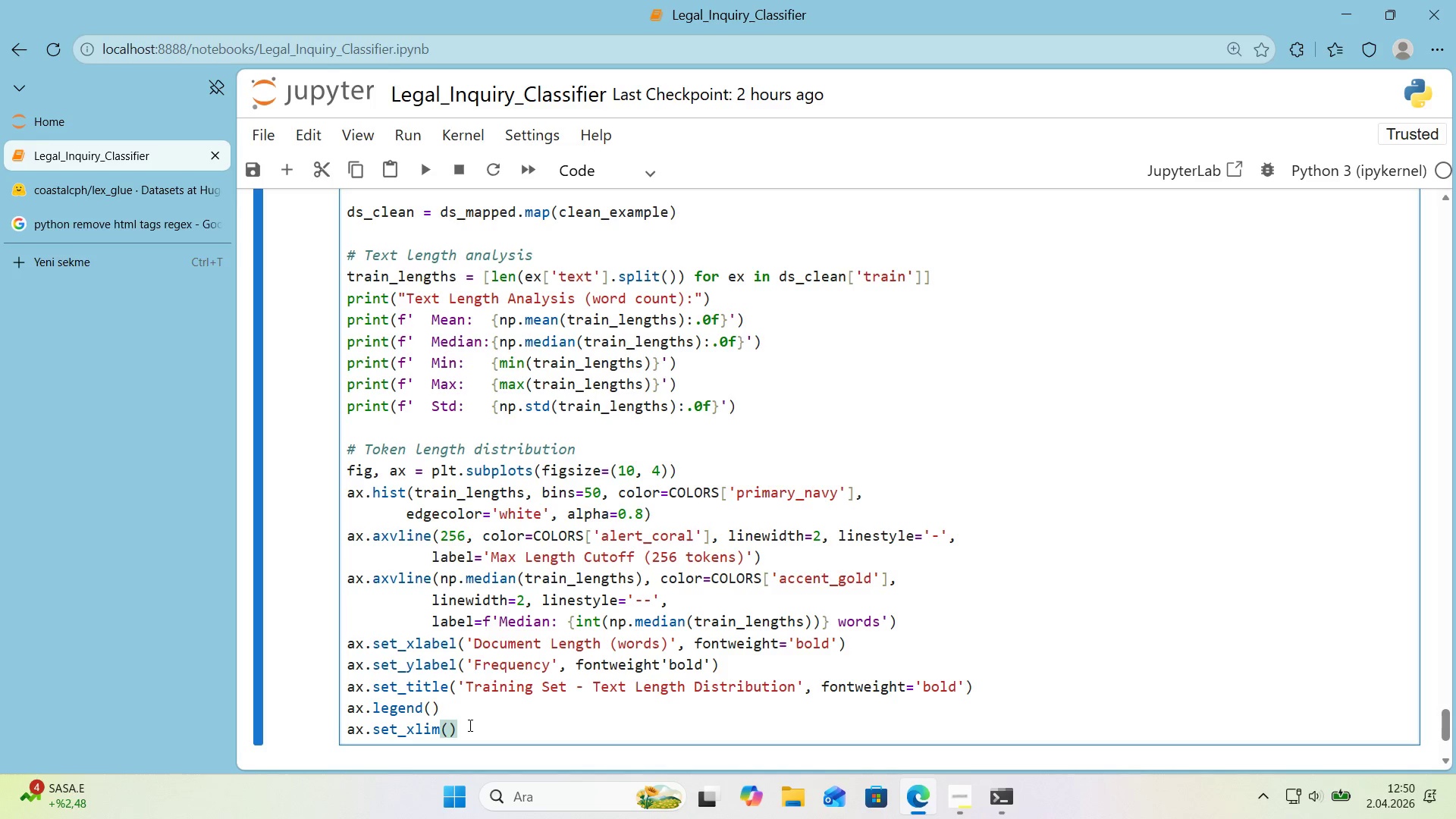 
type(0, m'n*()
 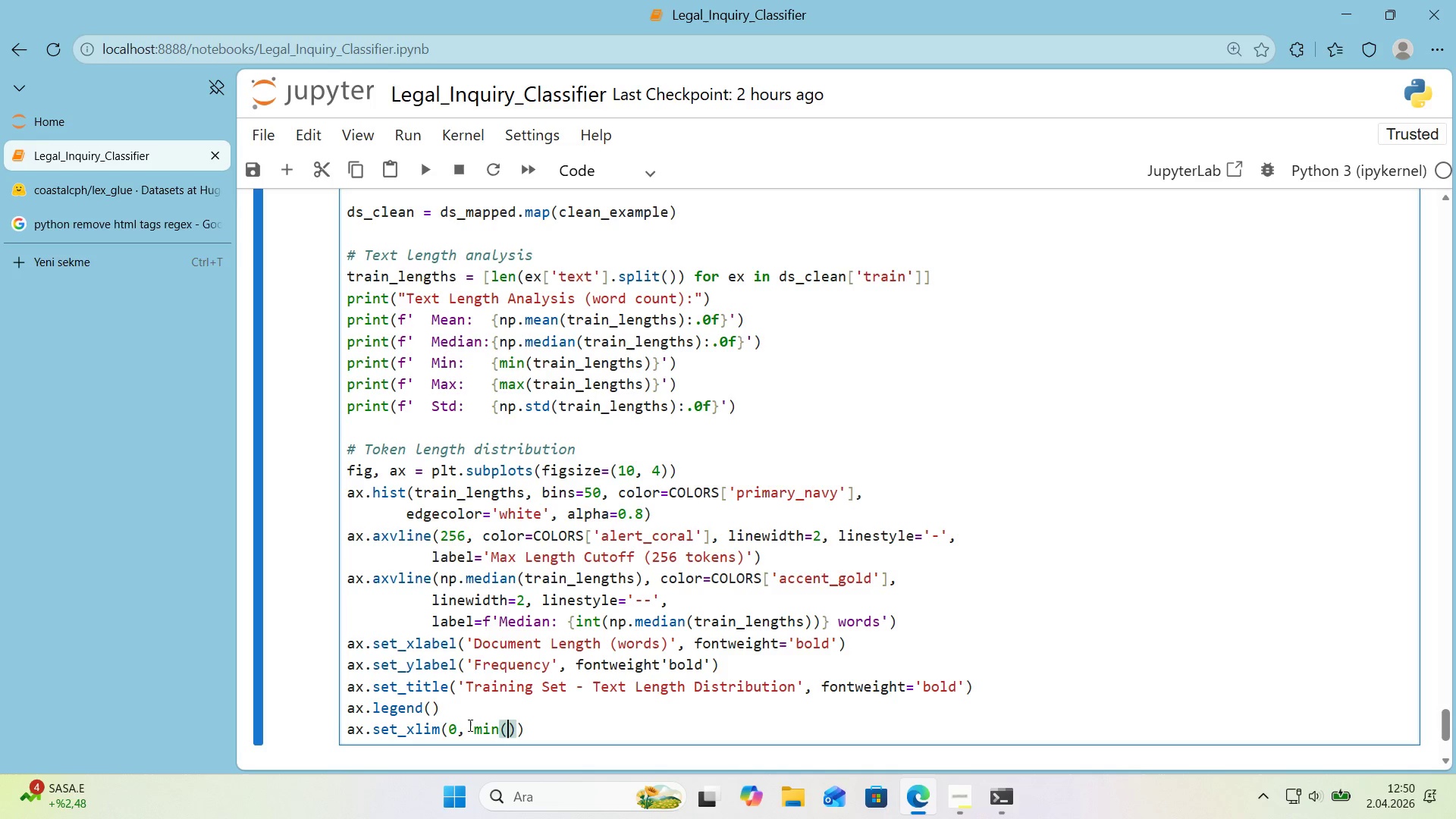 
 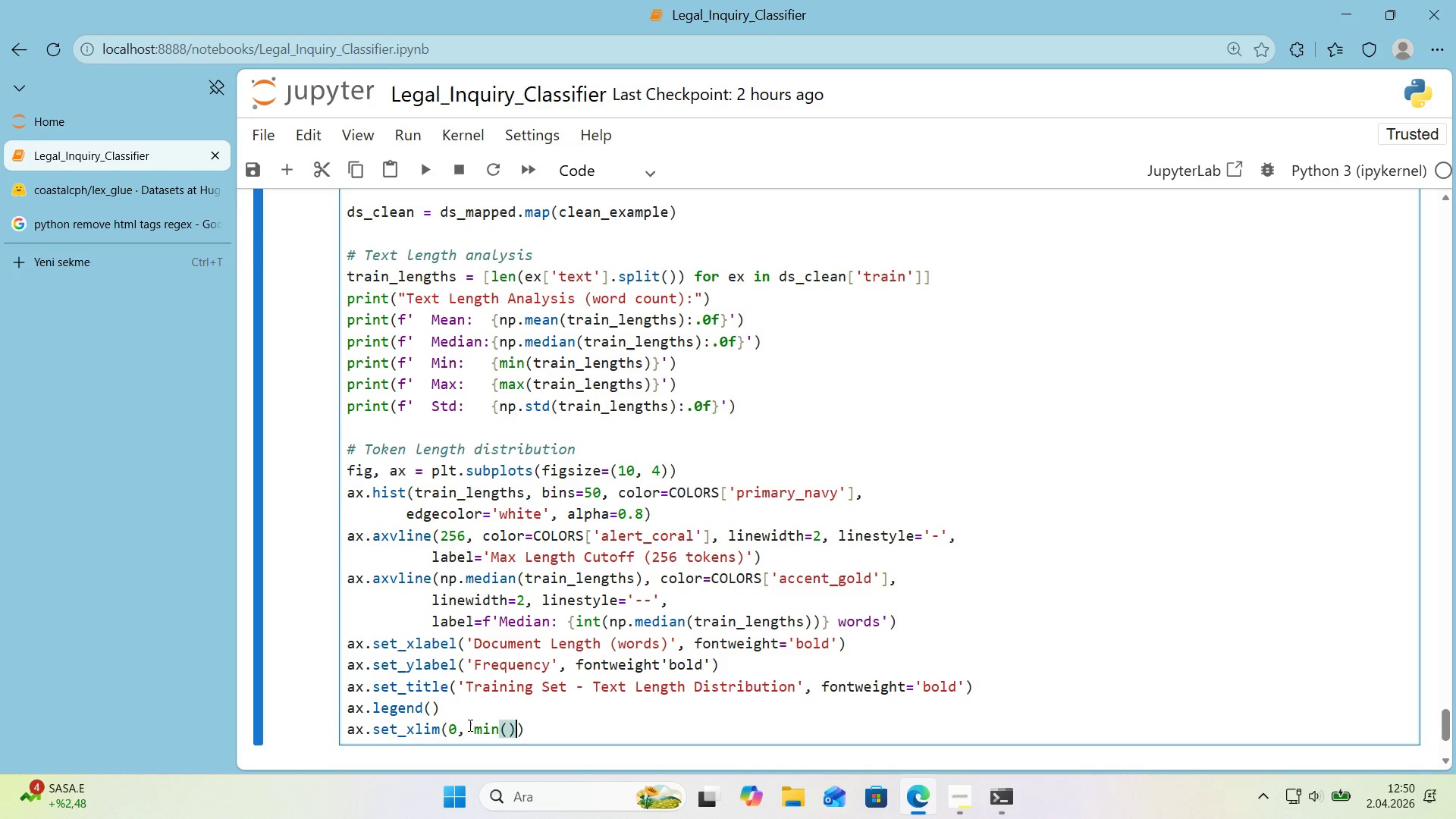 
key(ArrowLeft)
 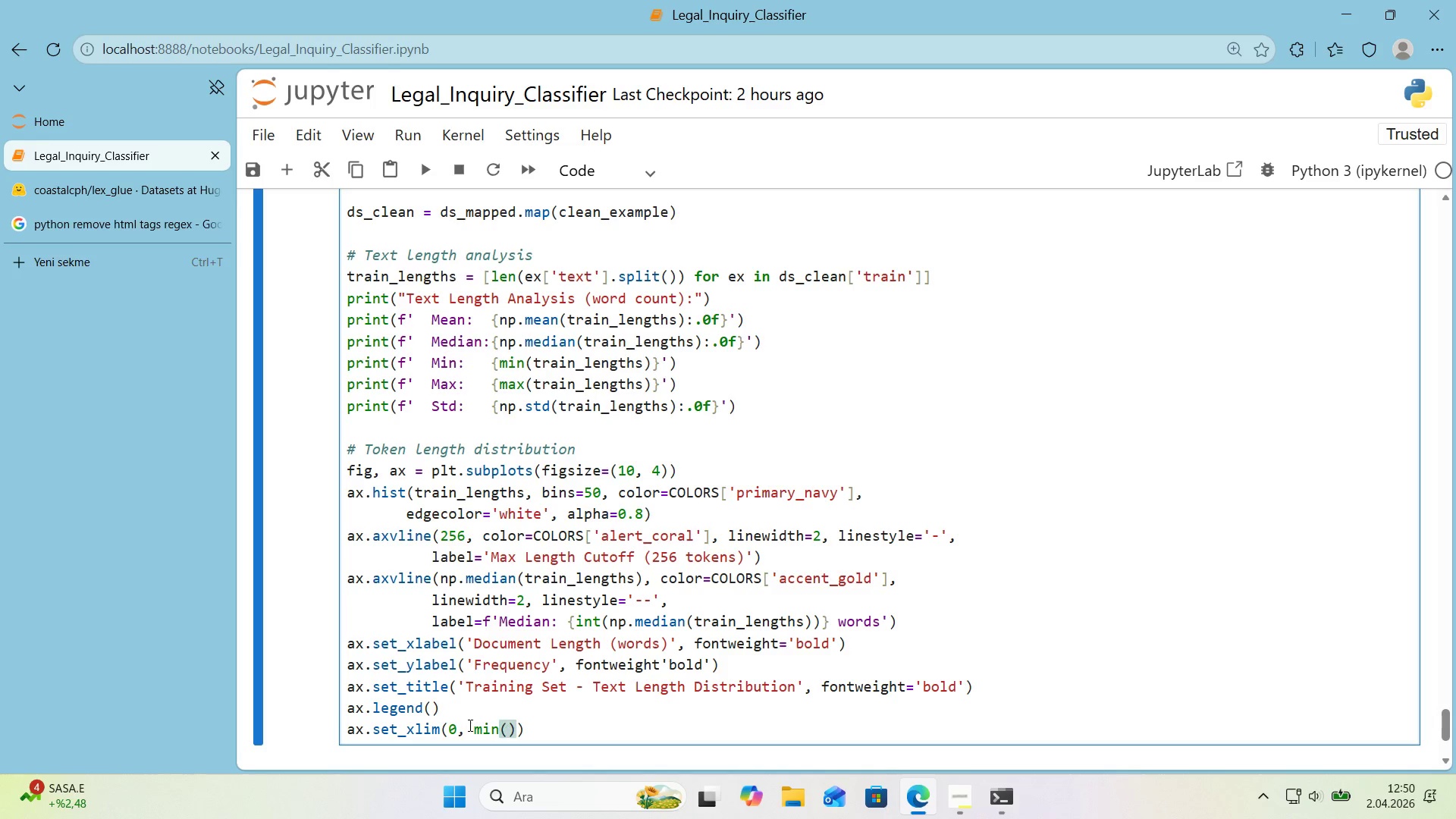 
type(max*()
 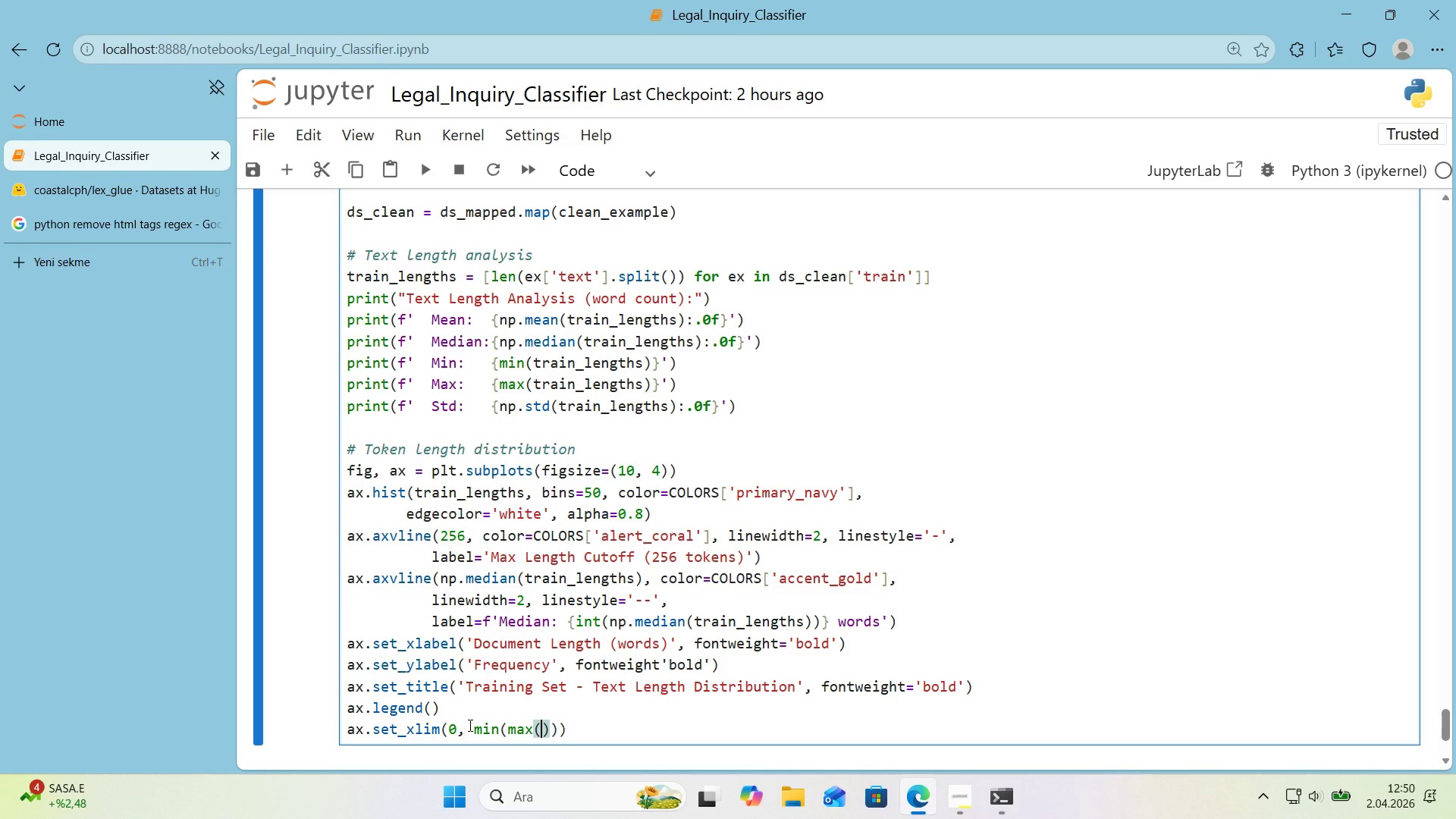 
 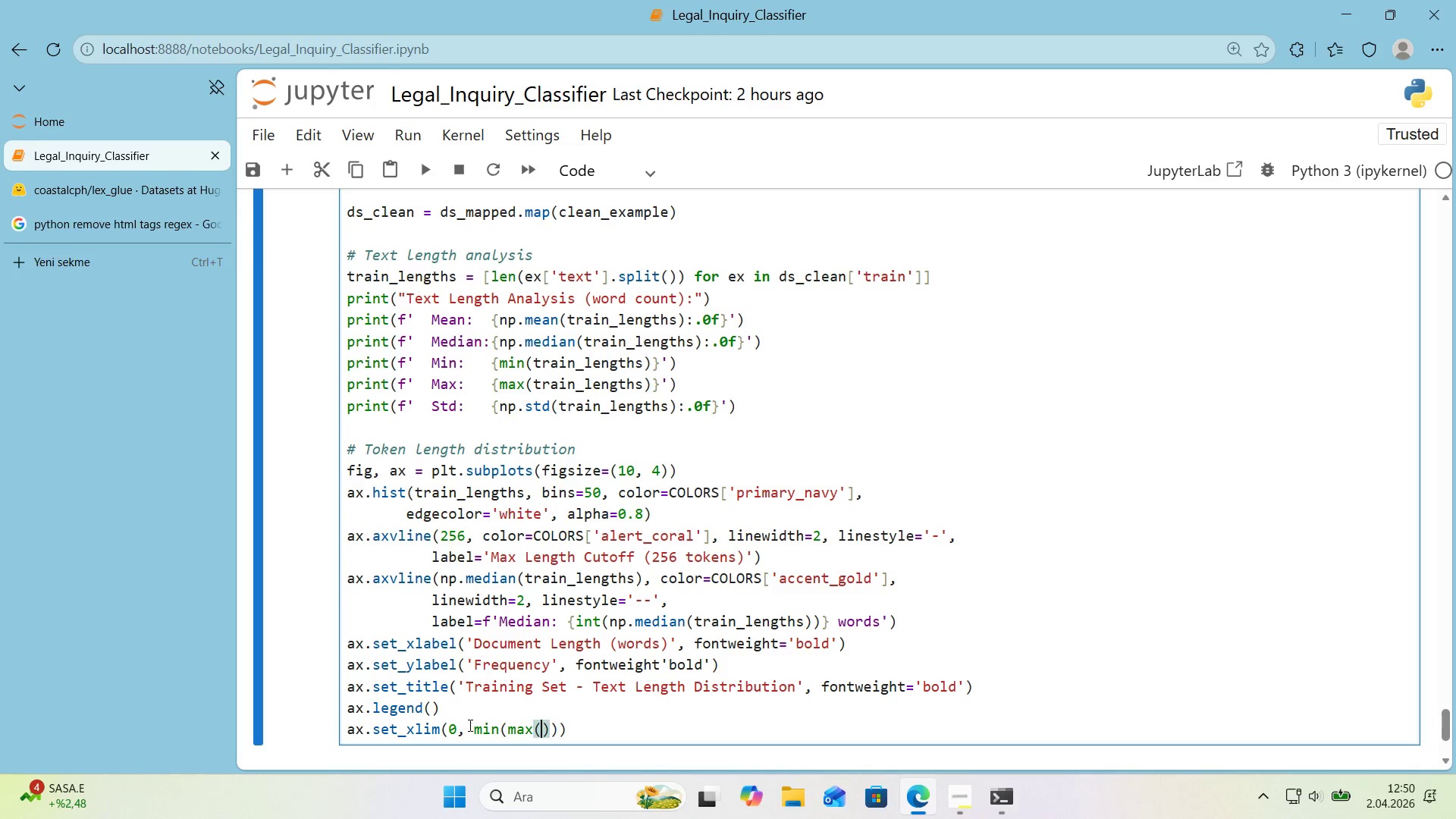 
key(ArrowLeft)
 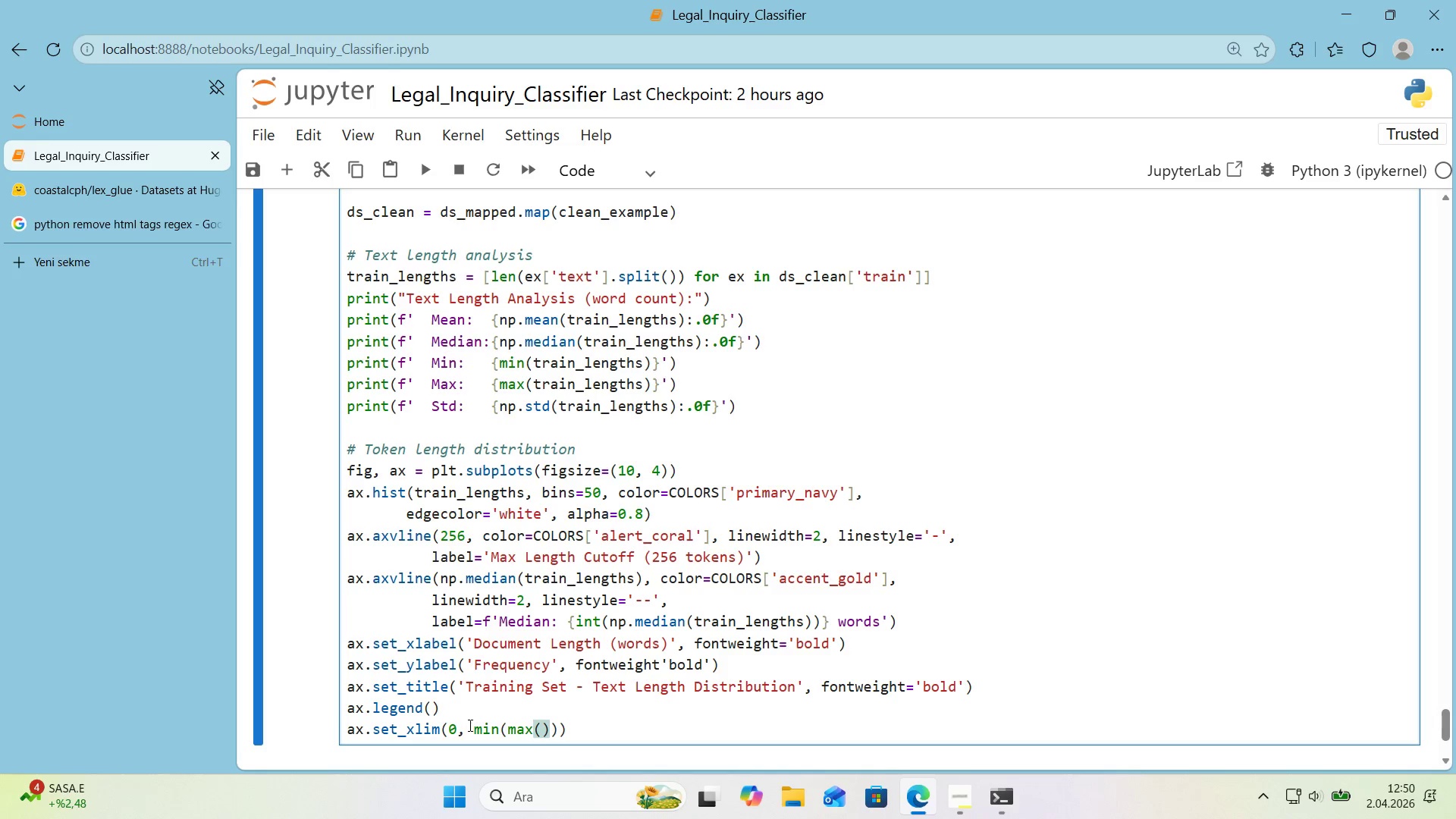 
type(tra'n_lengths)
 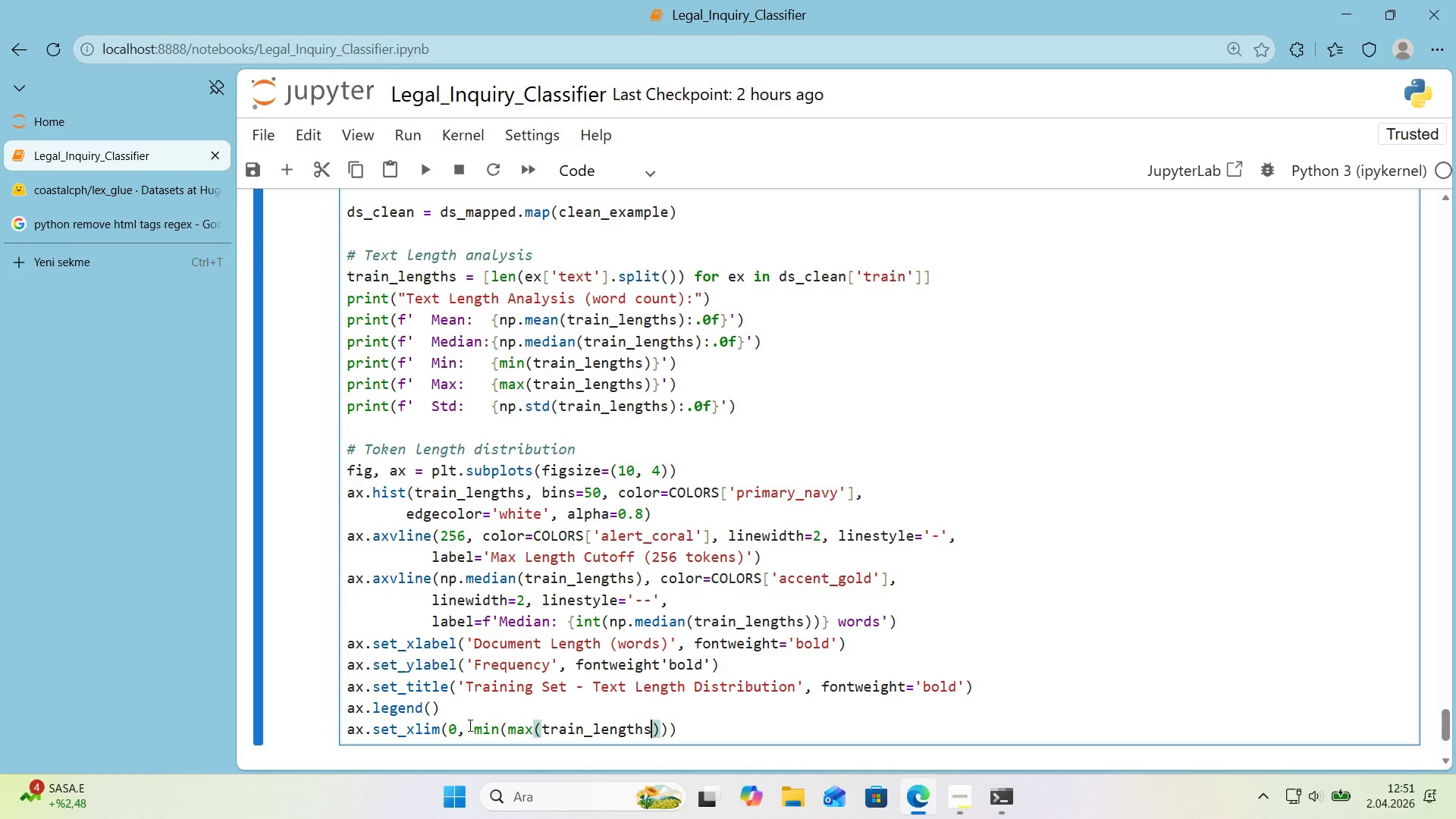 
key(ArrowRight)
 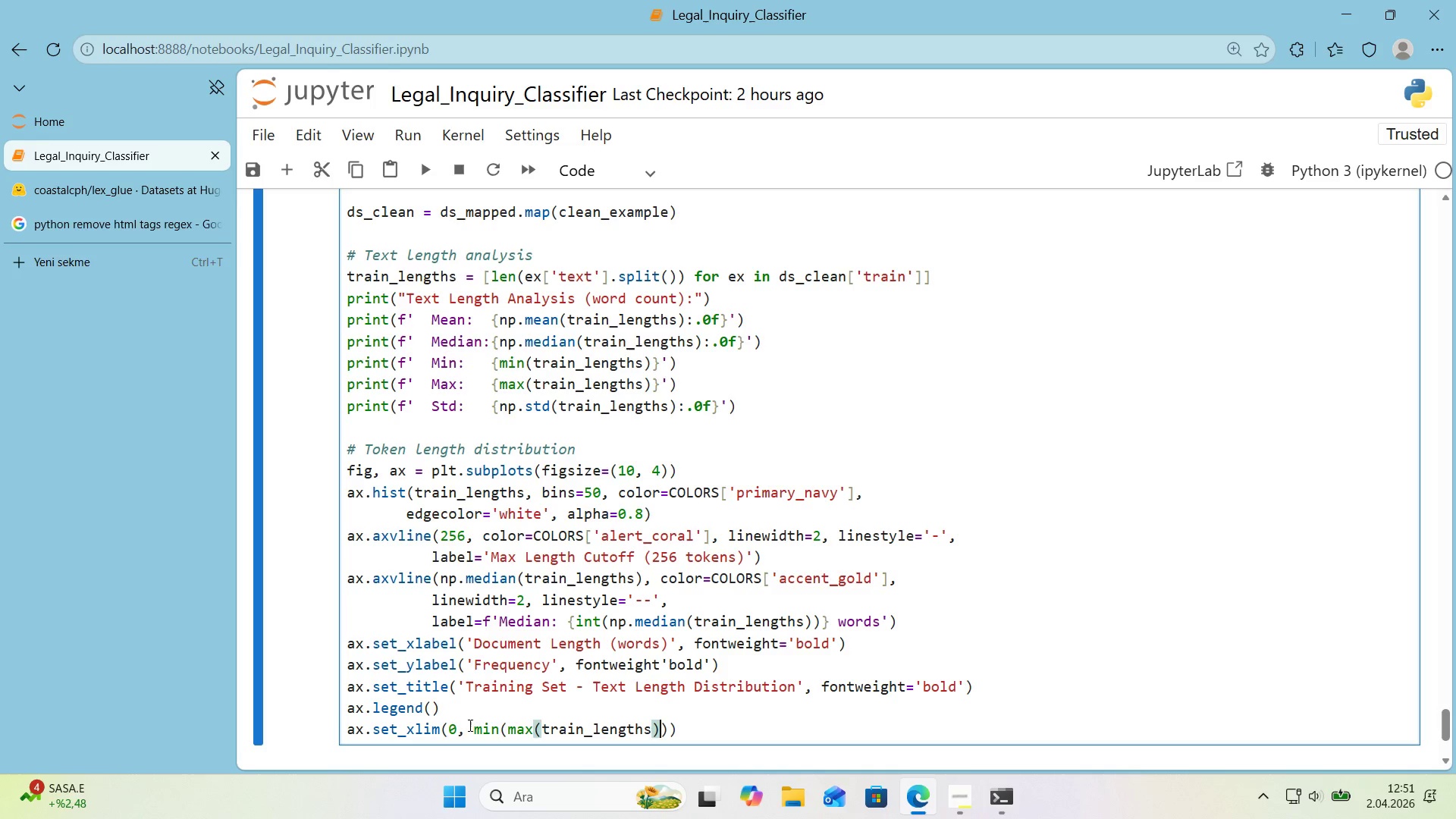 
type(, 5000)
 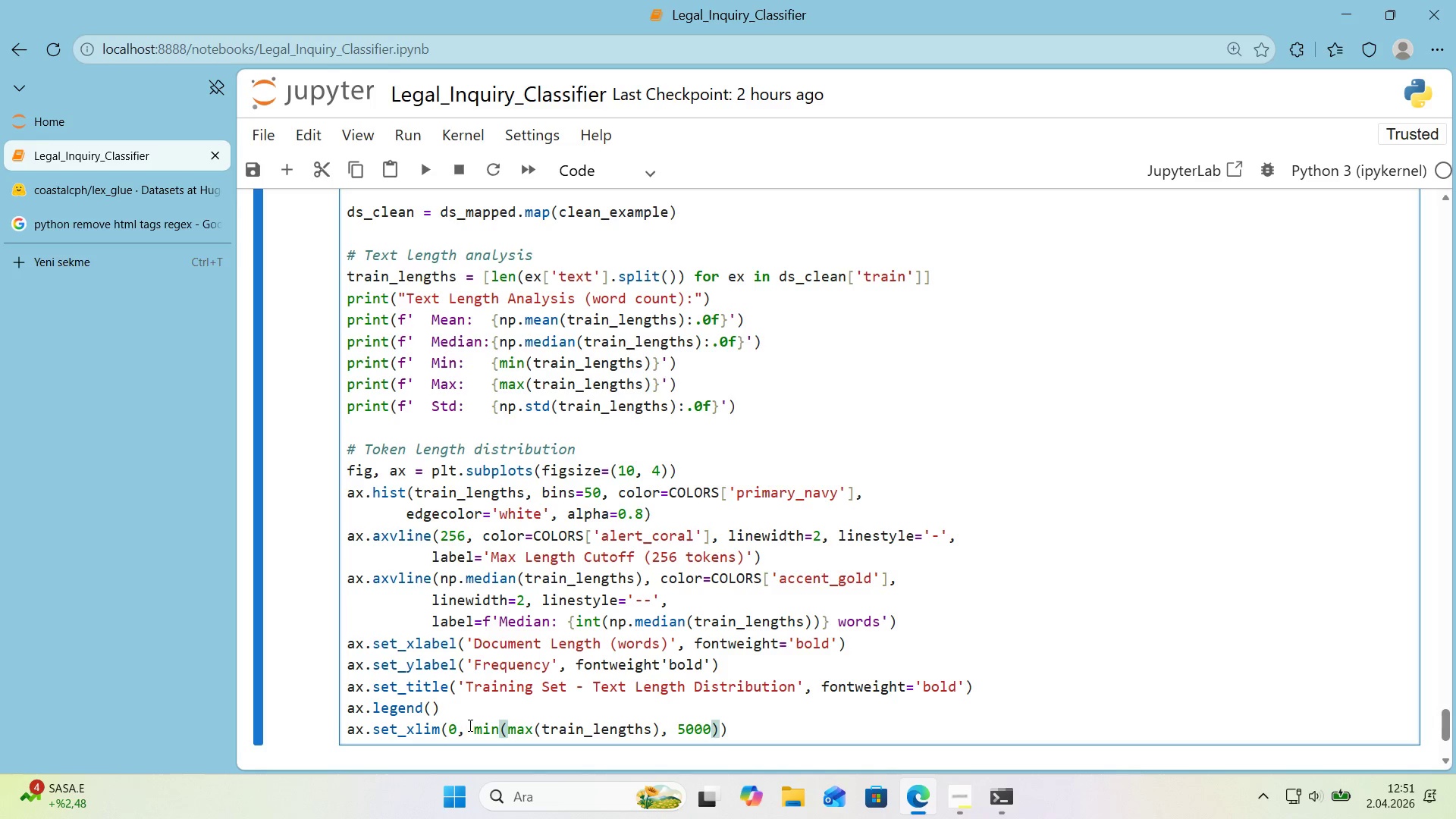 
key(ArrowRight)
 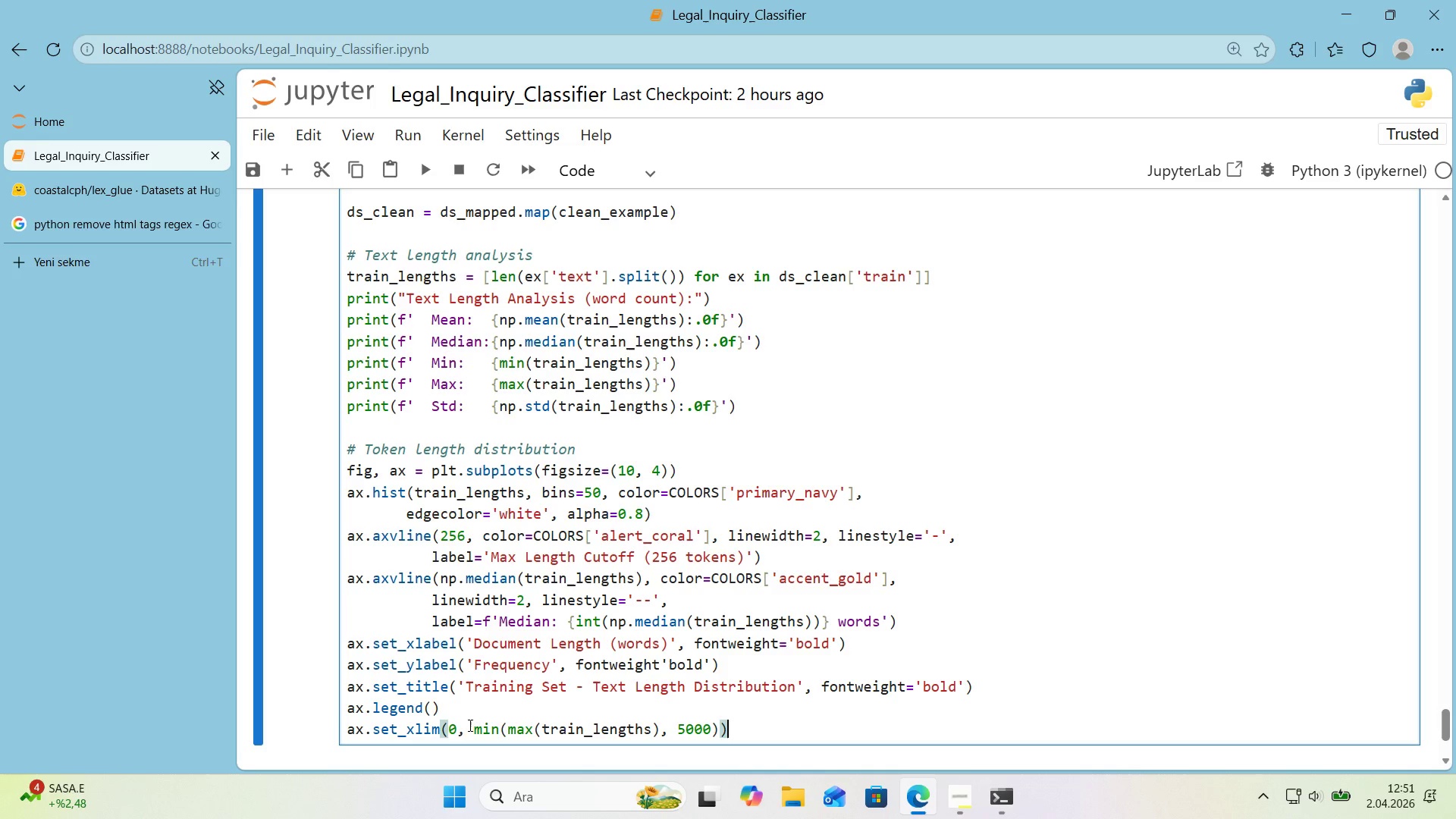 
key(ArrowRight)
 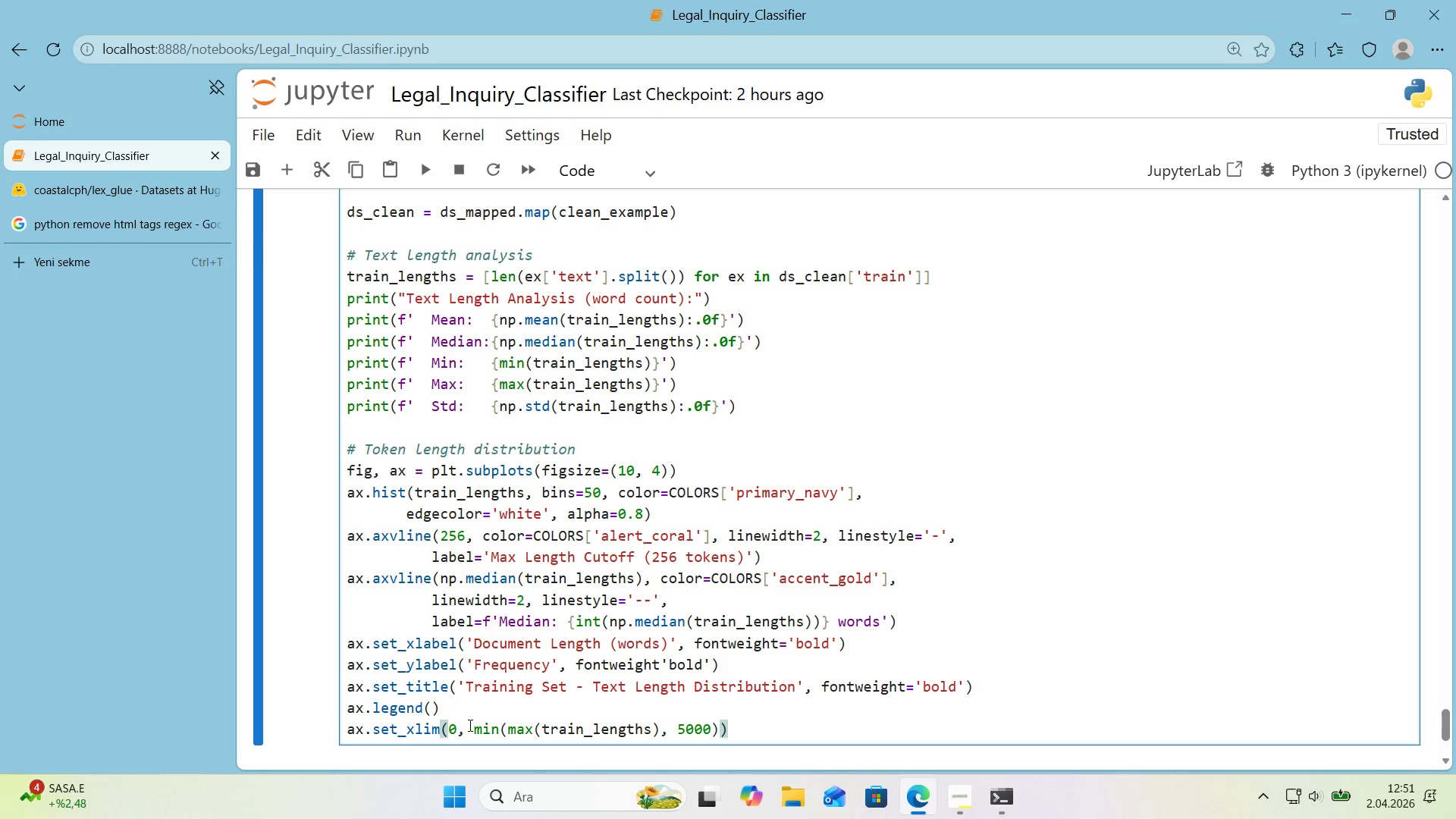 
key(Enter)
 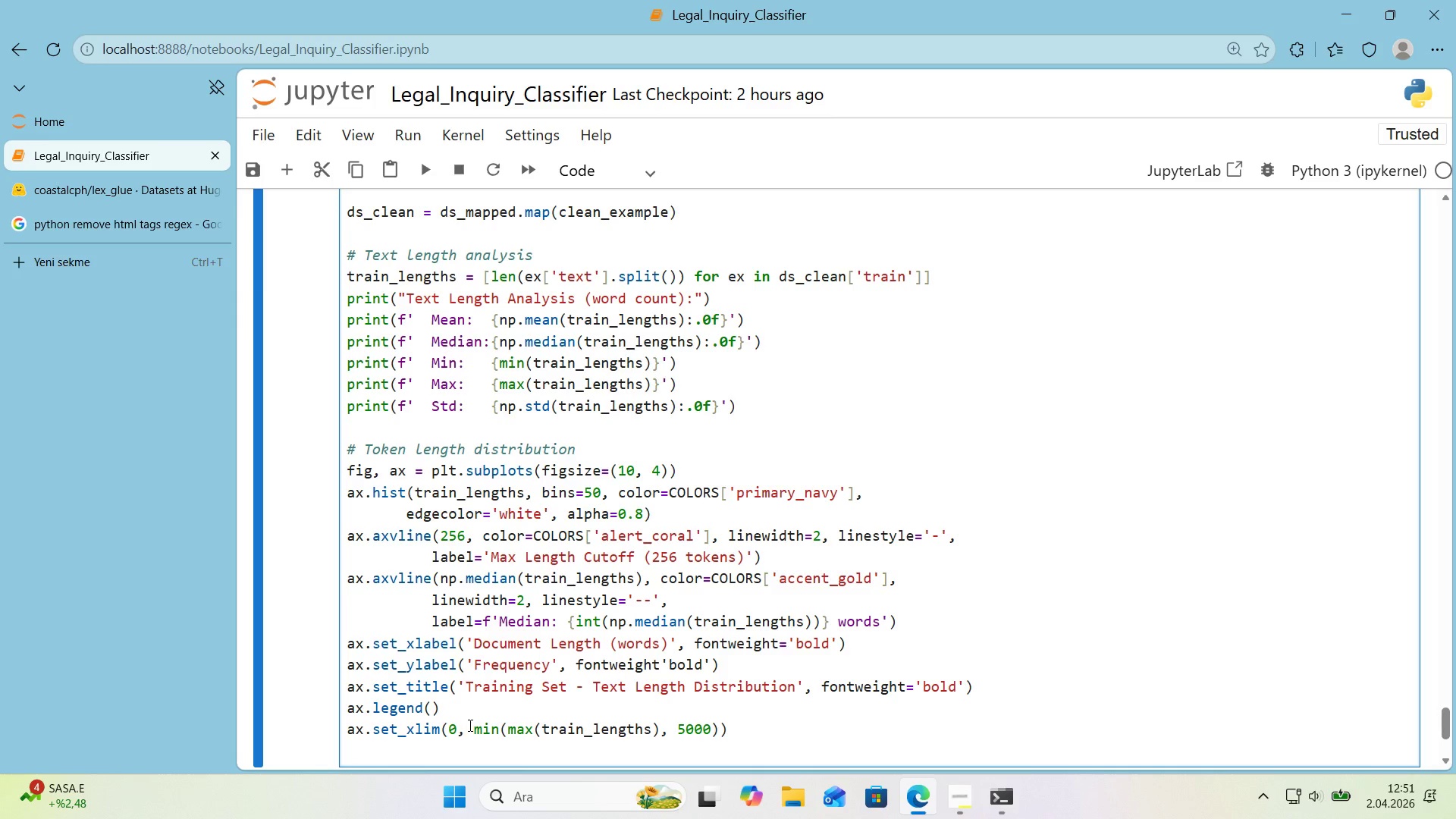 
type(plt.t'ght_layout*()
 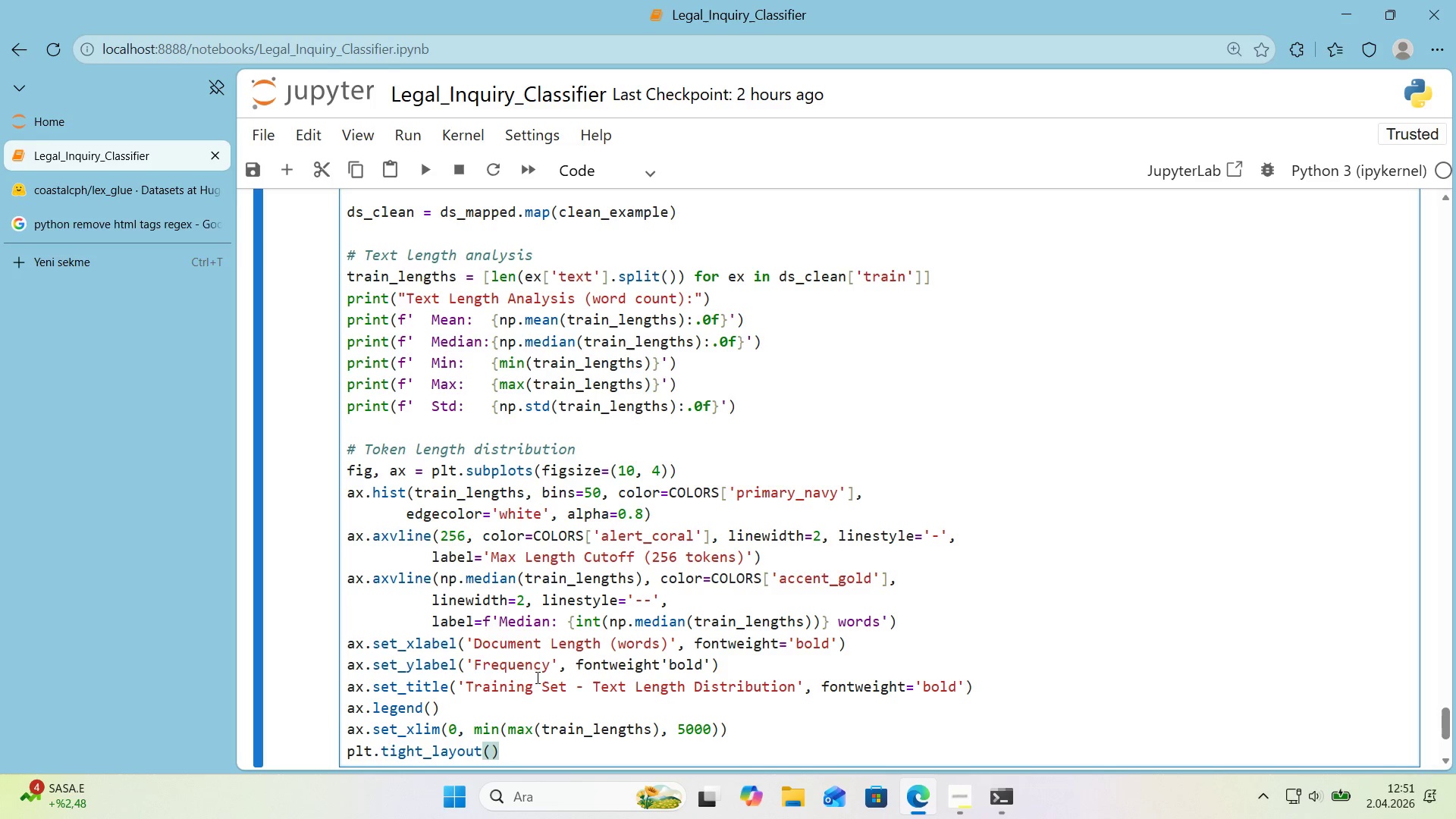 
scroll: coordinate [601, 662], scroll_direction: down, amount: 1.0
 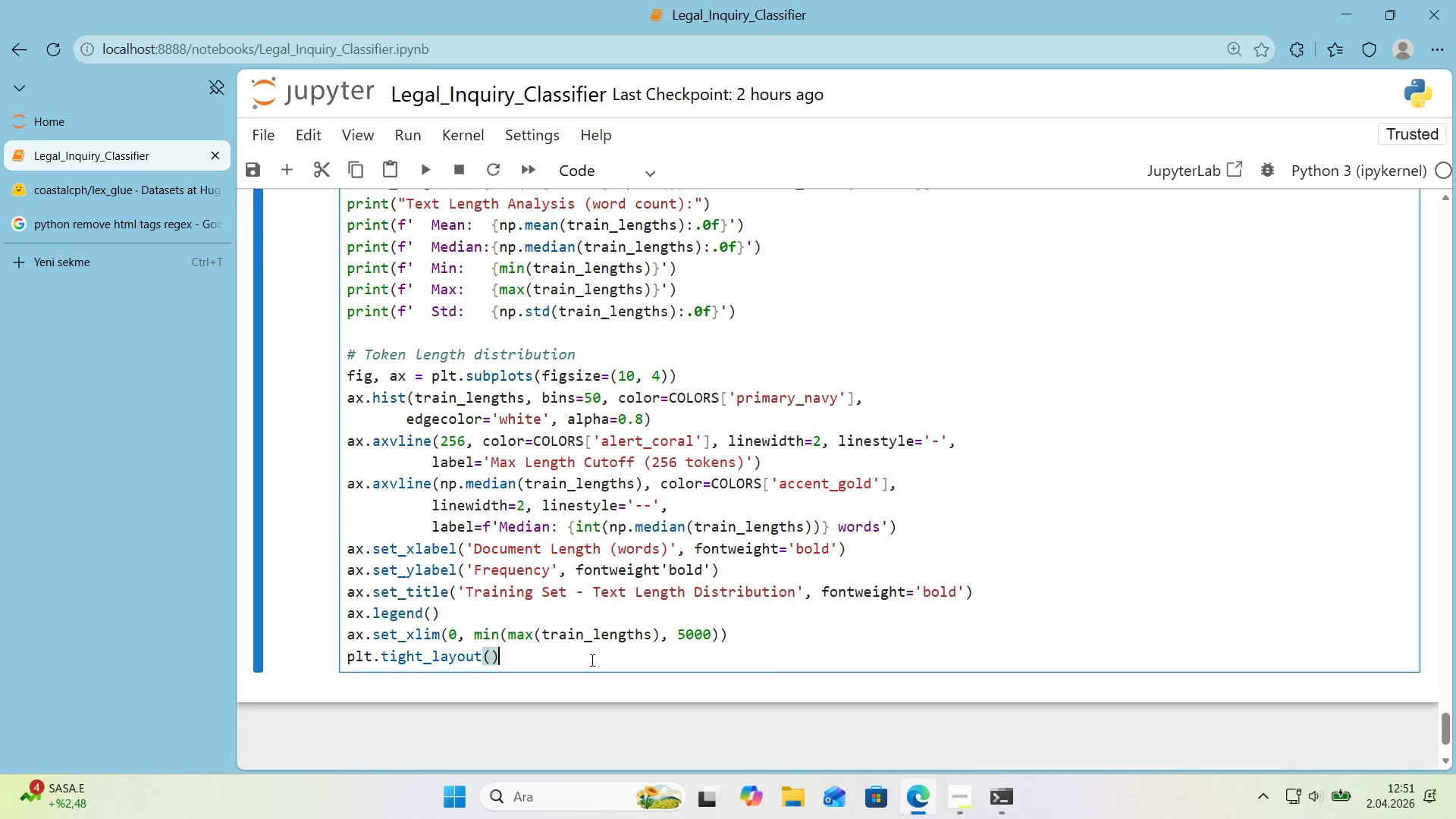 
key(Enter)
 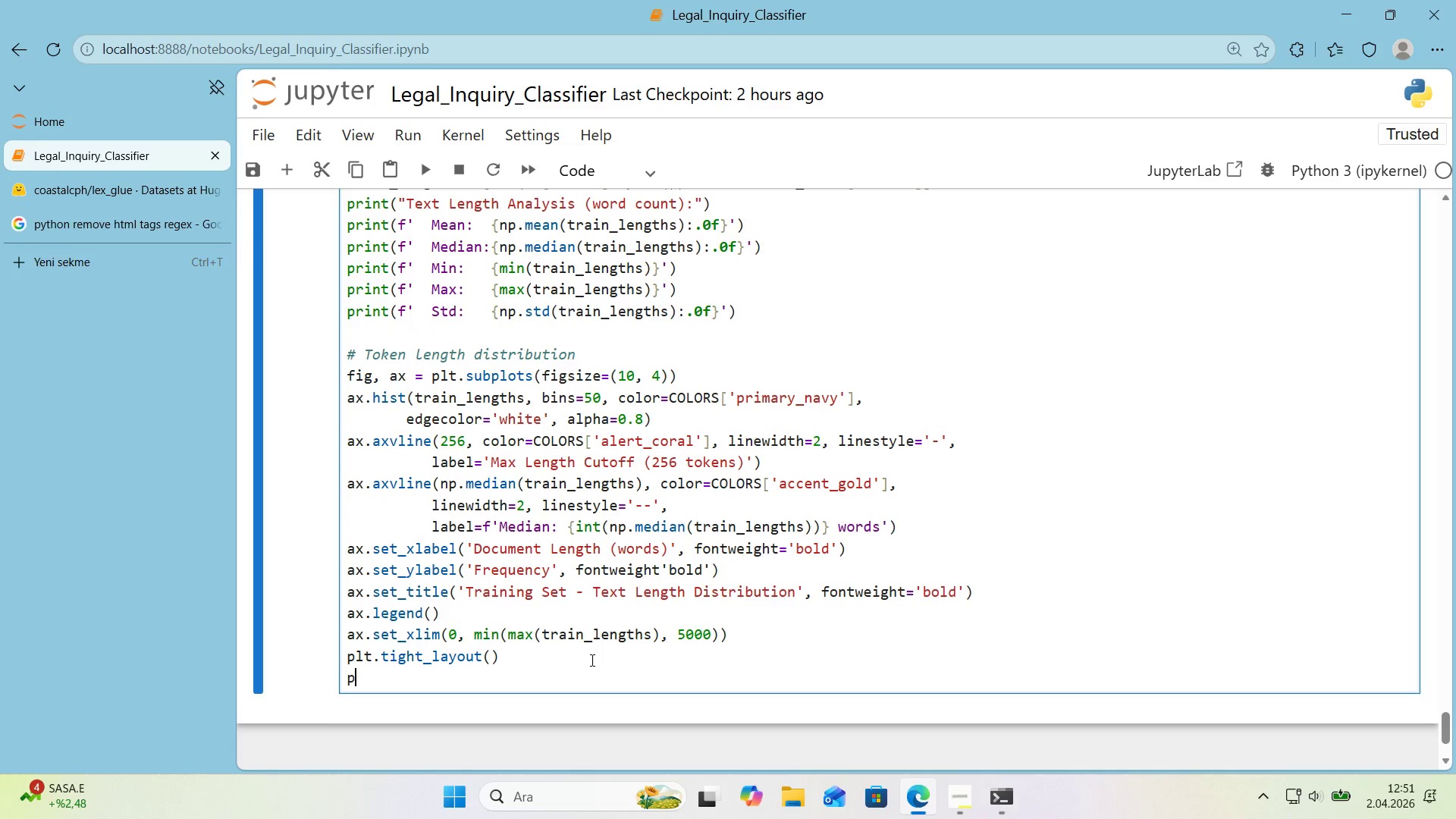 
type(plt.savef'g*()
 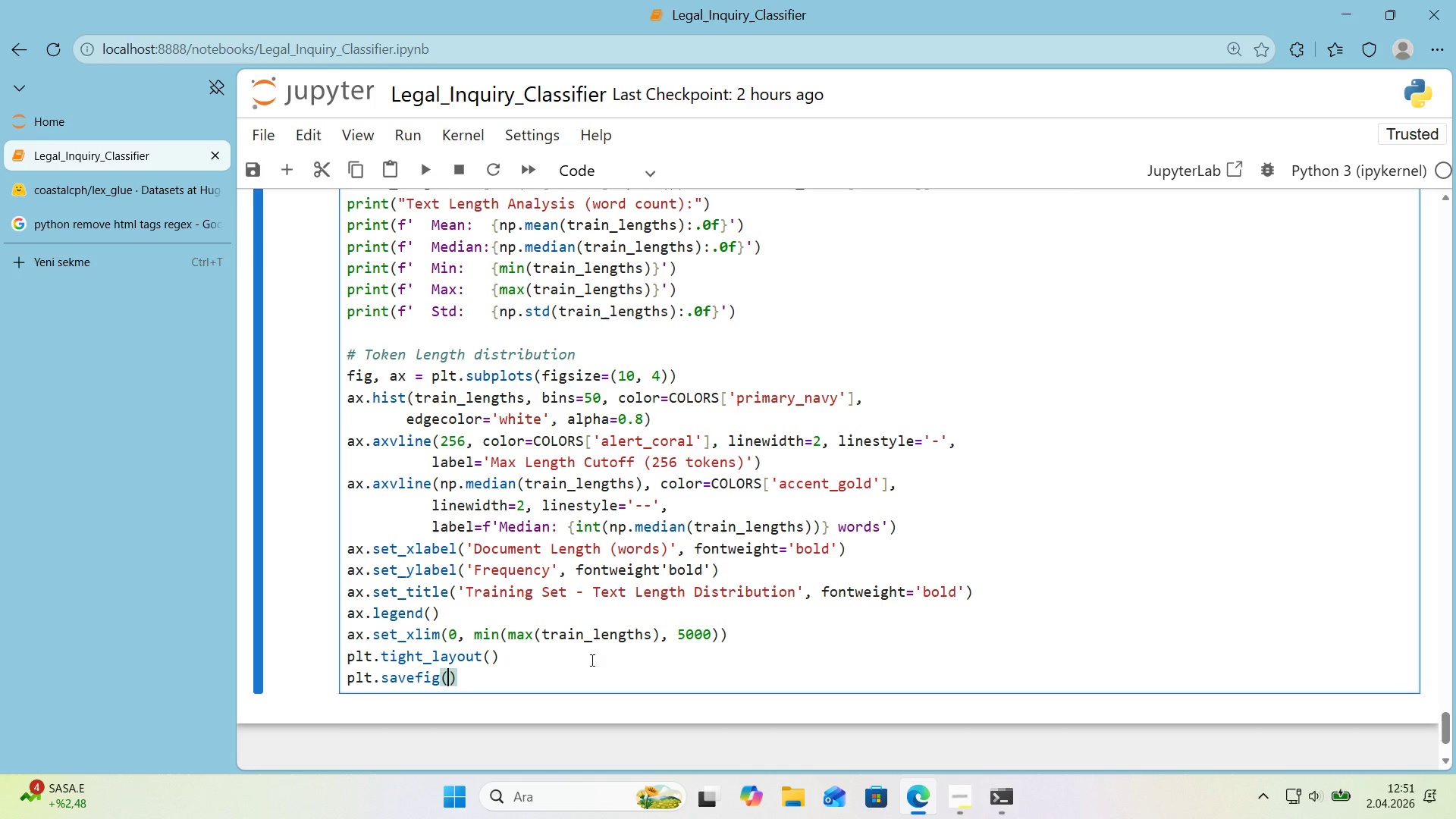 
 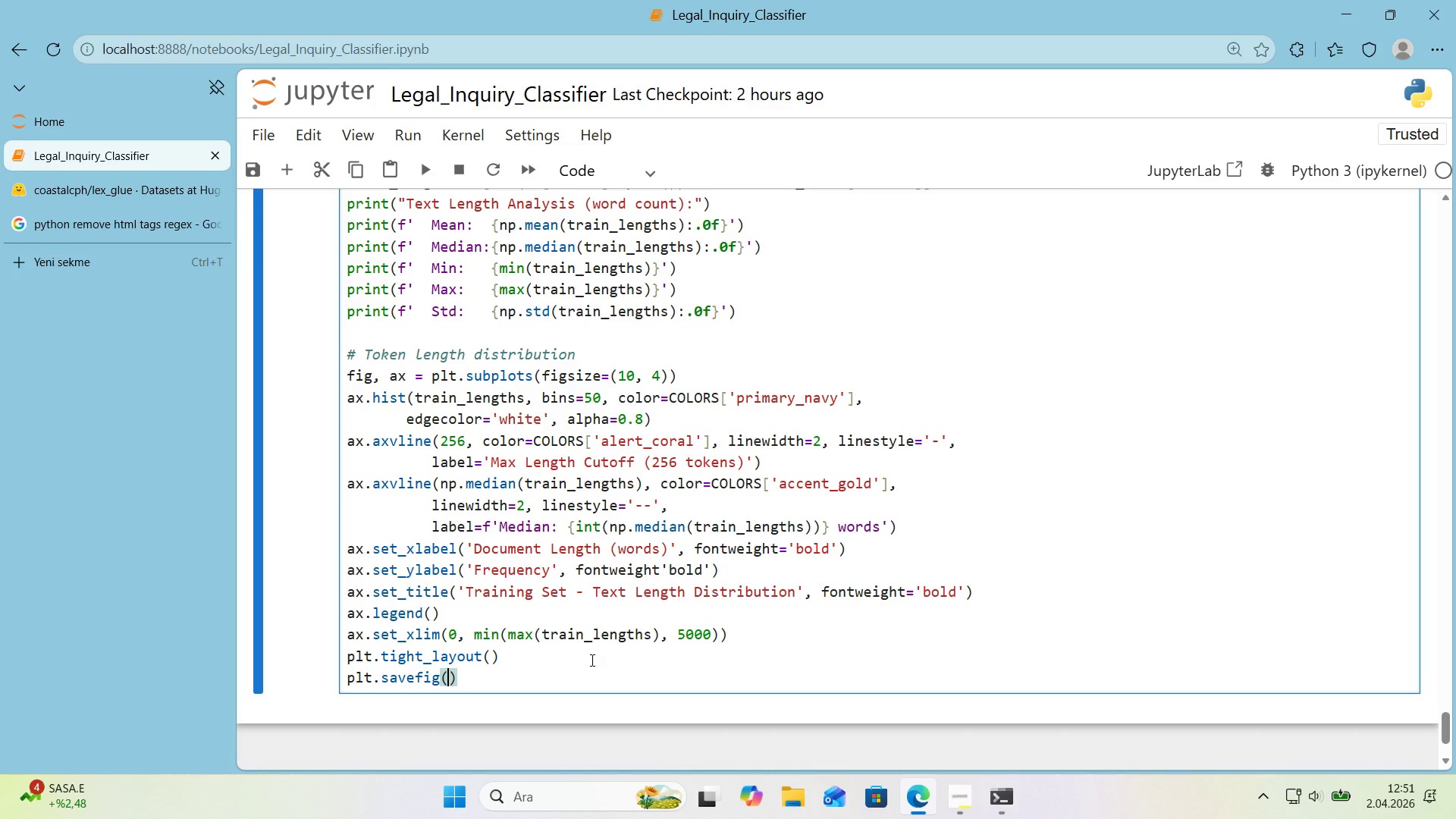 
key(ArrowLeft)
 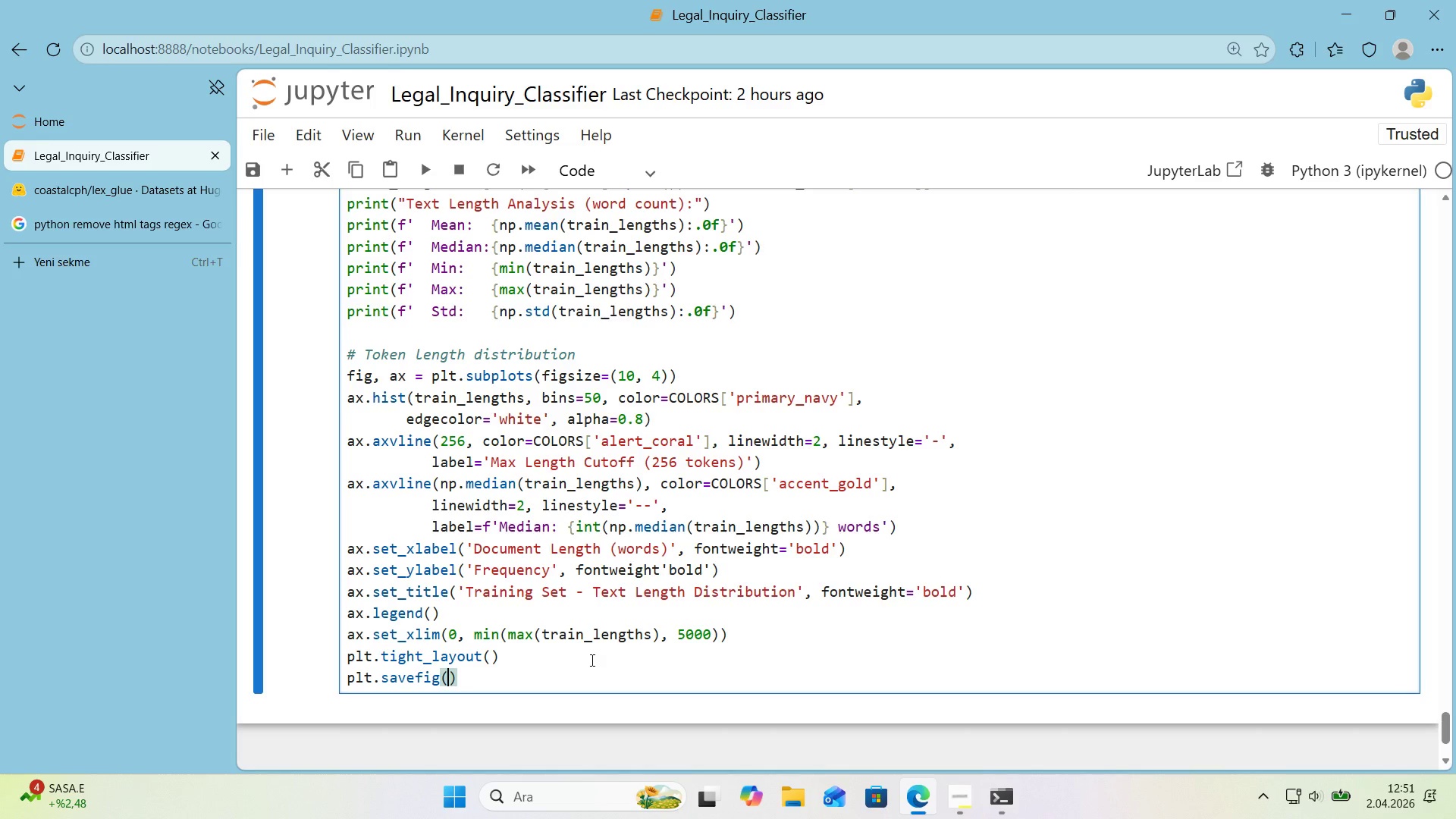 
type(@@)
 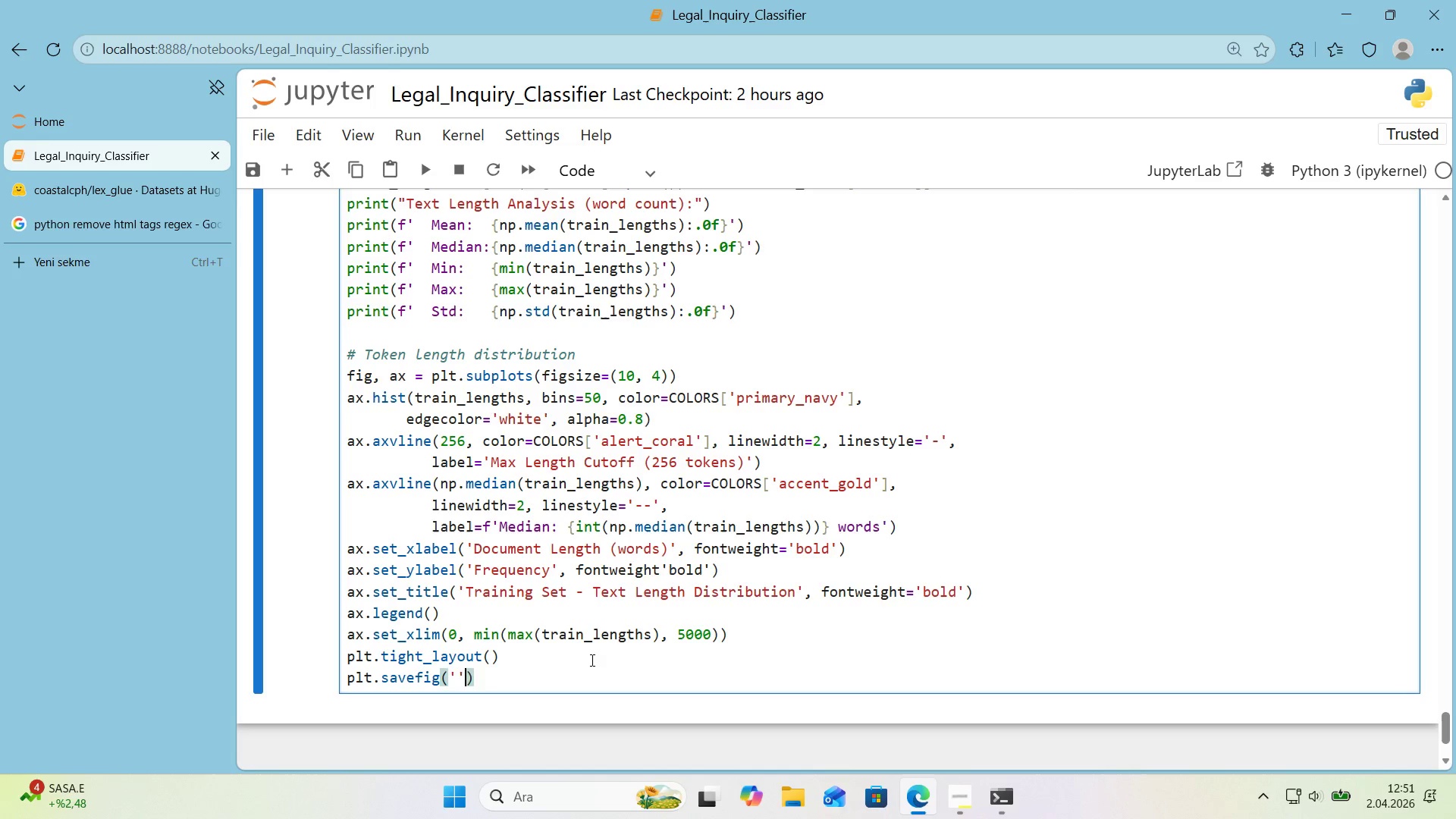 
key(ArrowLeft)
 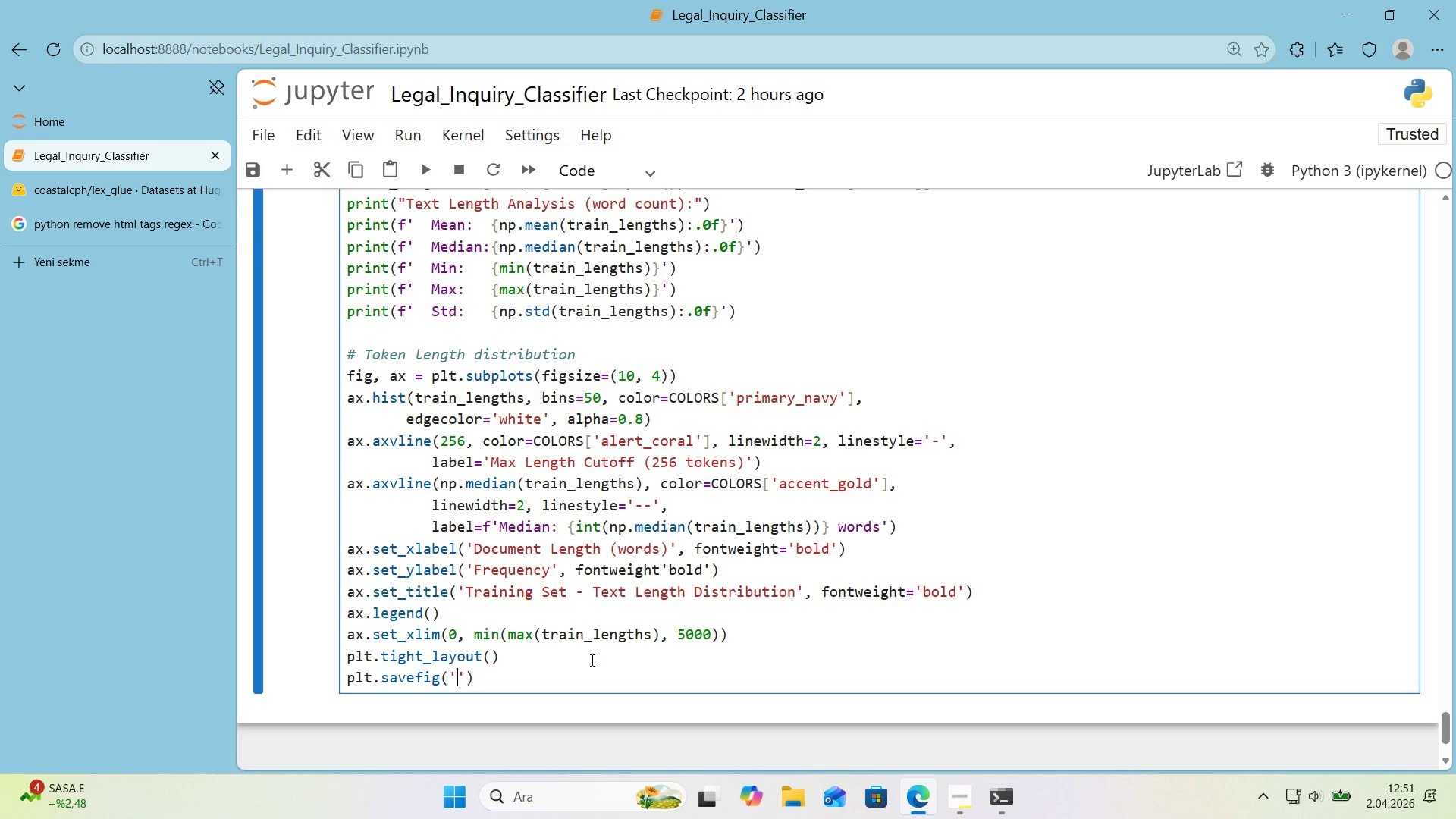 
type(f'g_02_text_length_d'str'but'on.png)
 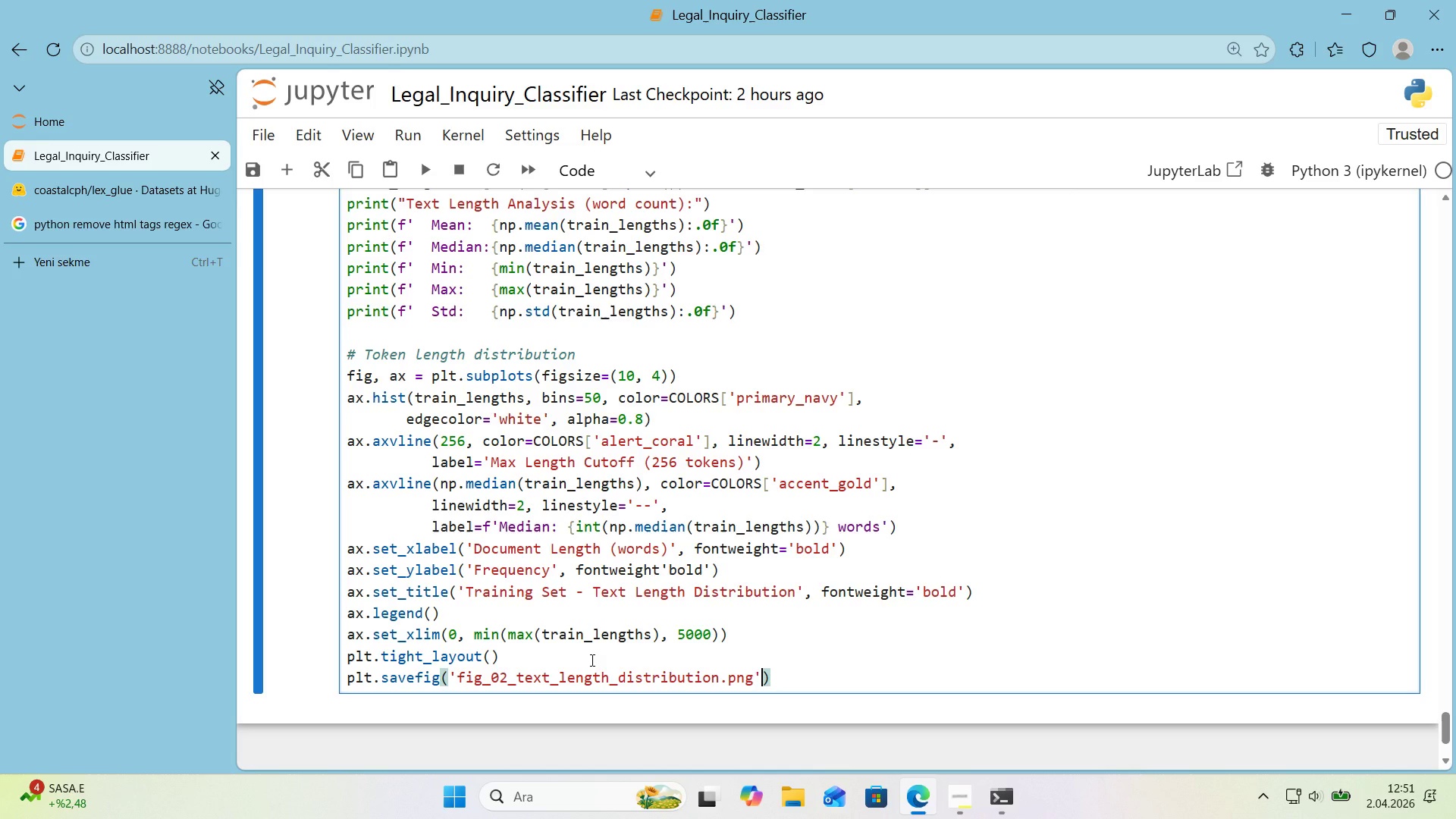 
 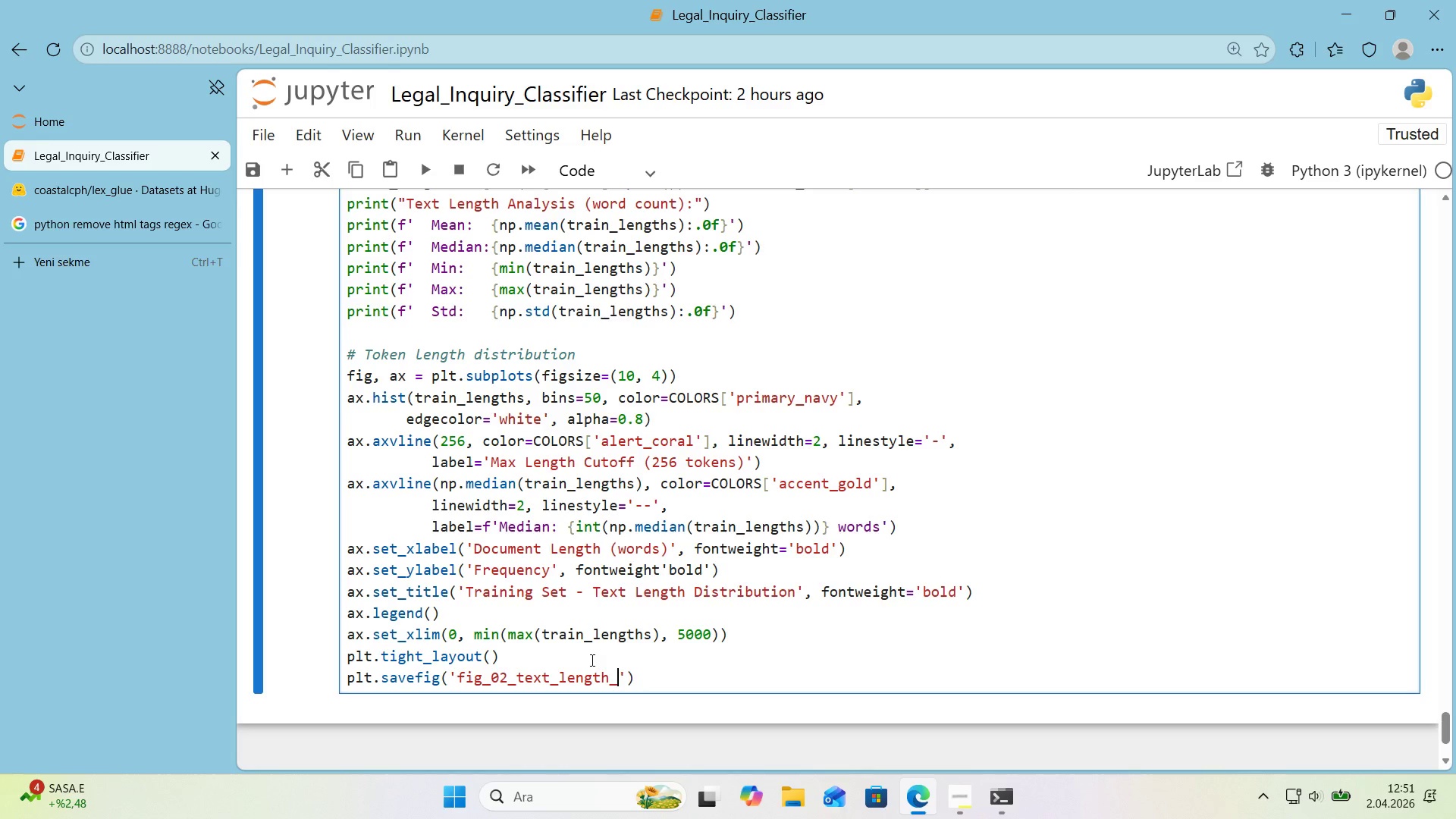 
key(ArrowRight)
 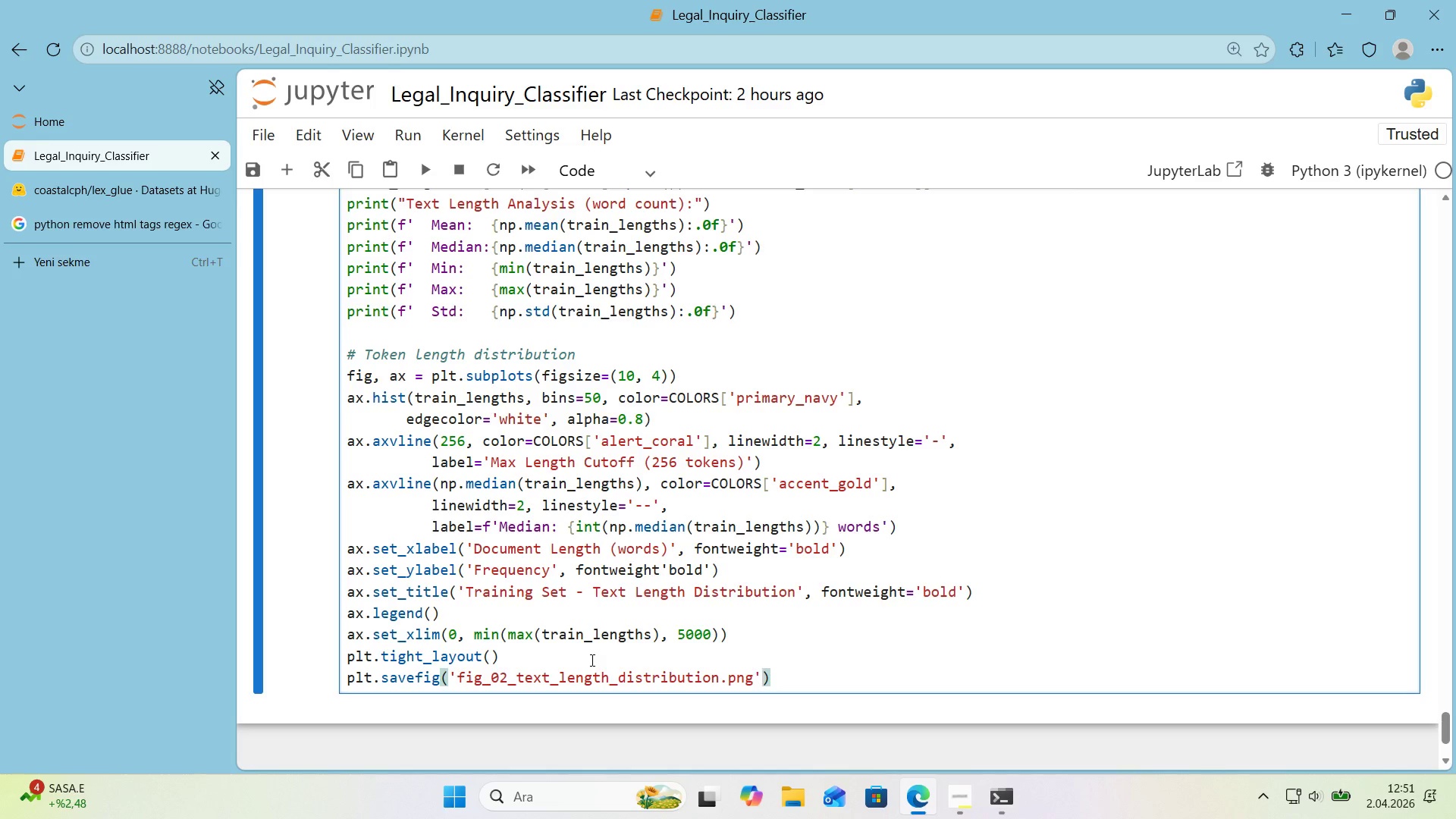 
type(, dp')200, bbox_'nches)
 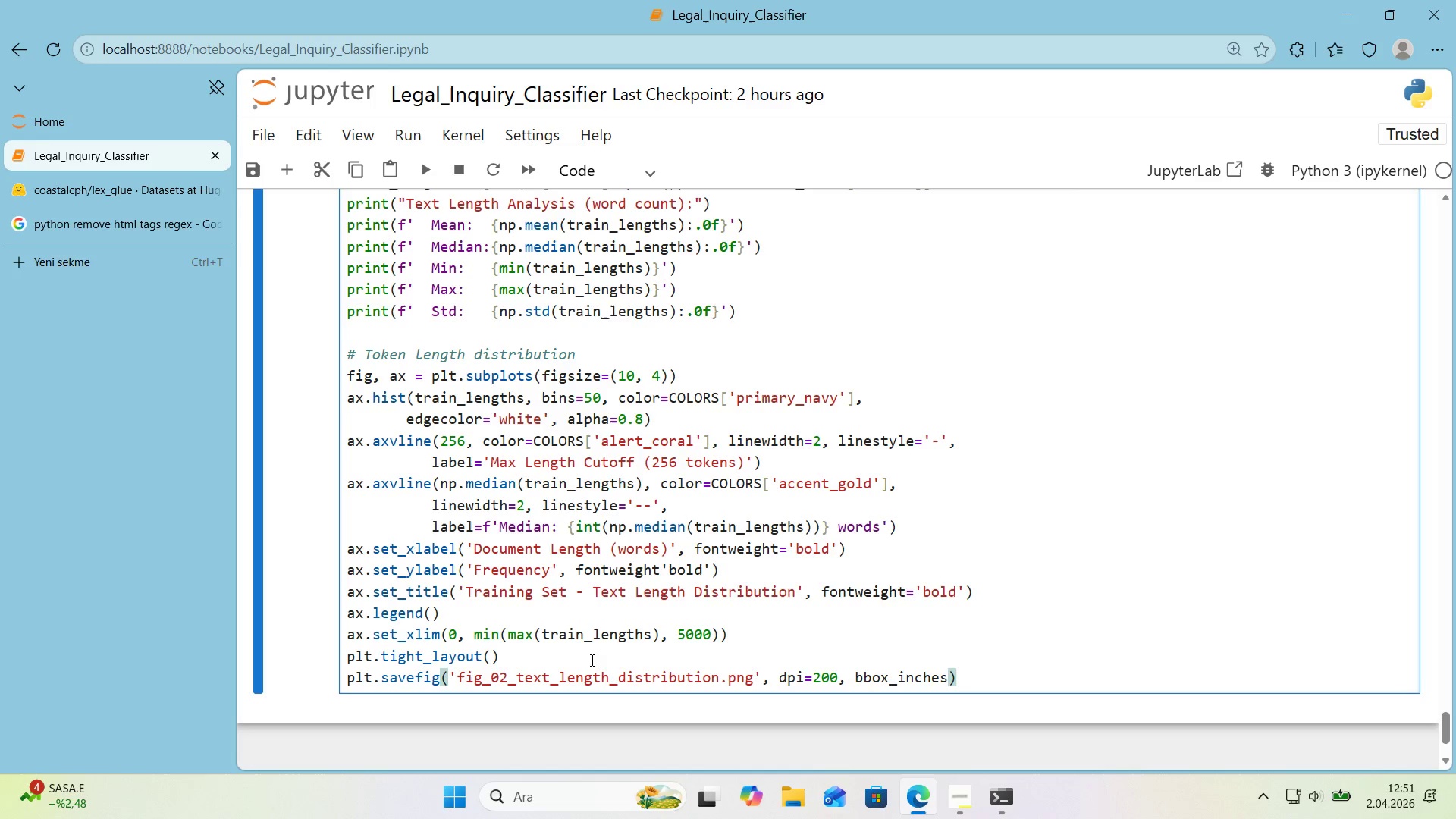 
type()@@)
 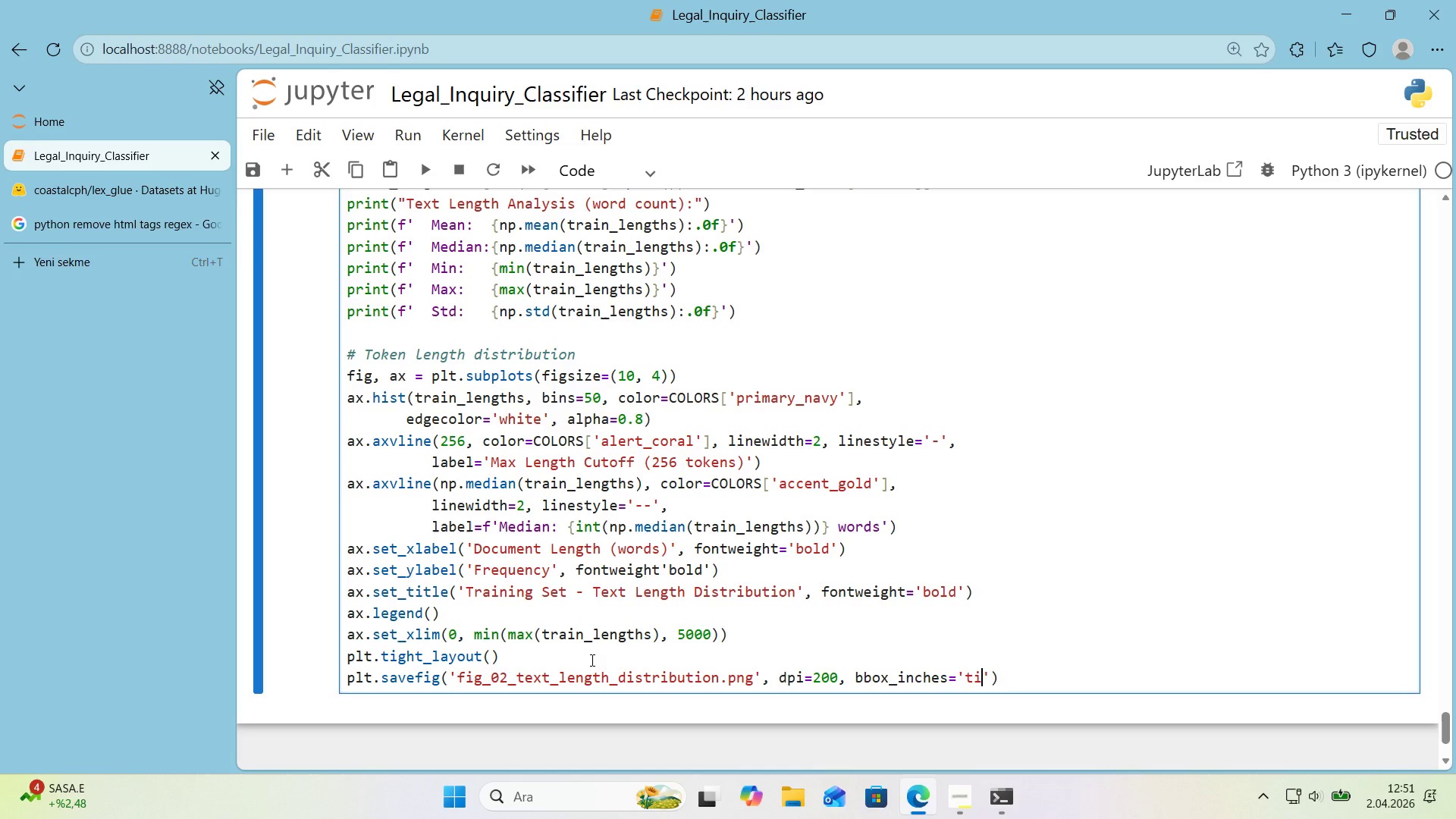 
 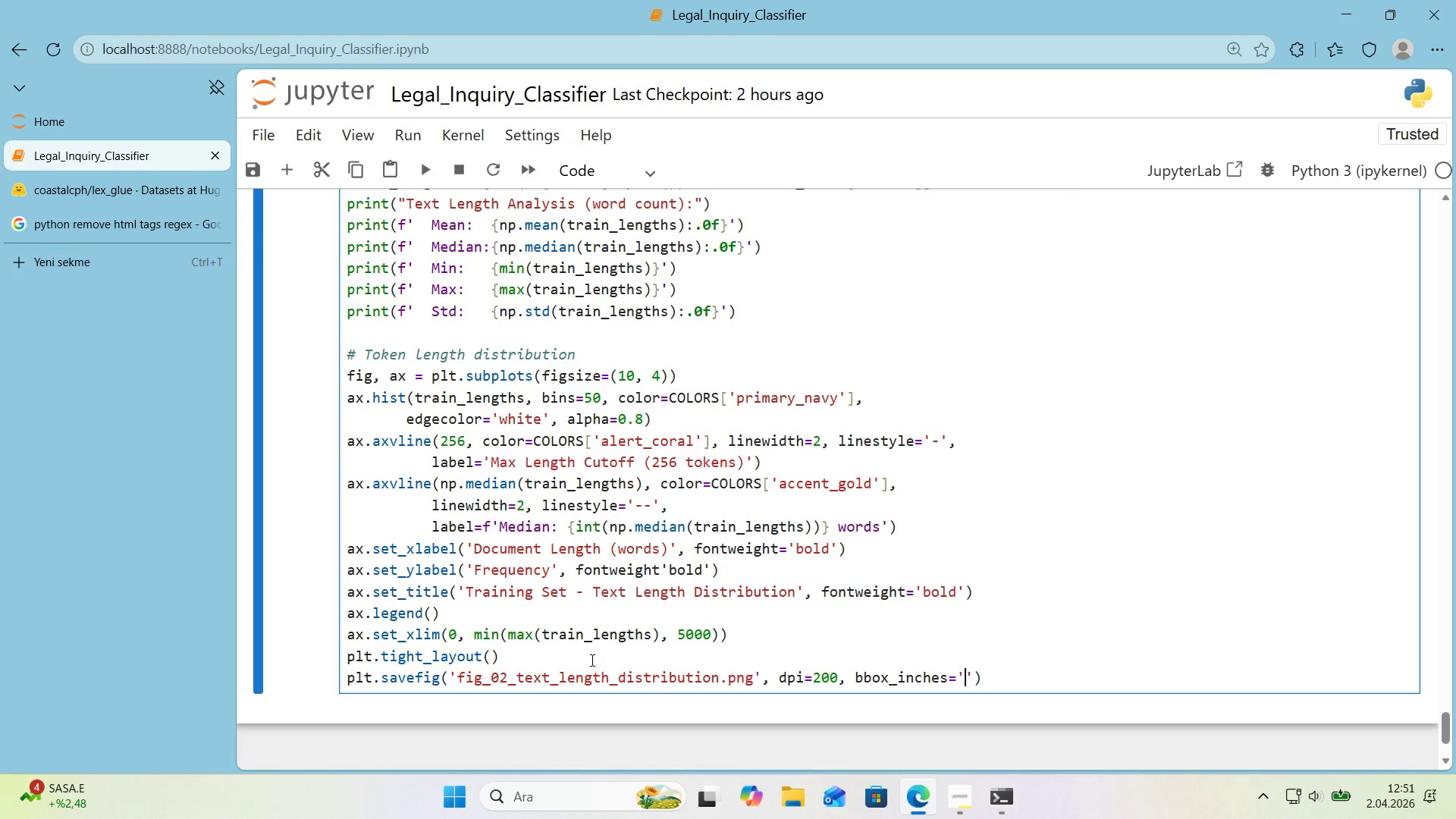 
key(ArrowLeft)
 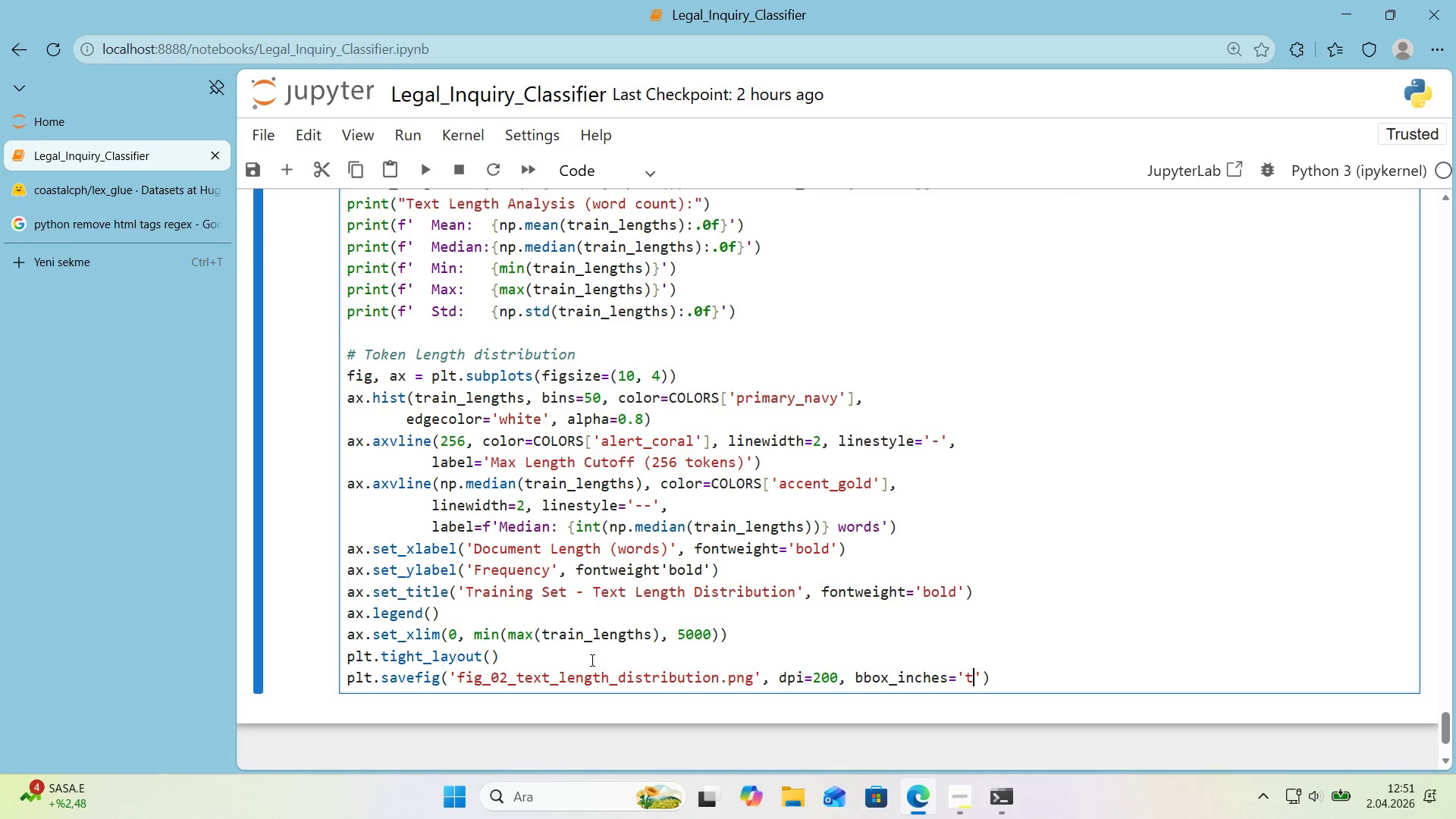 
type(t'ght)
 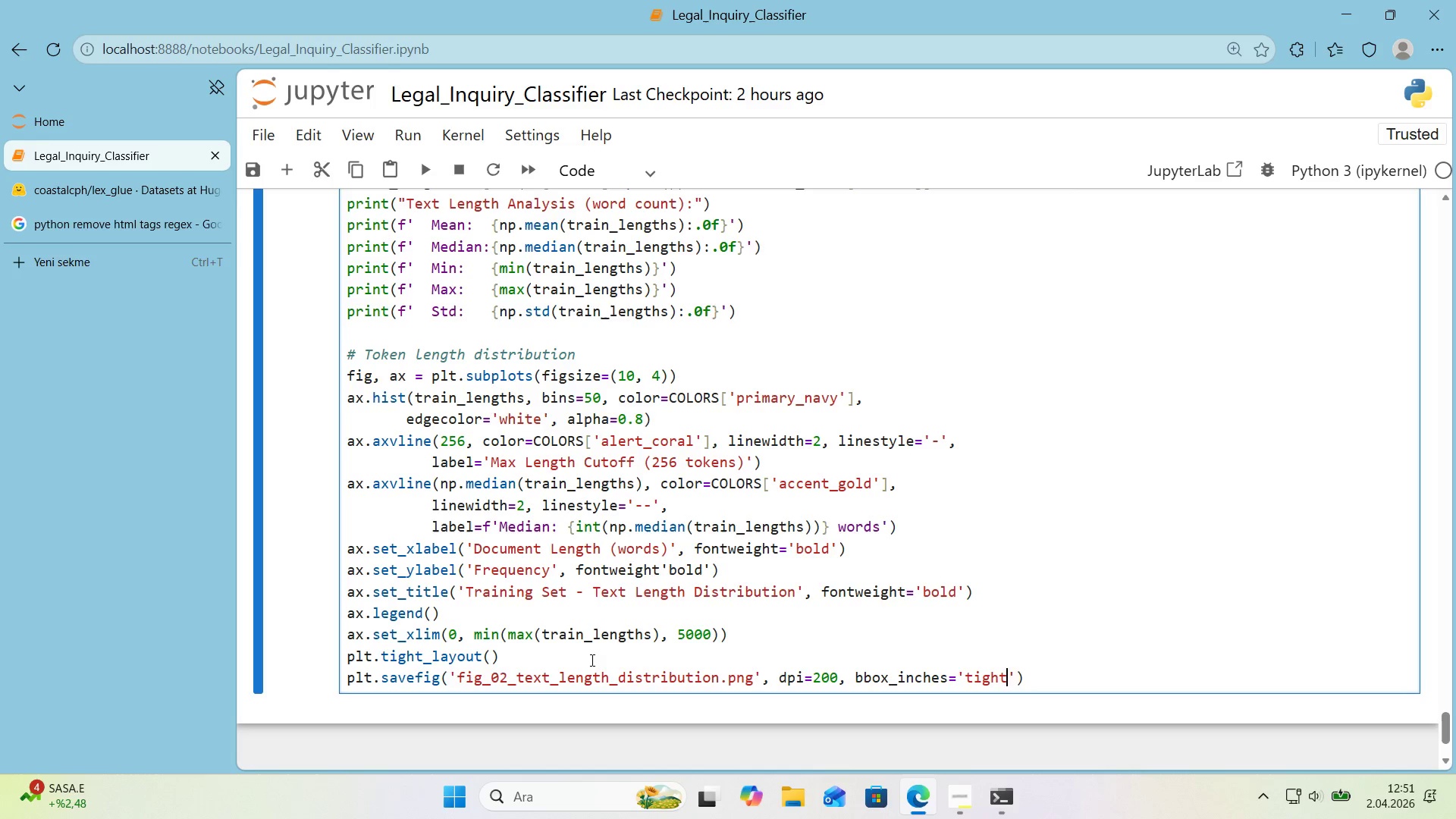 
key(ArrowRight)
 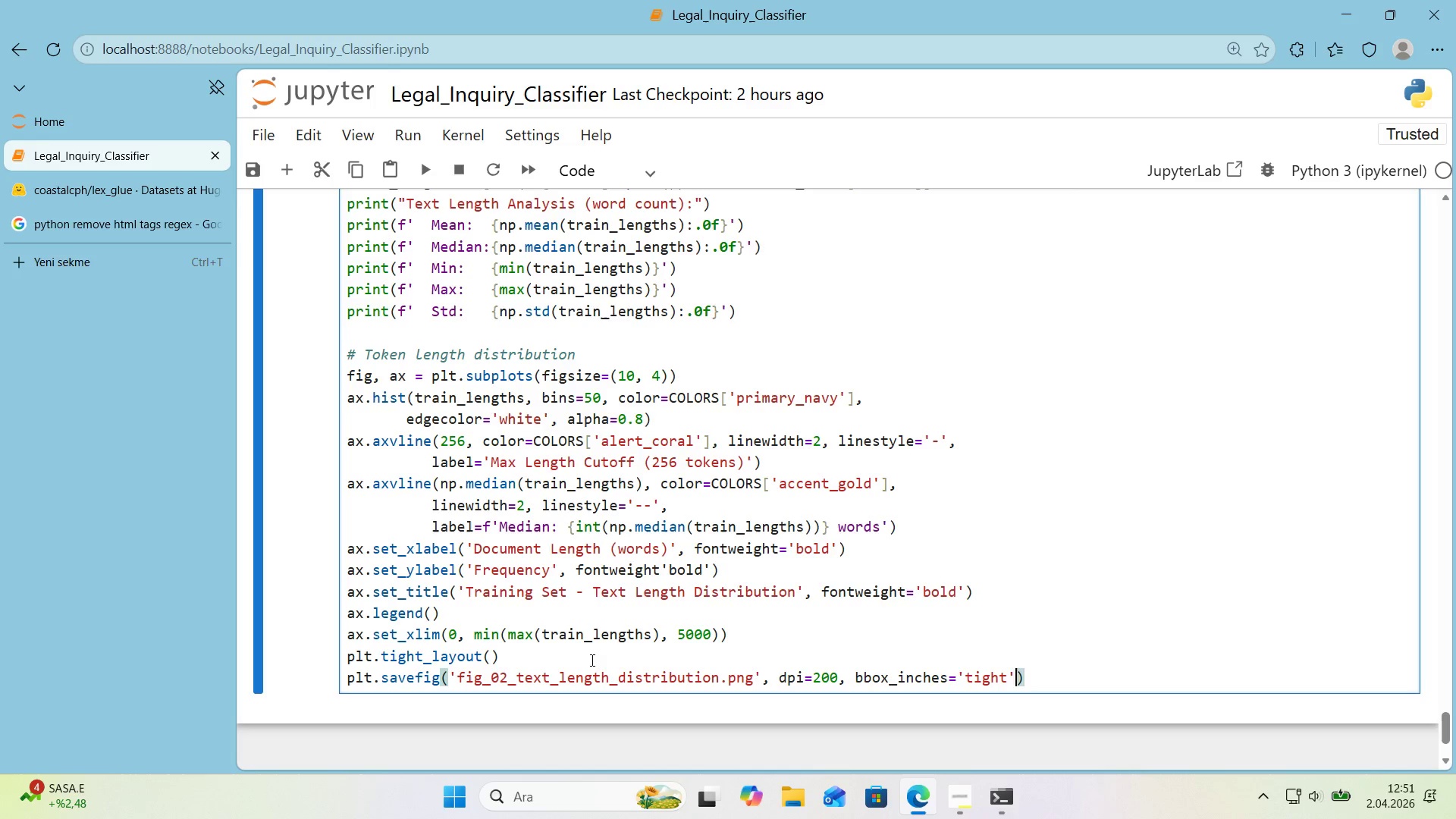 
key(ArrowRight)
 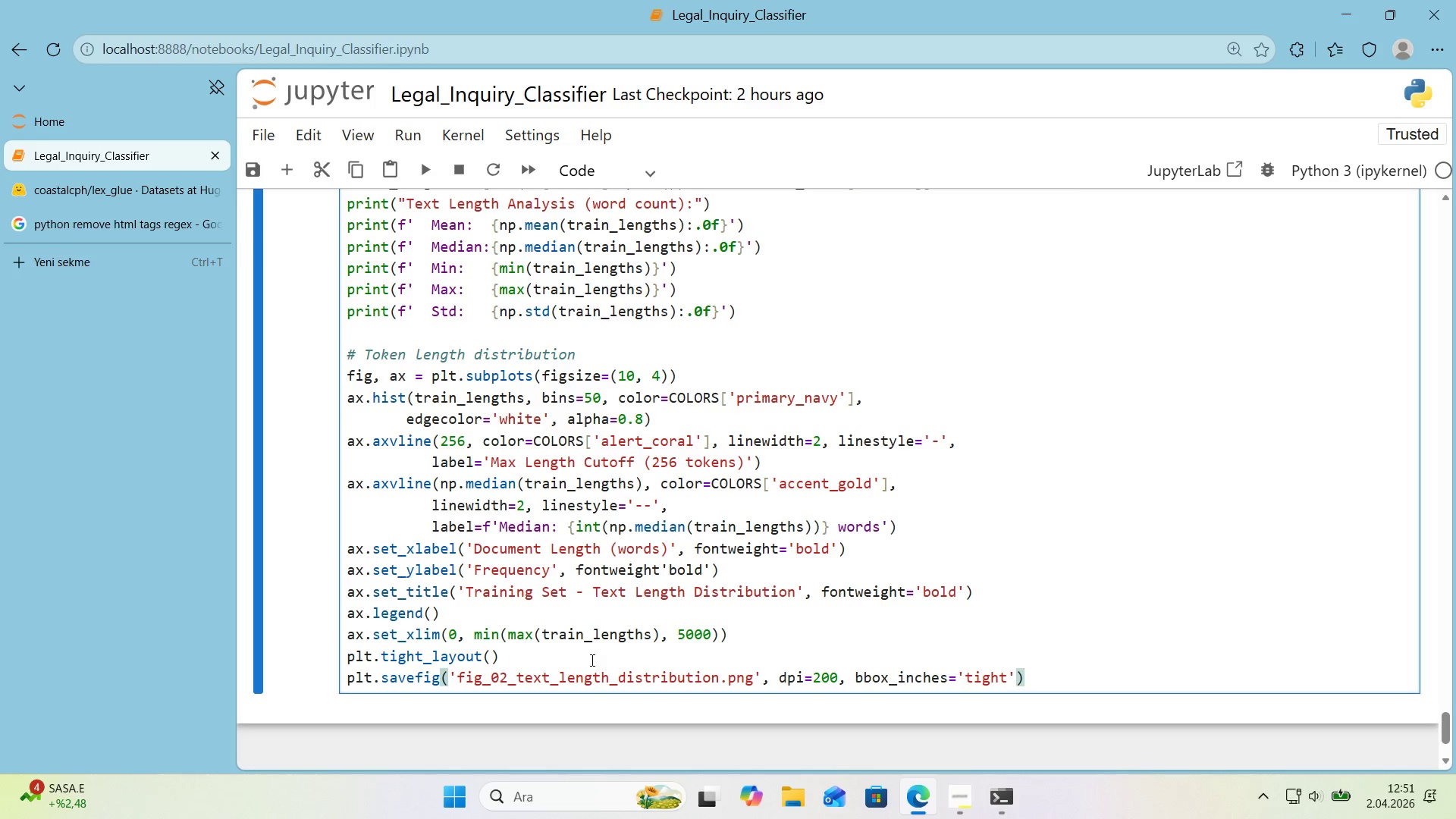 
key(Enter)
 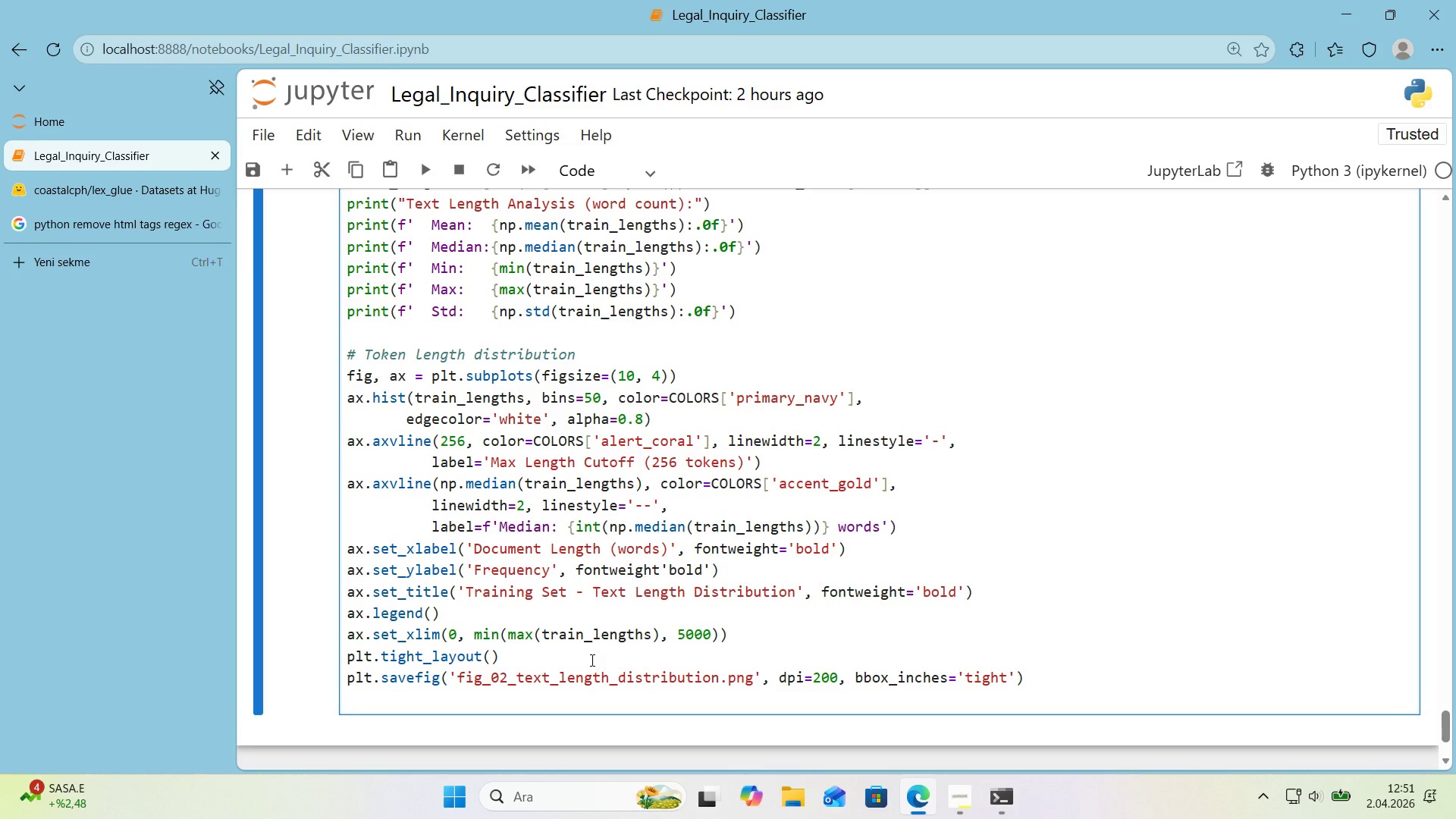 
type(plt.show*()
 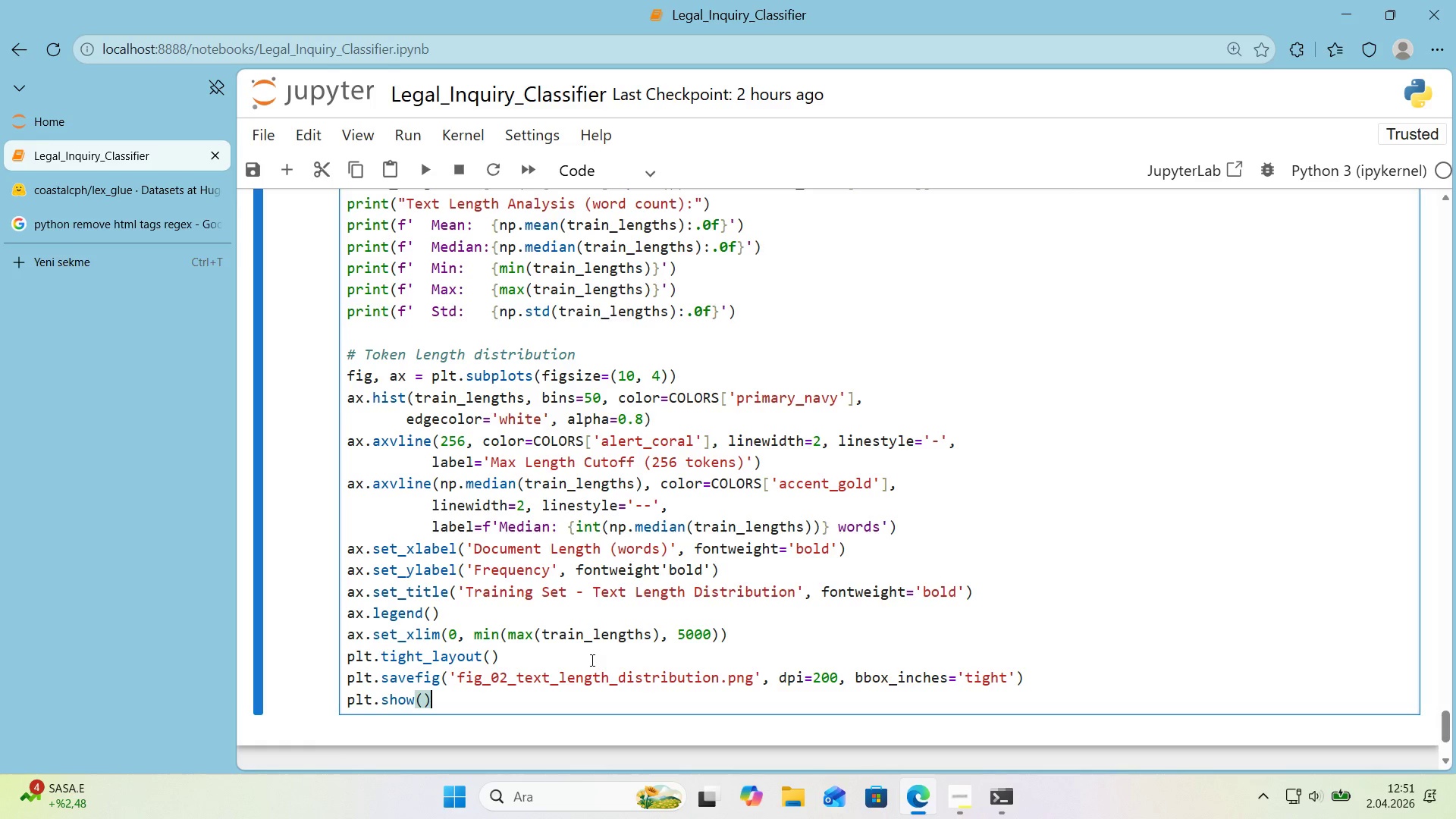 
key(Shift+Enter)
 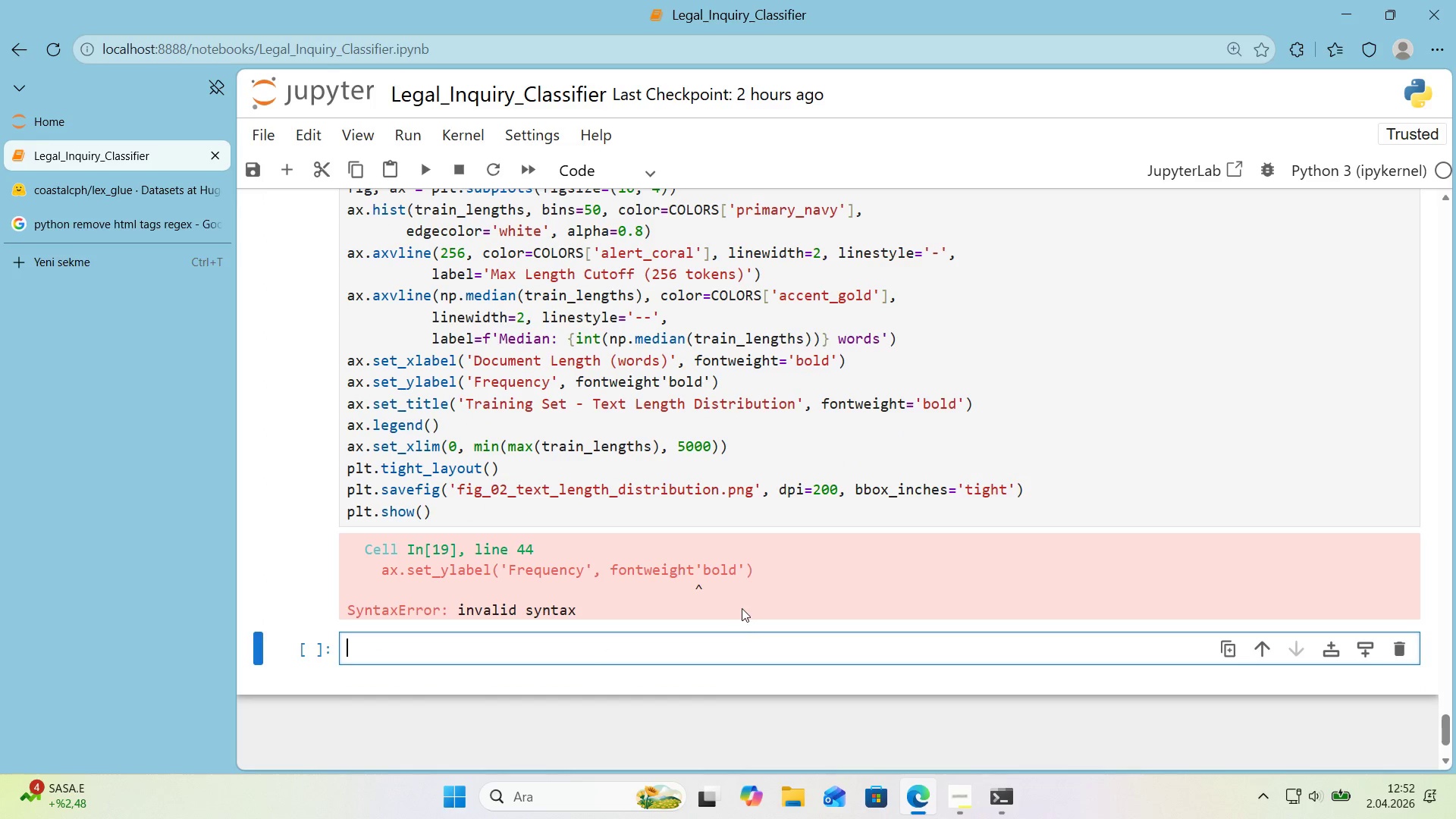 
wait(6.61)
 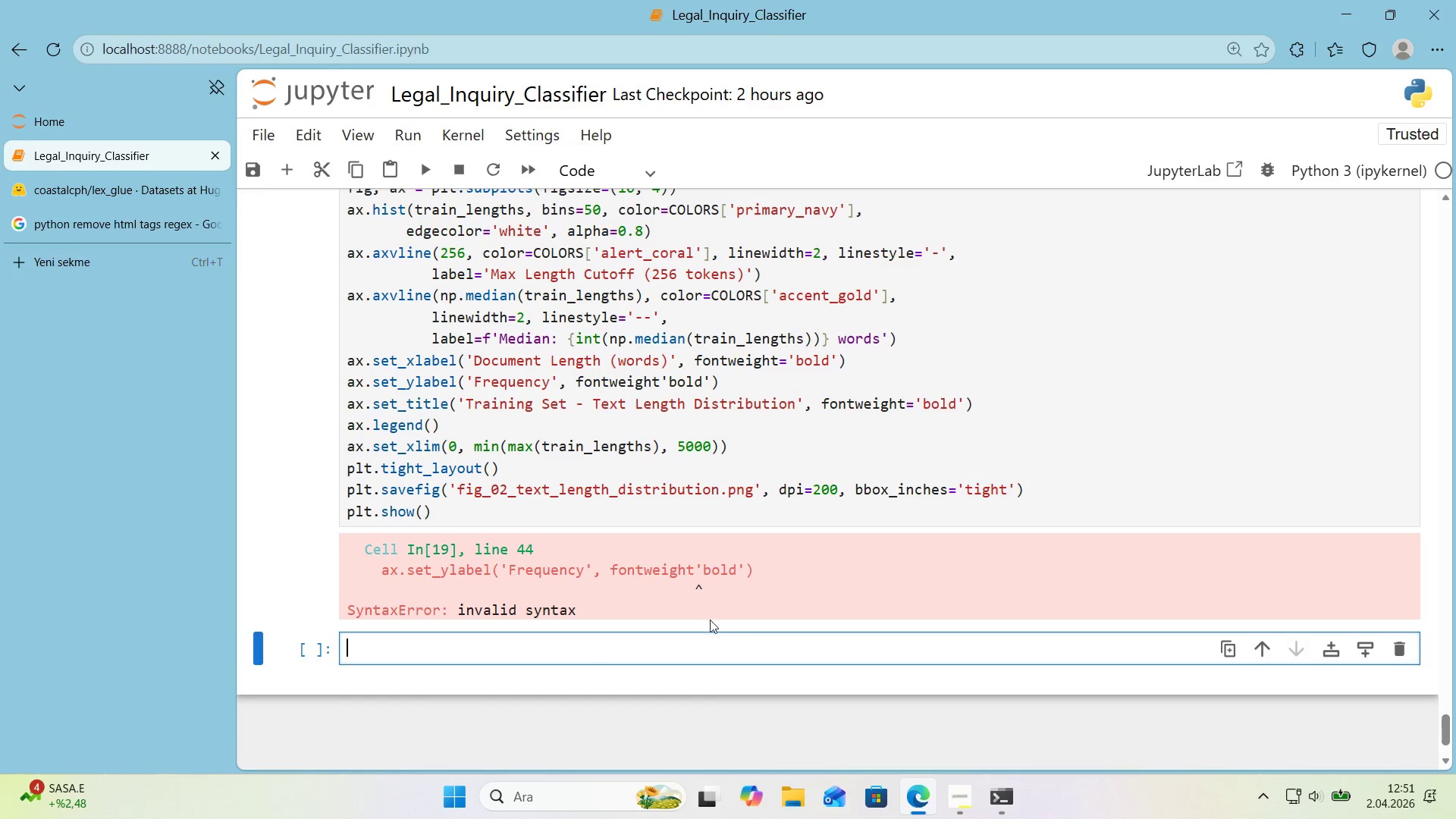 
left_click_drag(start_coordinate=[697, 569], to_coordinate=[704, 569])
 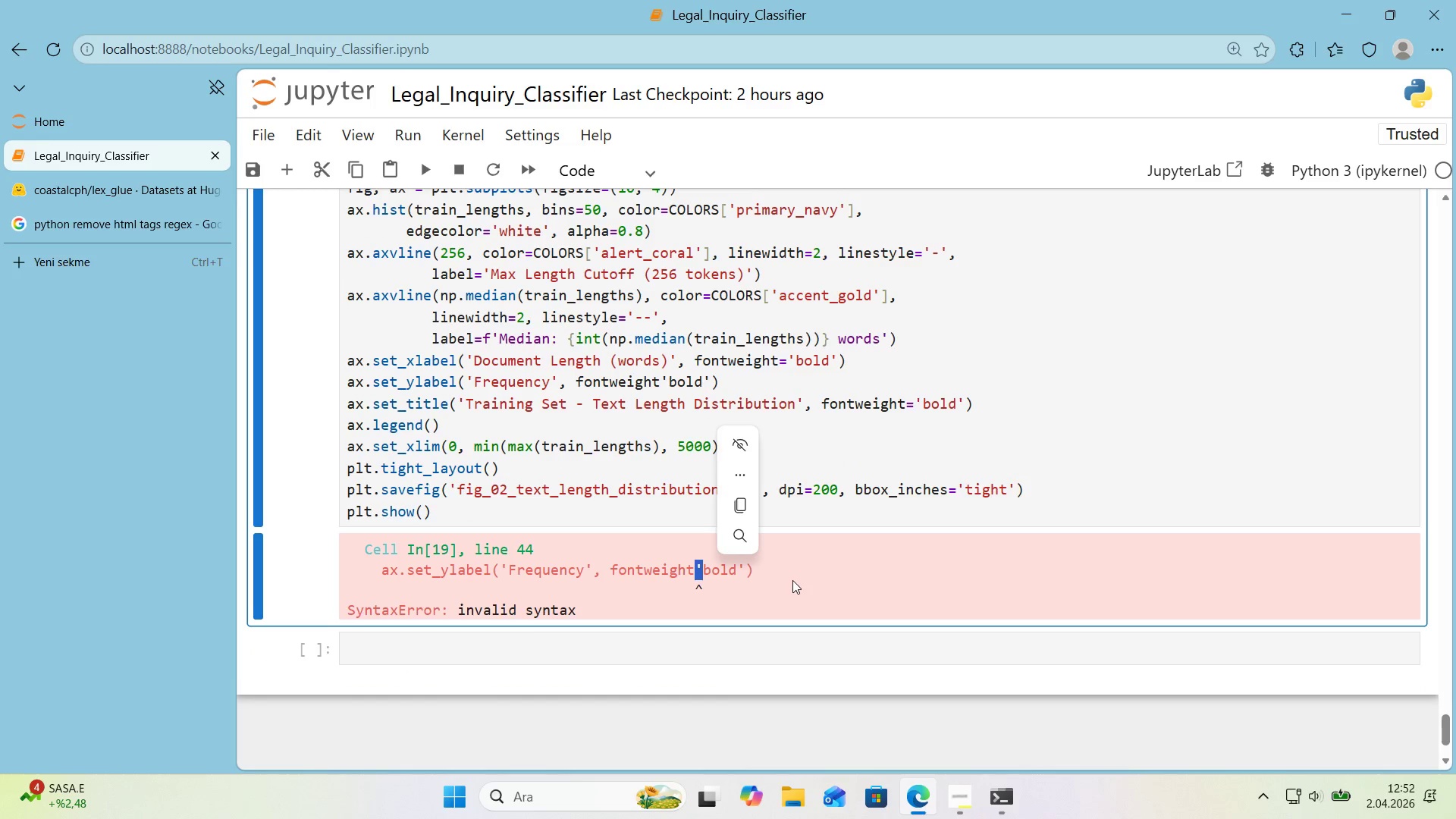 
scroll: coordinate [821, 592], scroll_direction: up, amount: 7.0
 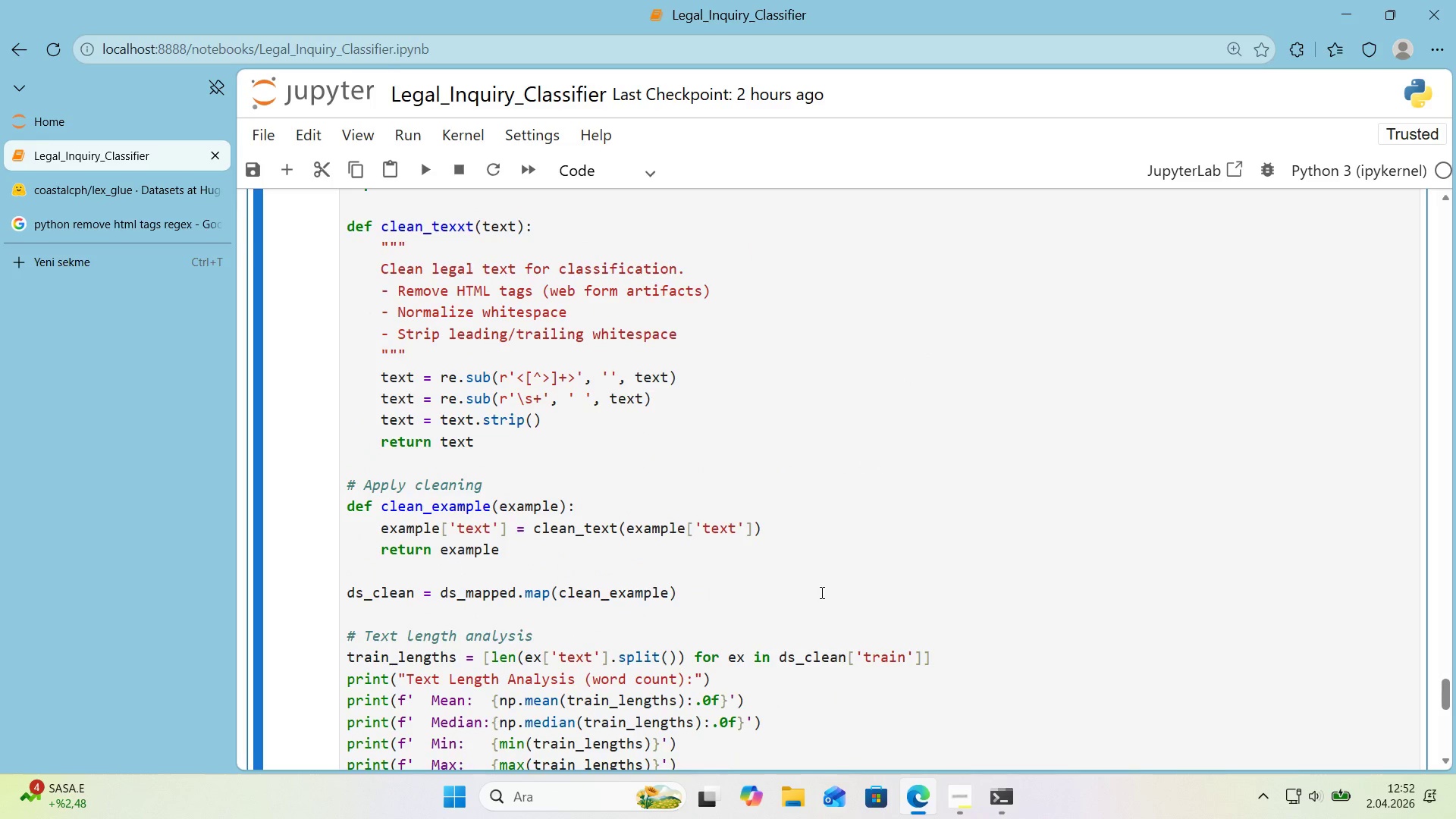 
scroll: coordinate [821, 592], scroll_direction: down, amount: 7.0
 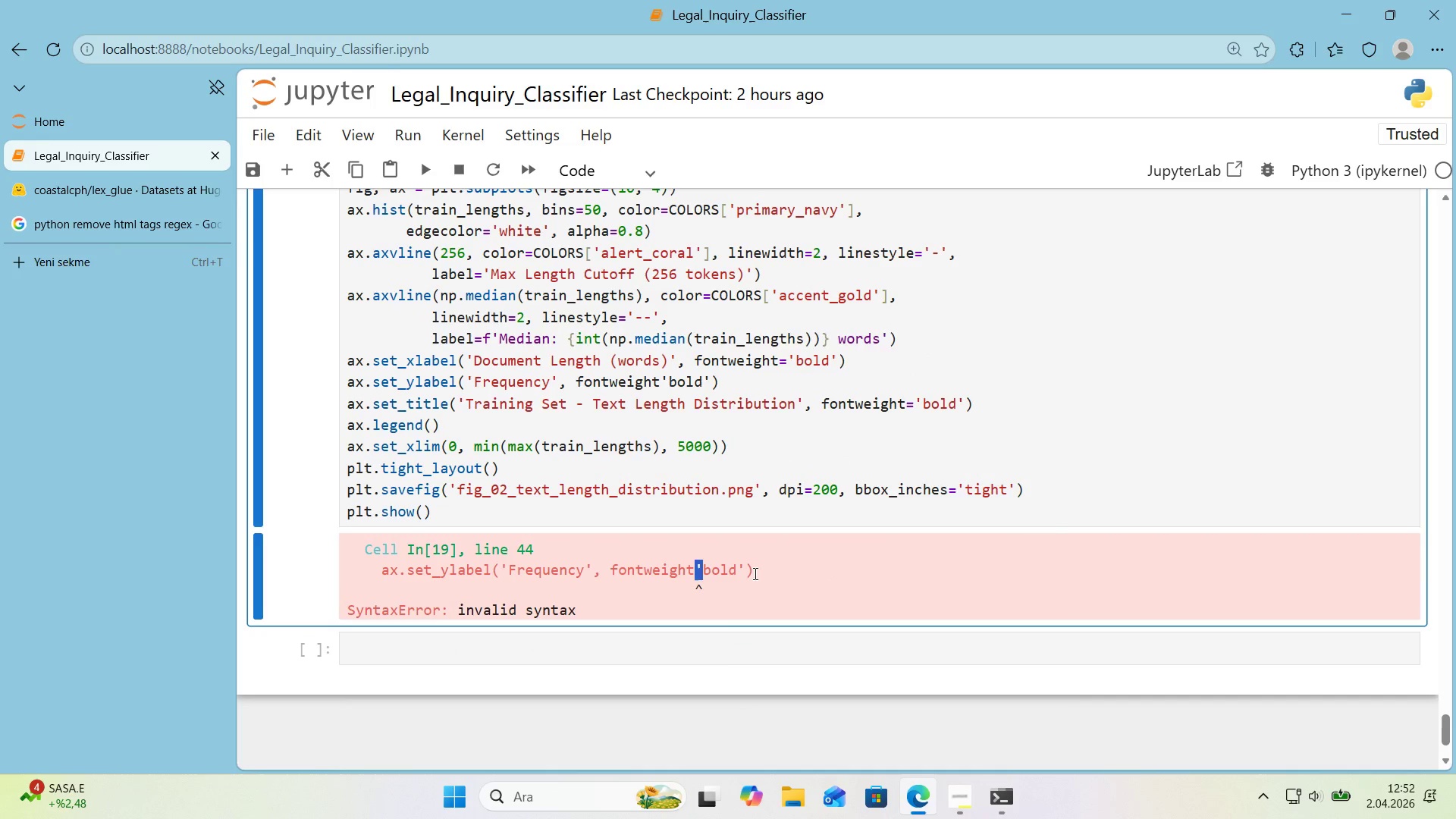 
left_click_drag(start_coordinate=[754, 573], to_coordinate=[384, 576])
 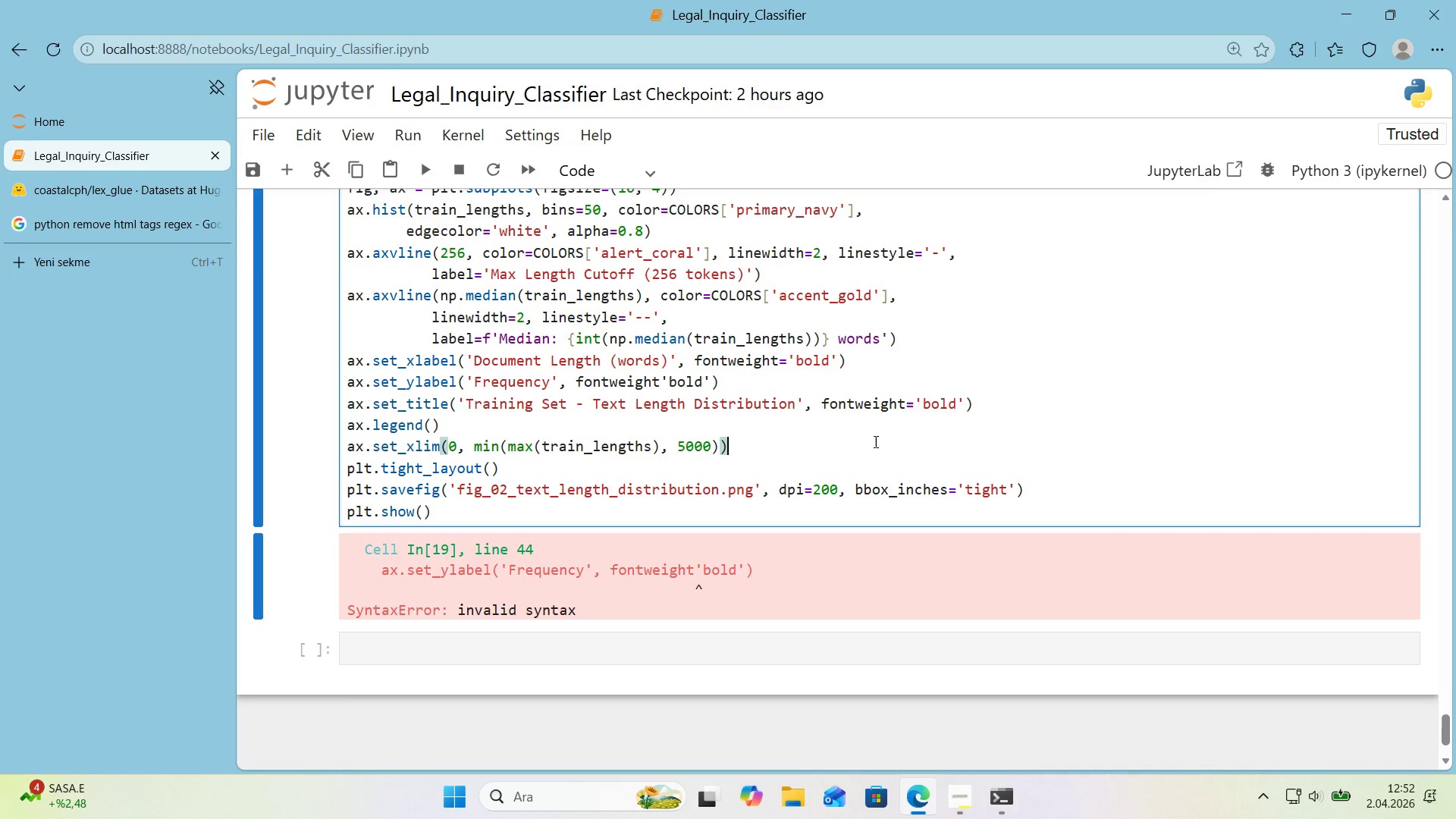 
key(Control+ControlLeft)
 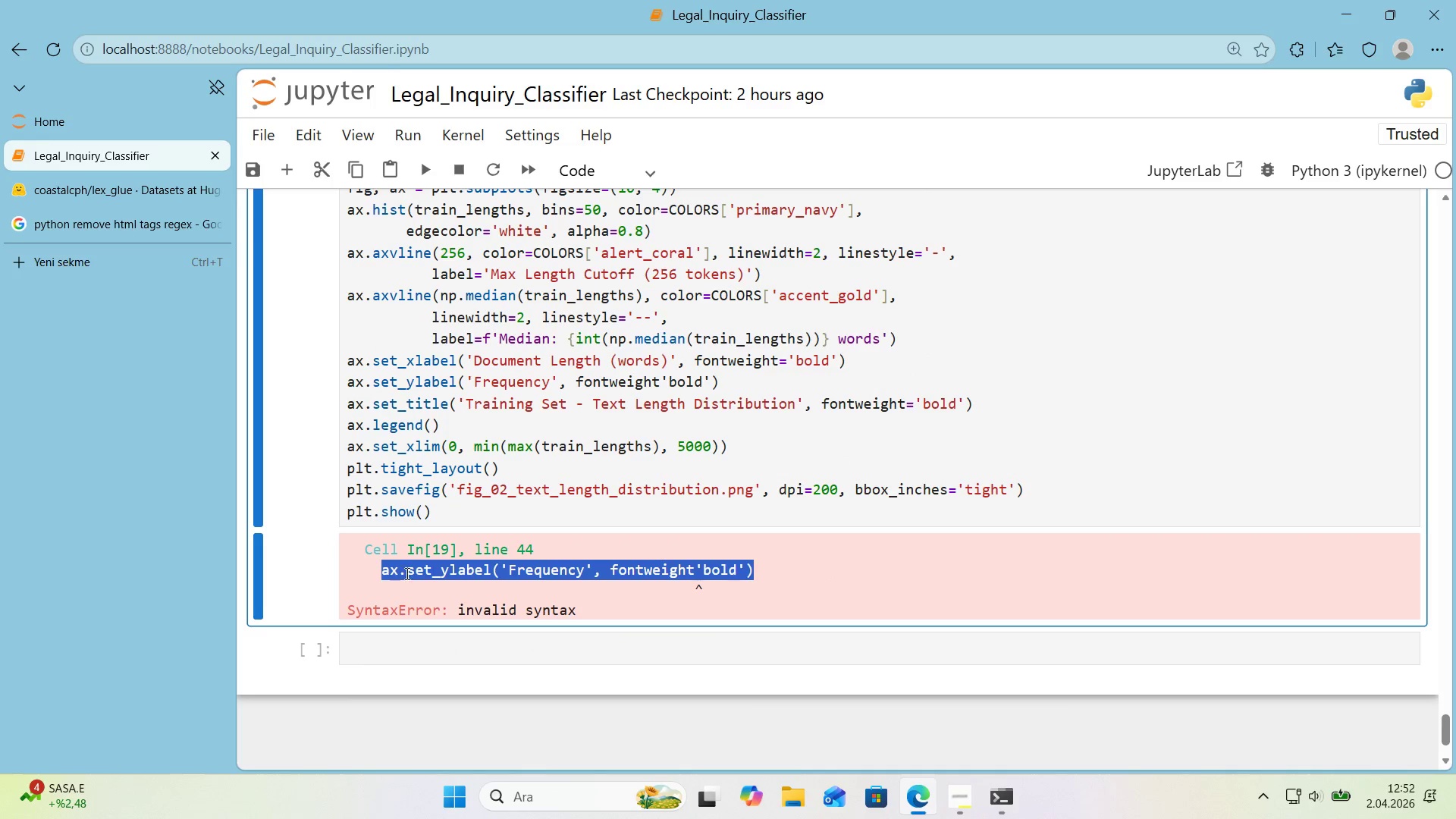 
key(Control+C)
 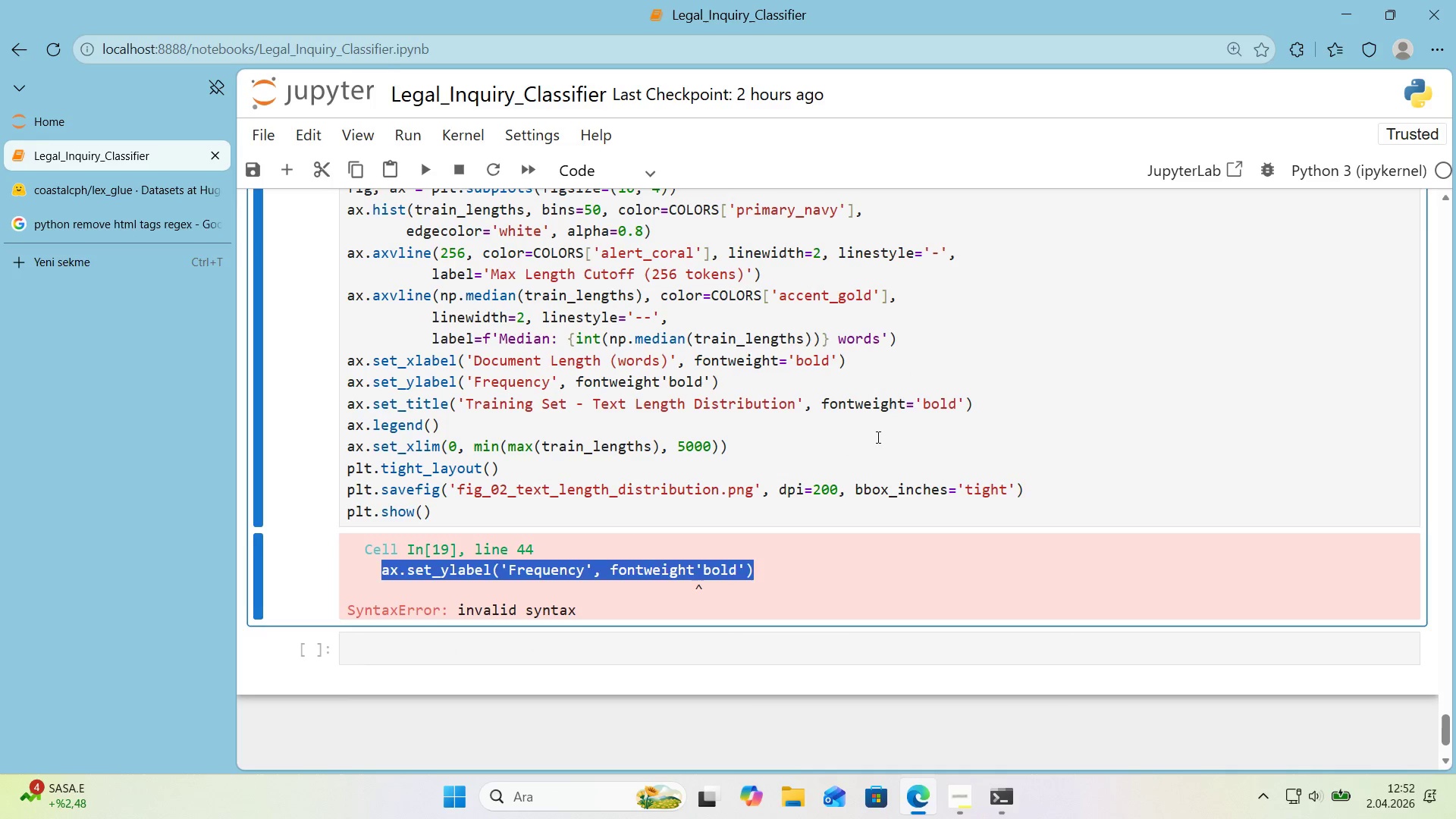 
left_click([874, 441])
 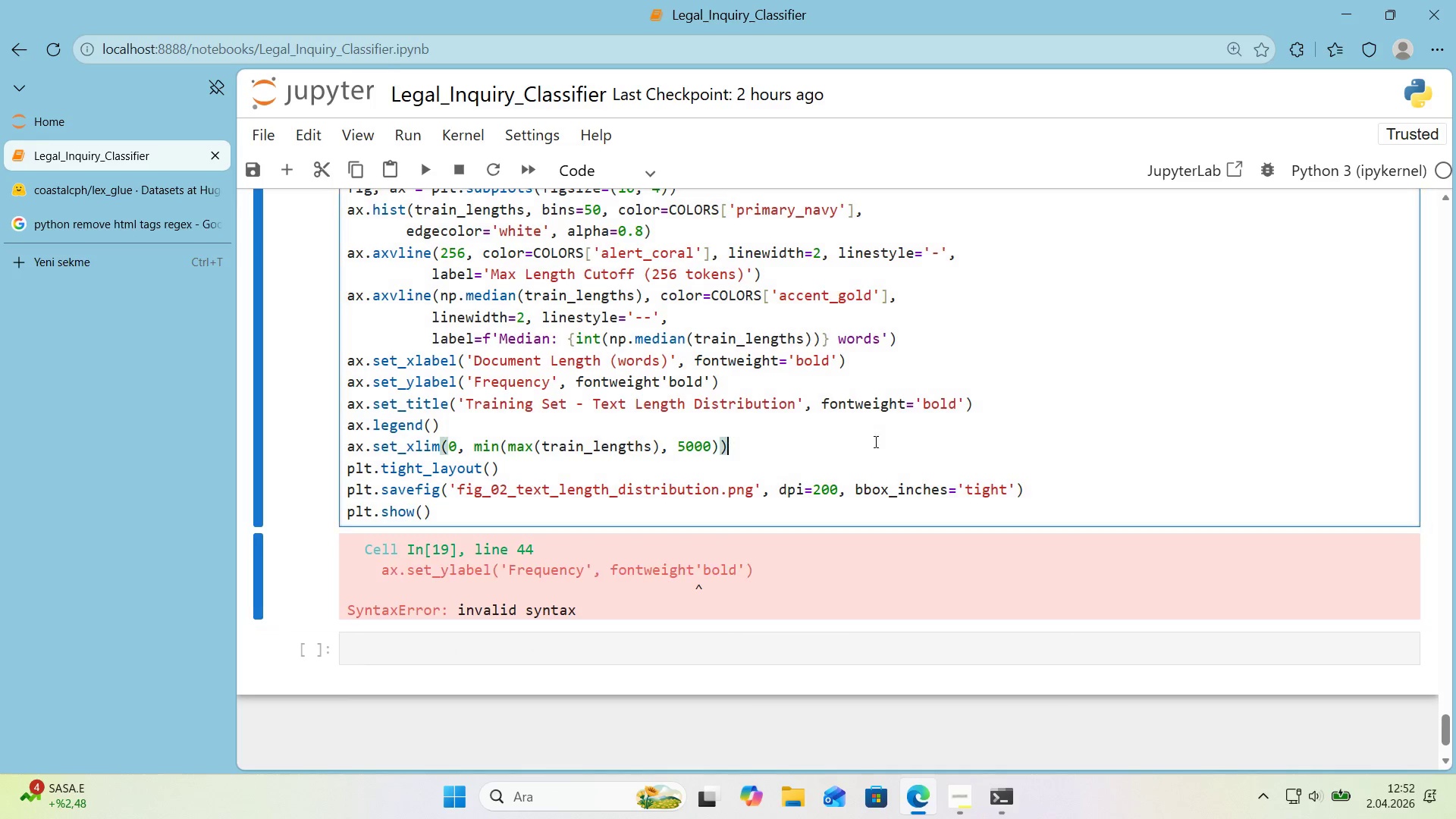 
key(Control+ControlLeft)
 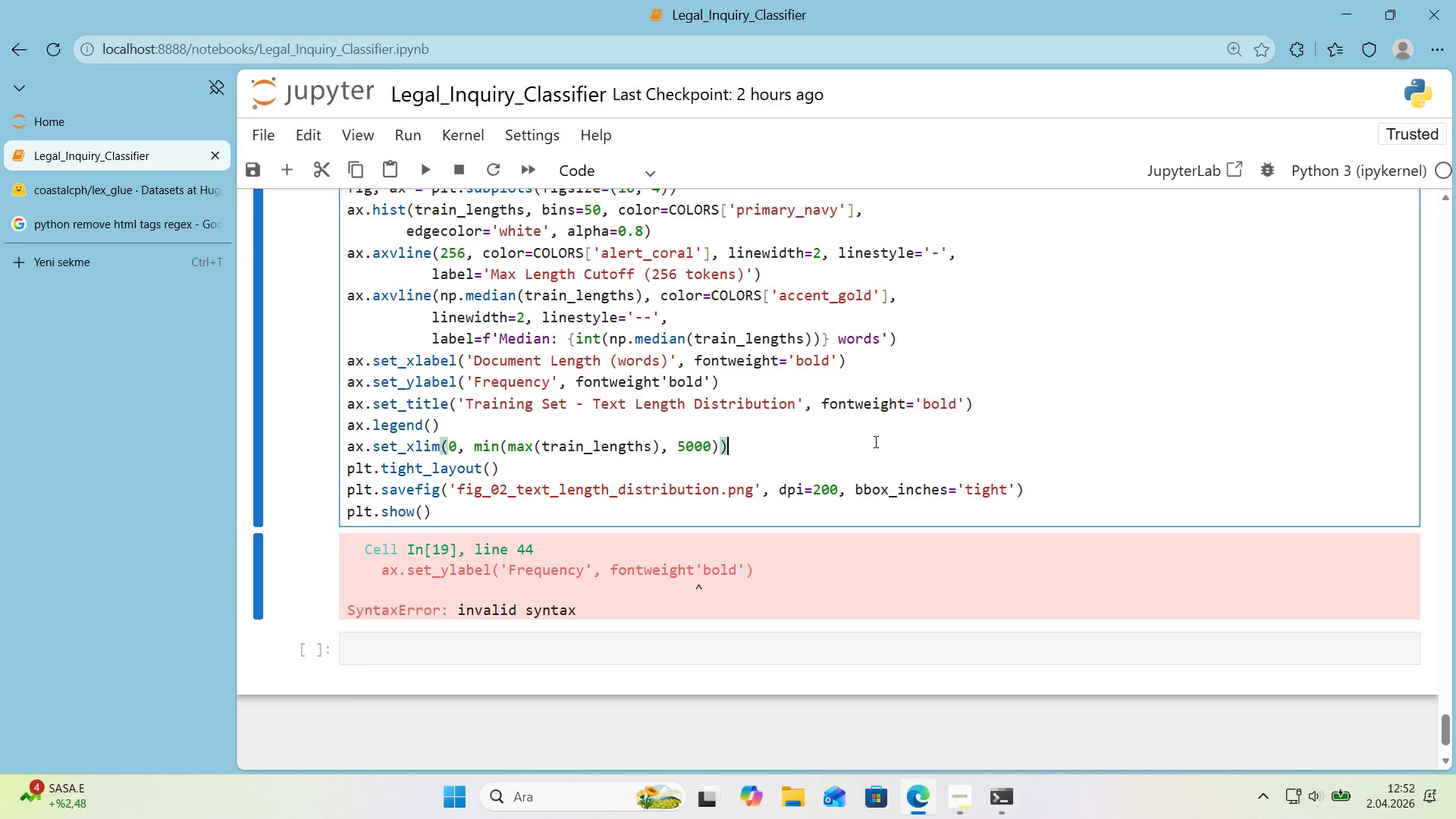 
key(Control+F)
 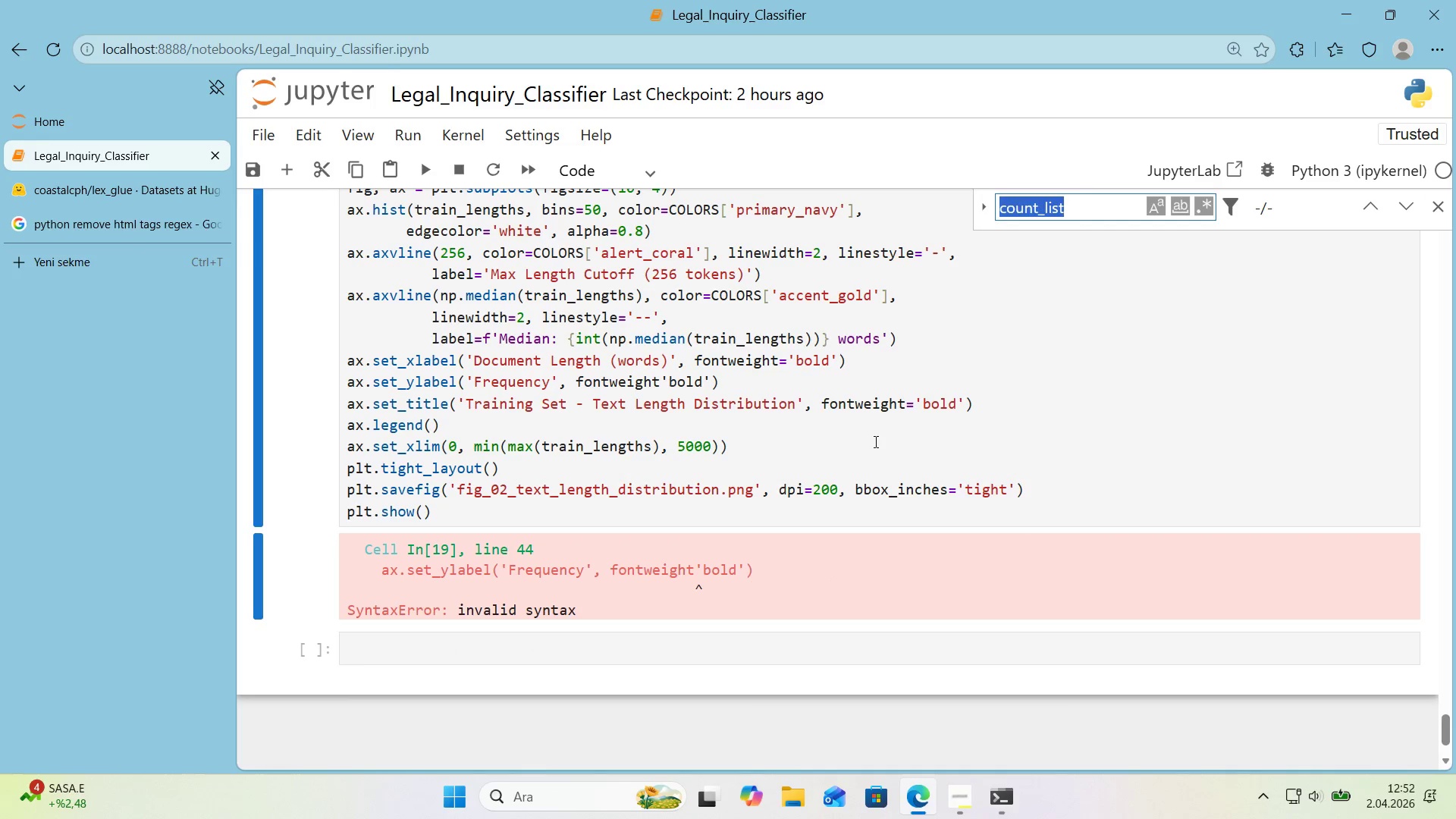 
key(Control+ControlLeft)
 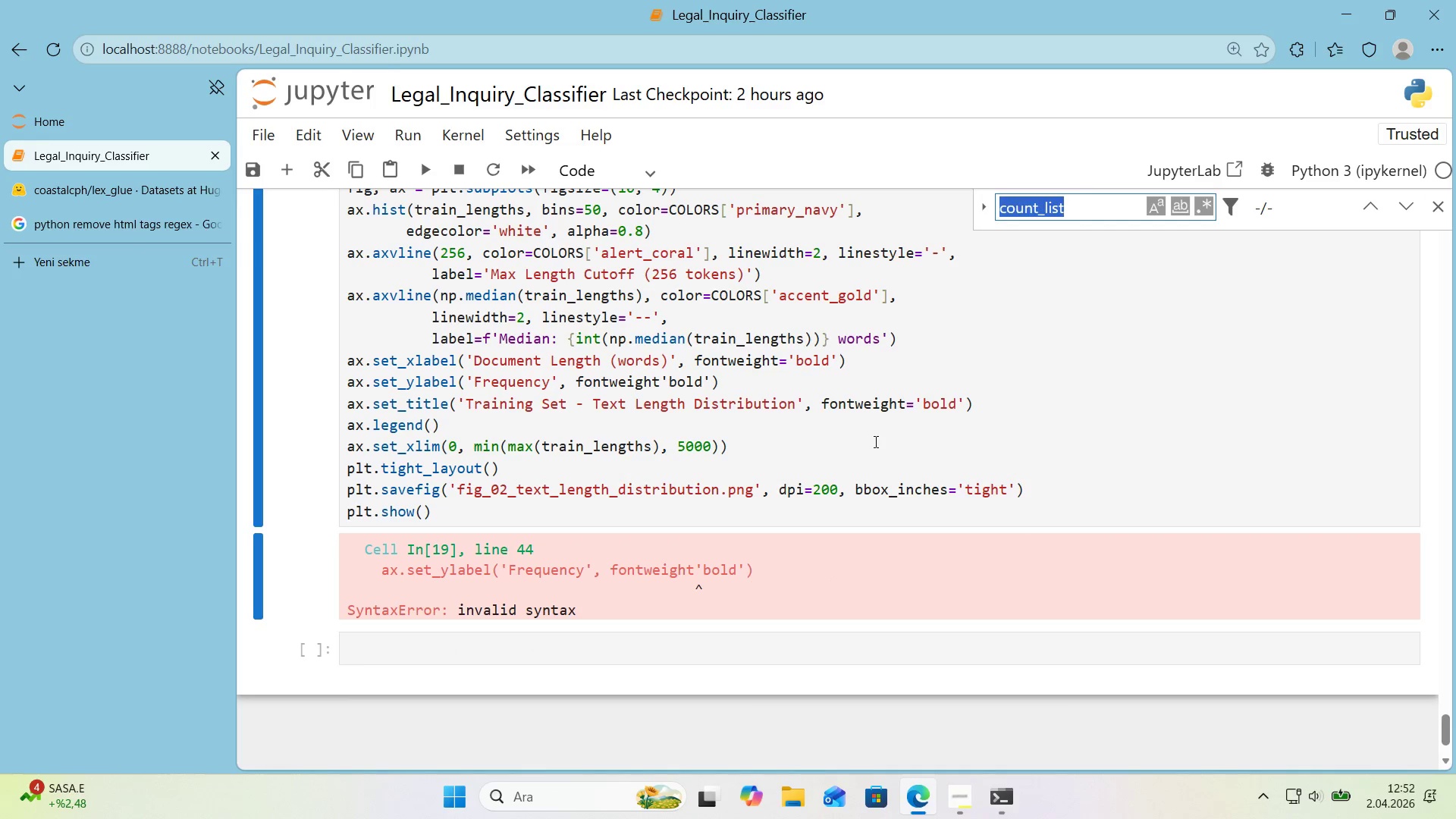 
key(Control+V)
 